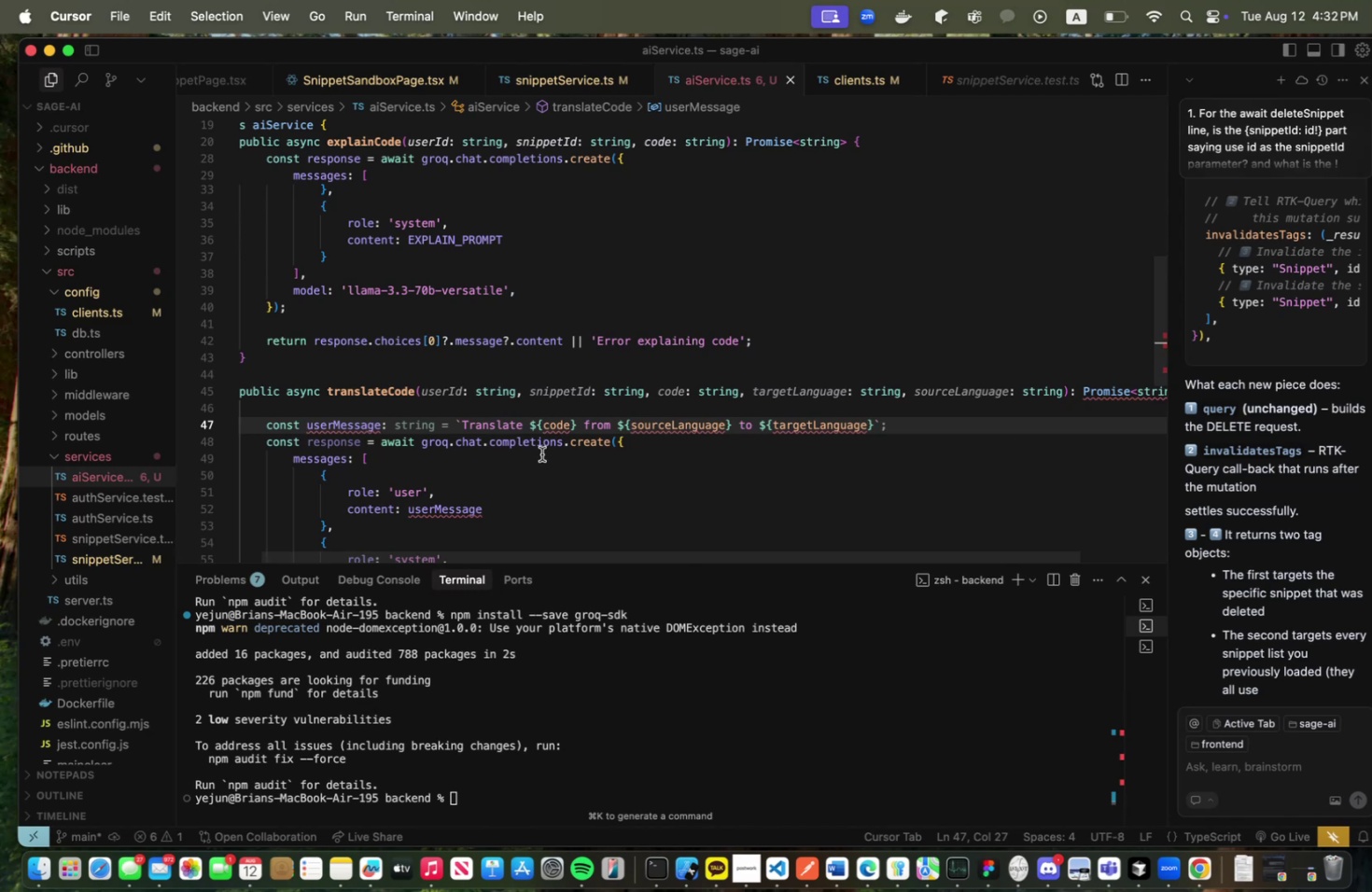 
key(Backspace)
 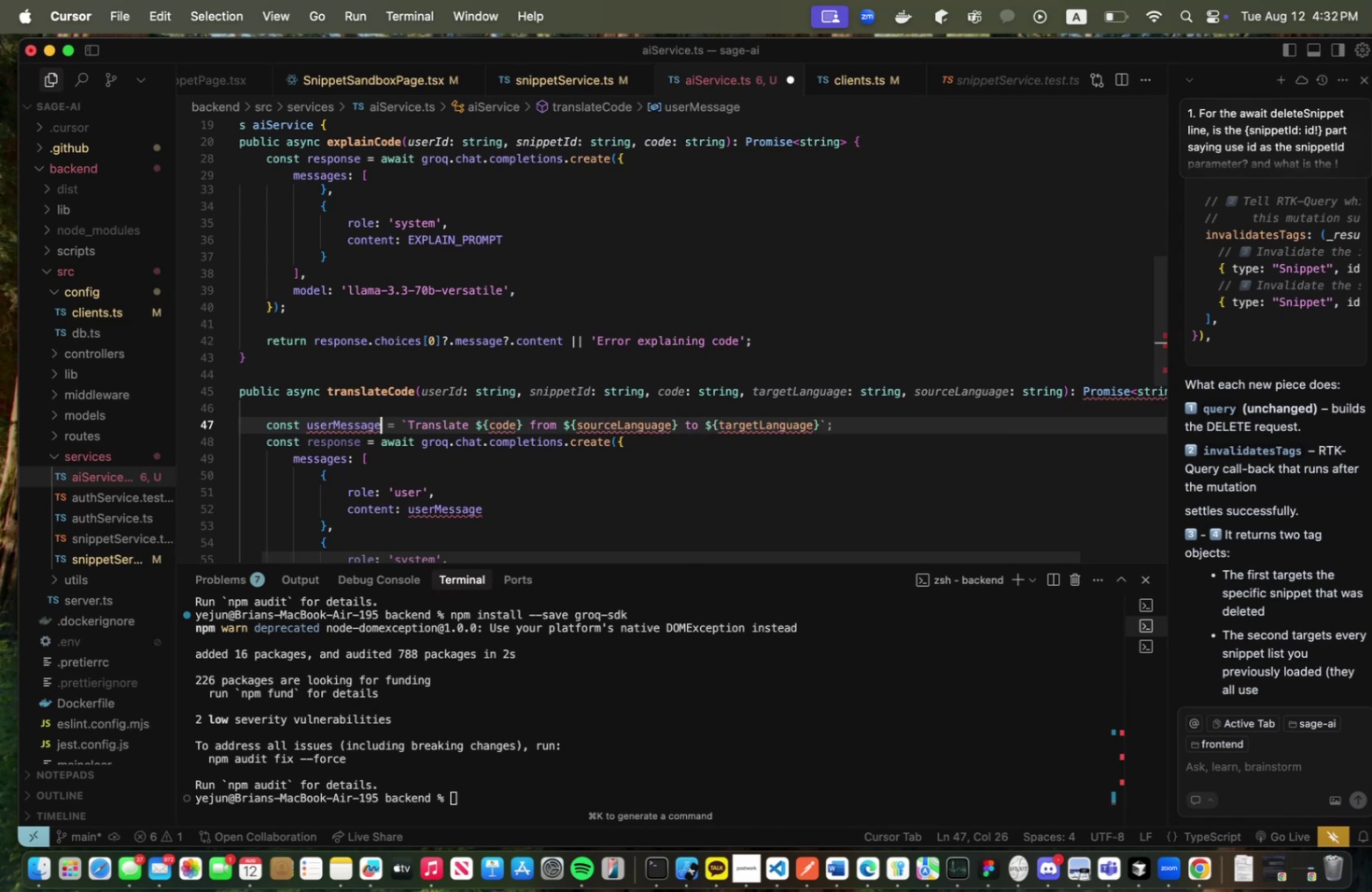 
key(Space)
 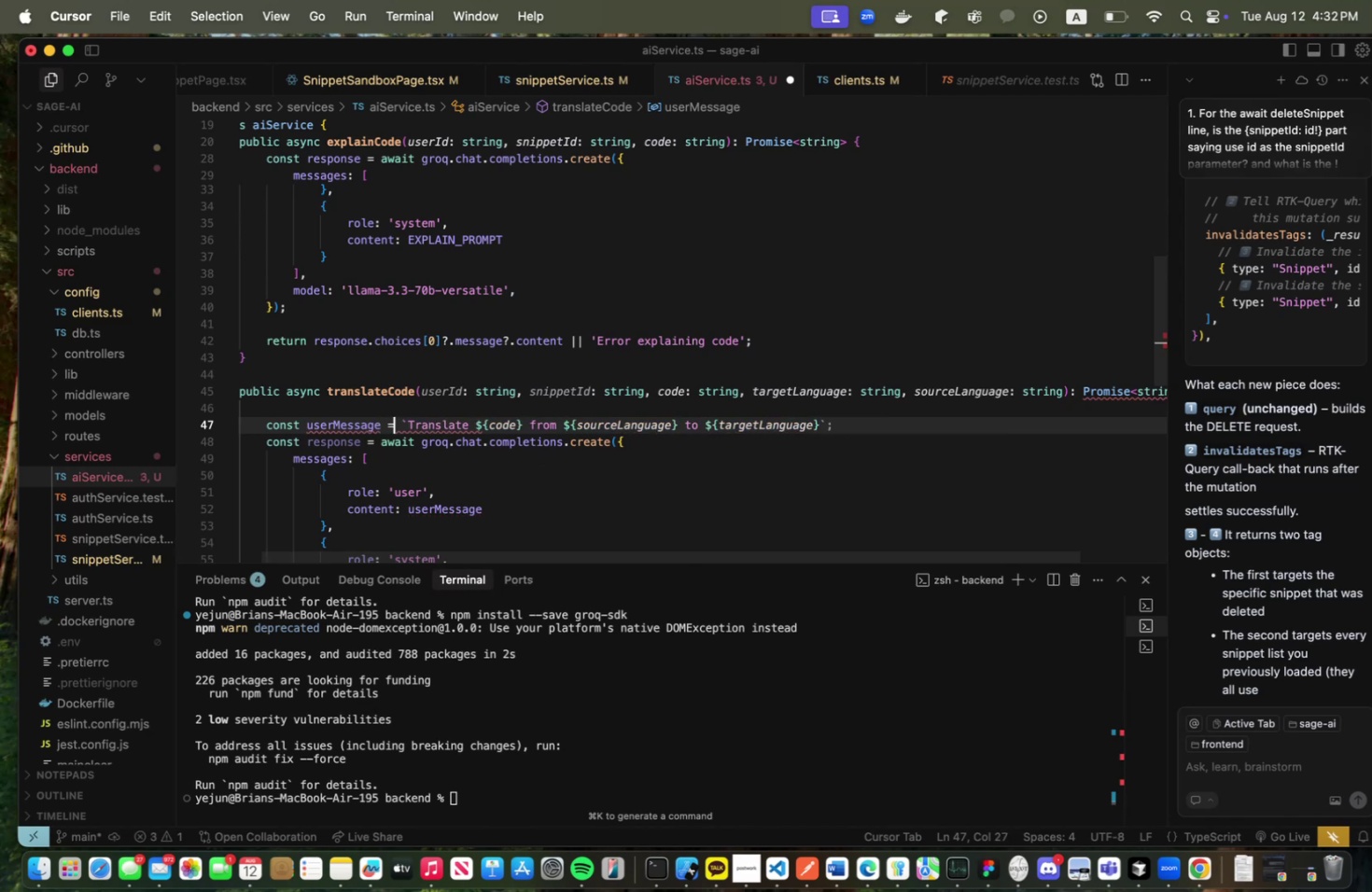 
key(Equal)
 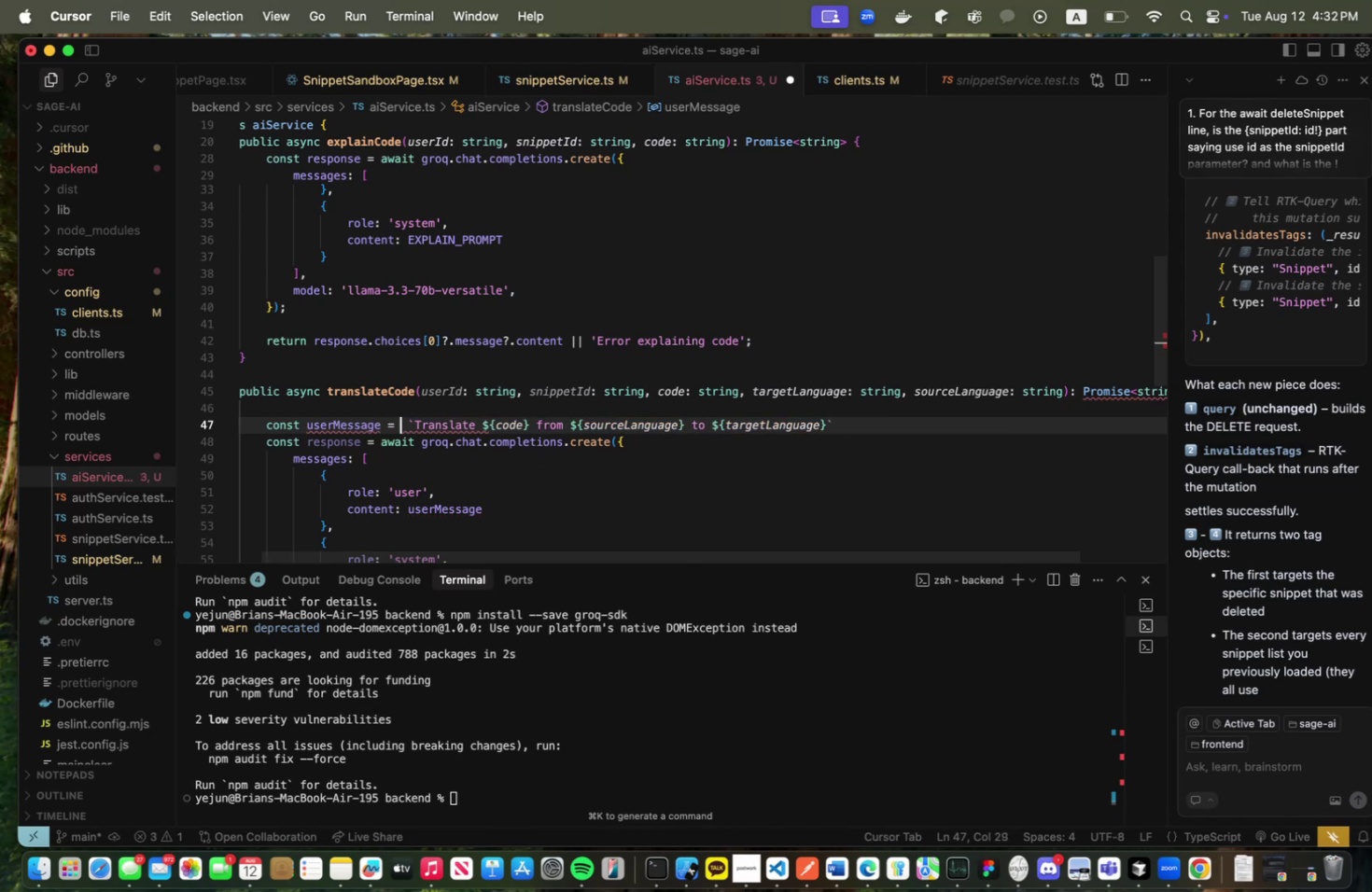 
key(Space)
 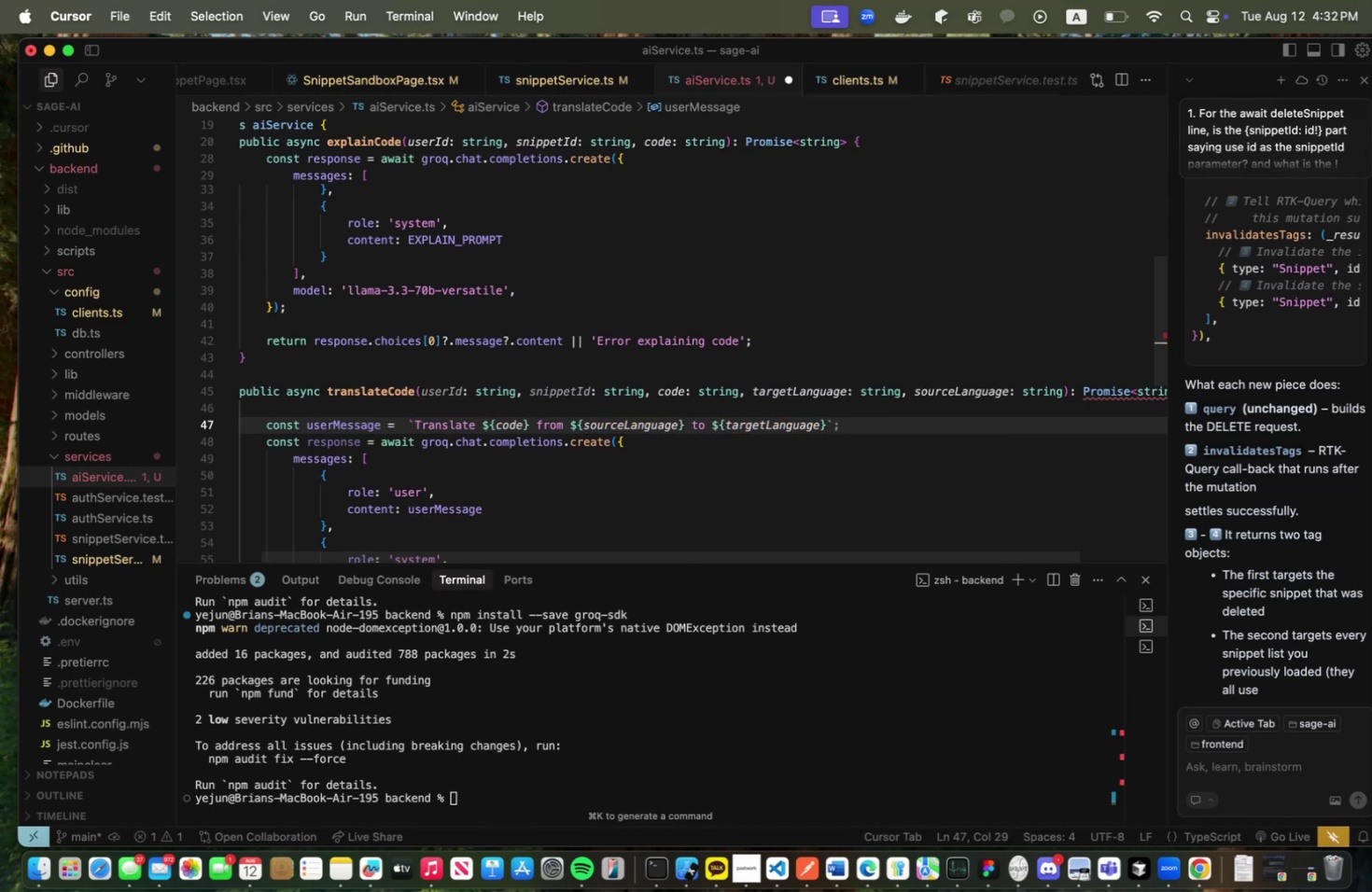 
key(Backspace)
 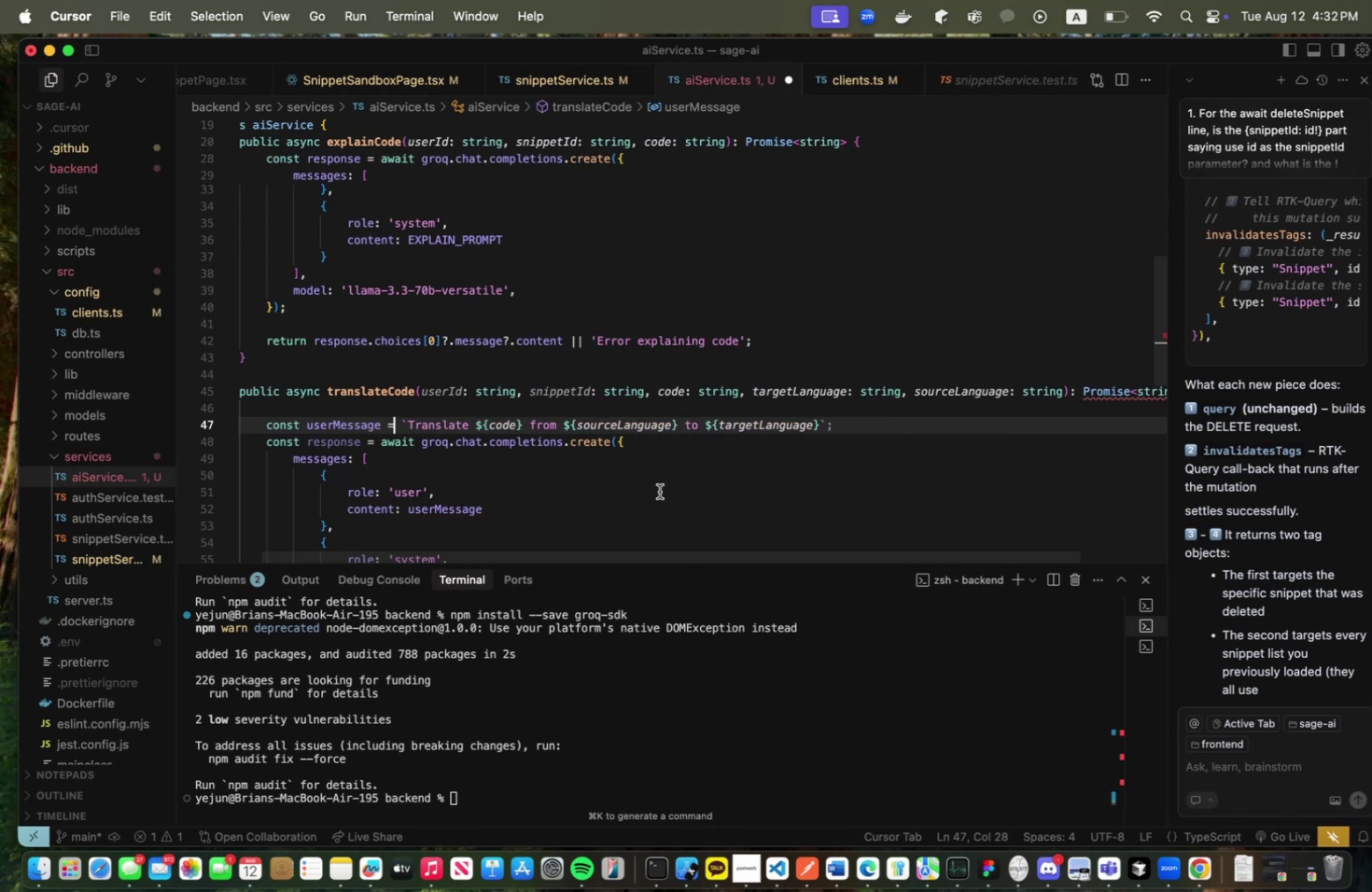 
key(Meta+CommandLeft)
 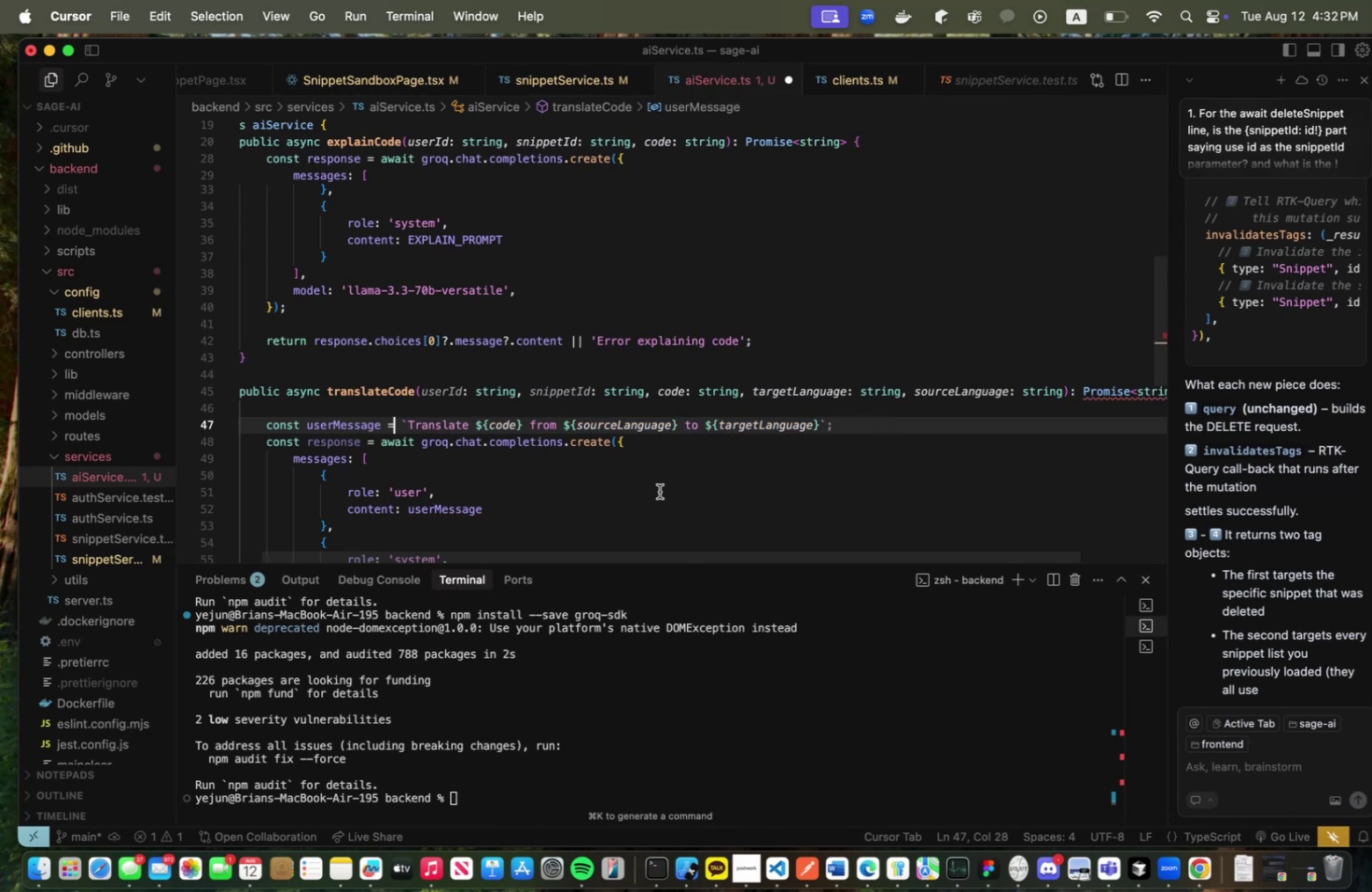 
key(Meta+S)
 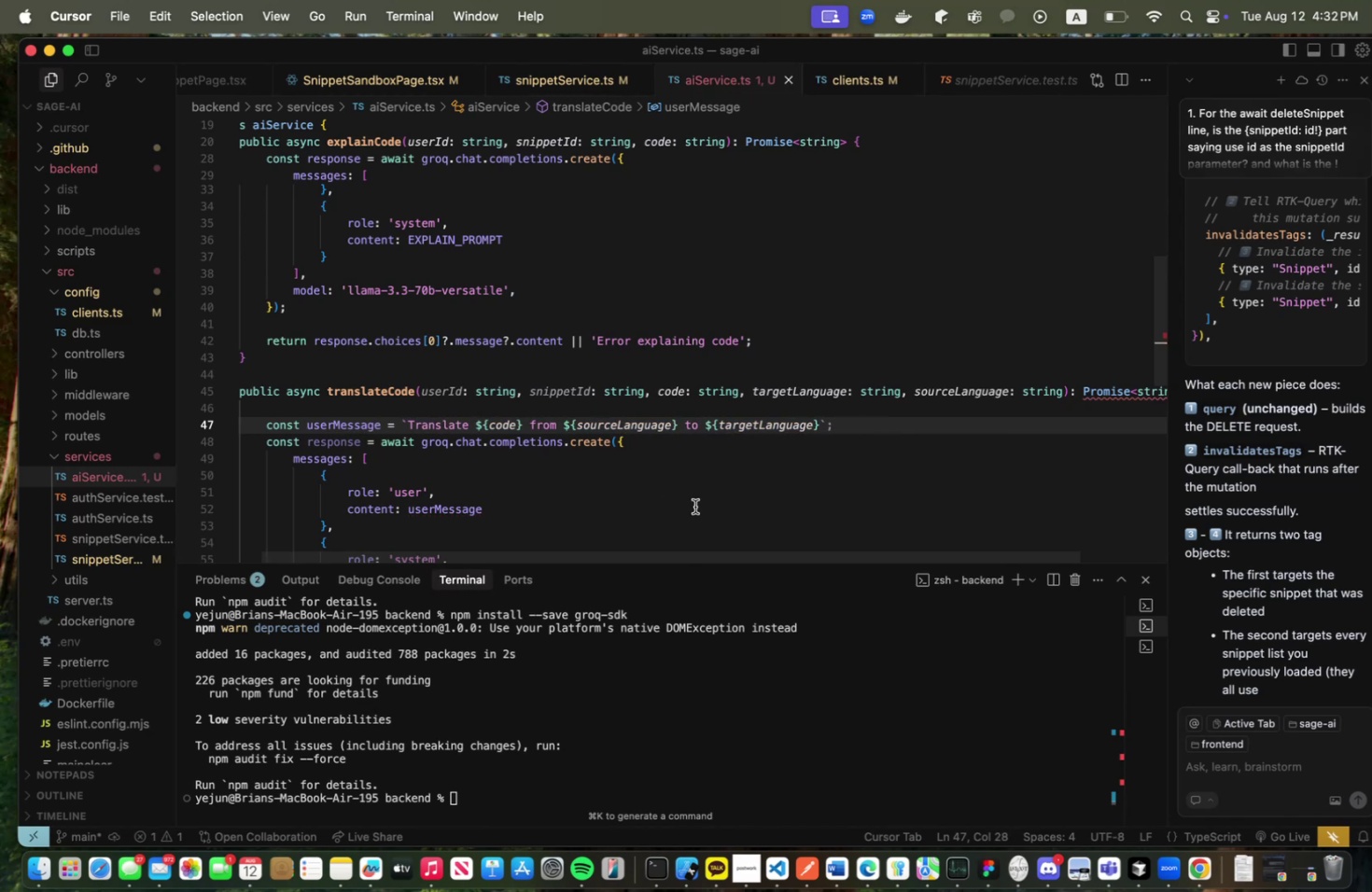 
left_click([844, 427])
 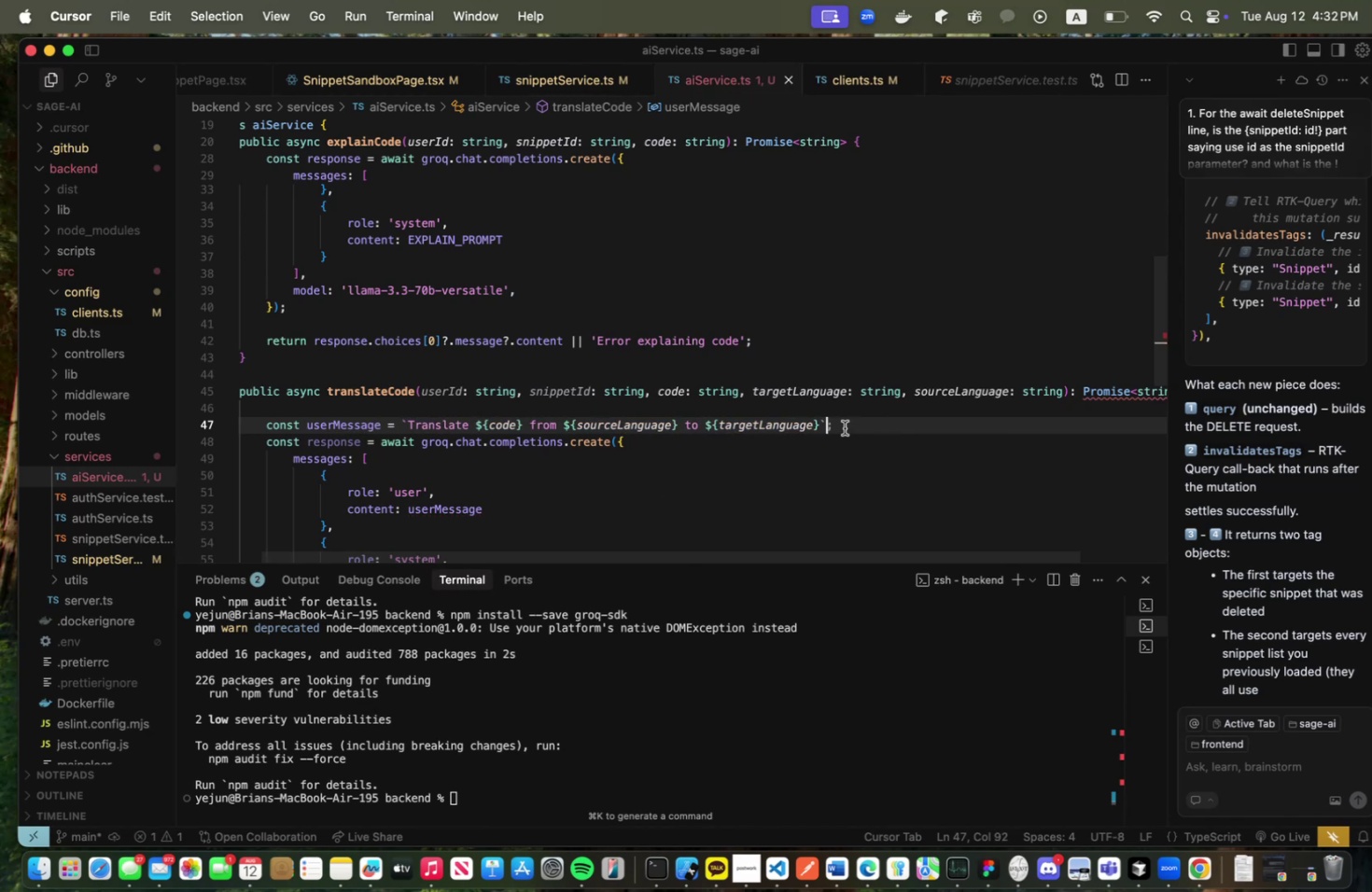 
key(Semicolon)
 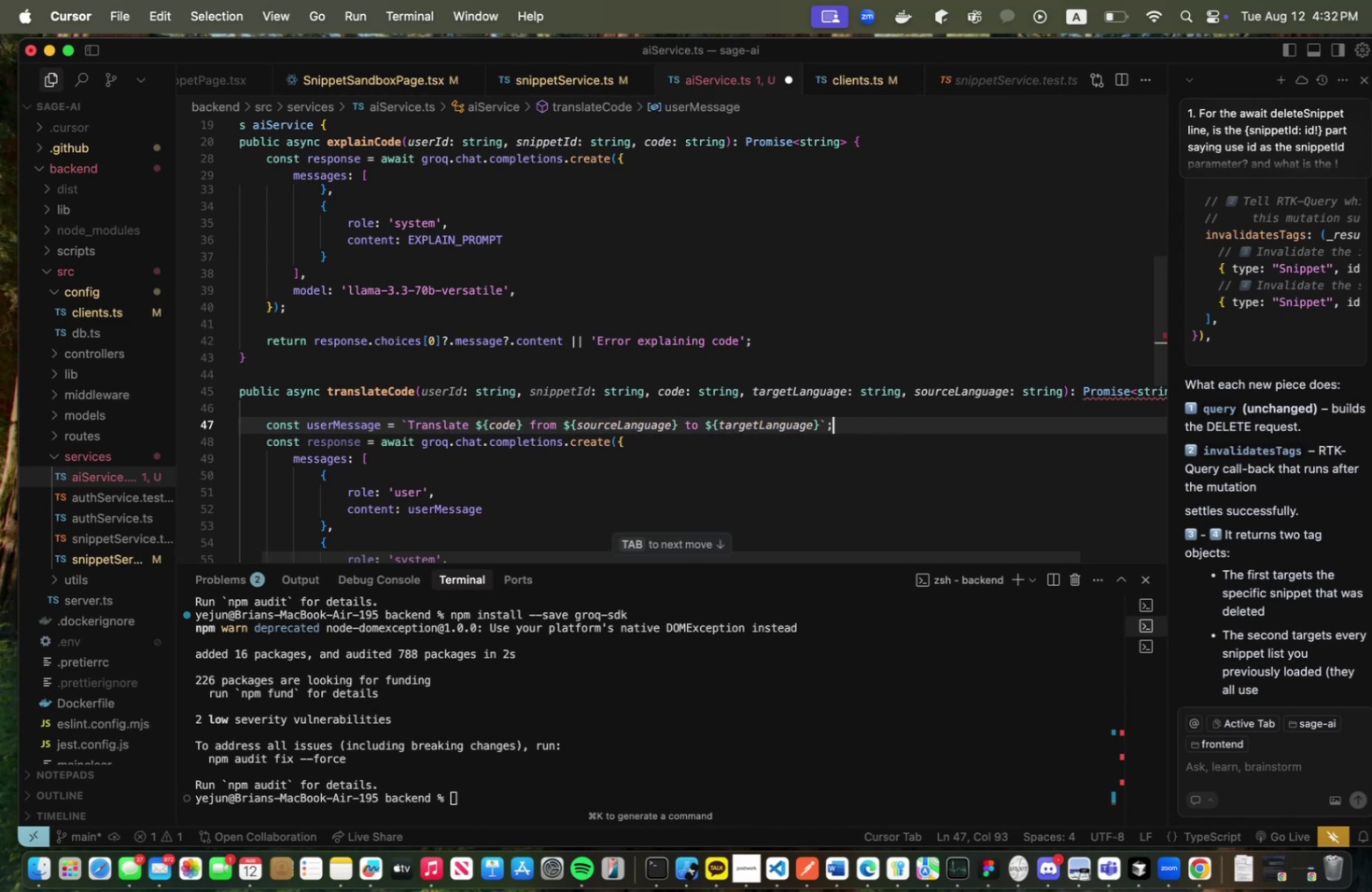 
key(Enter)
 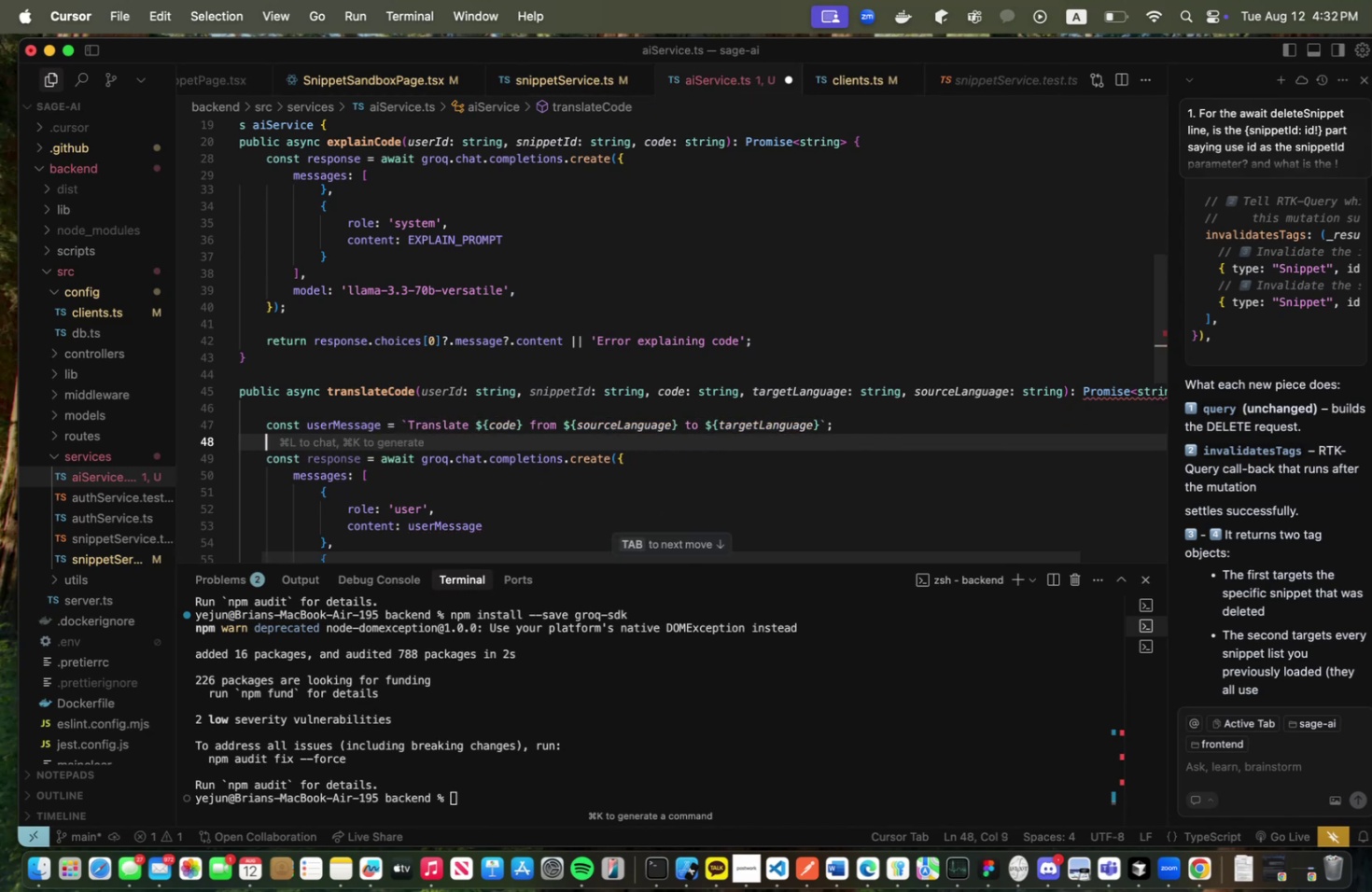 
key(Meta+CommandLeft)
 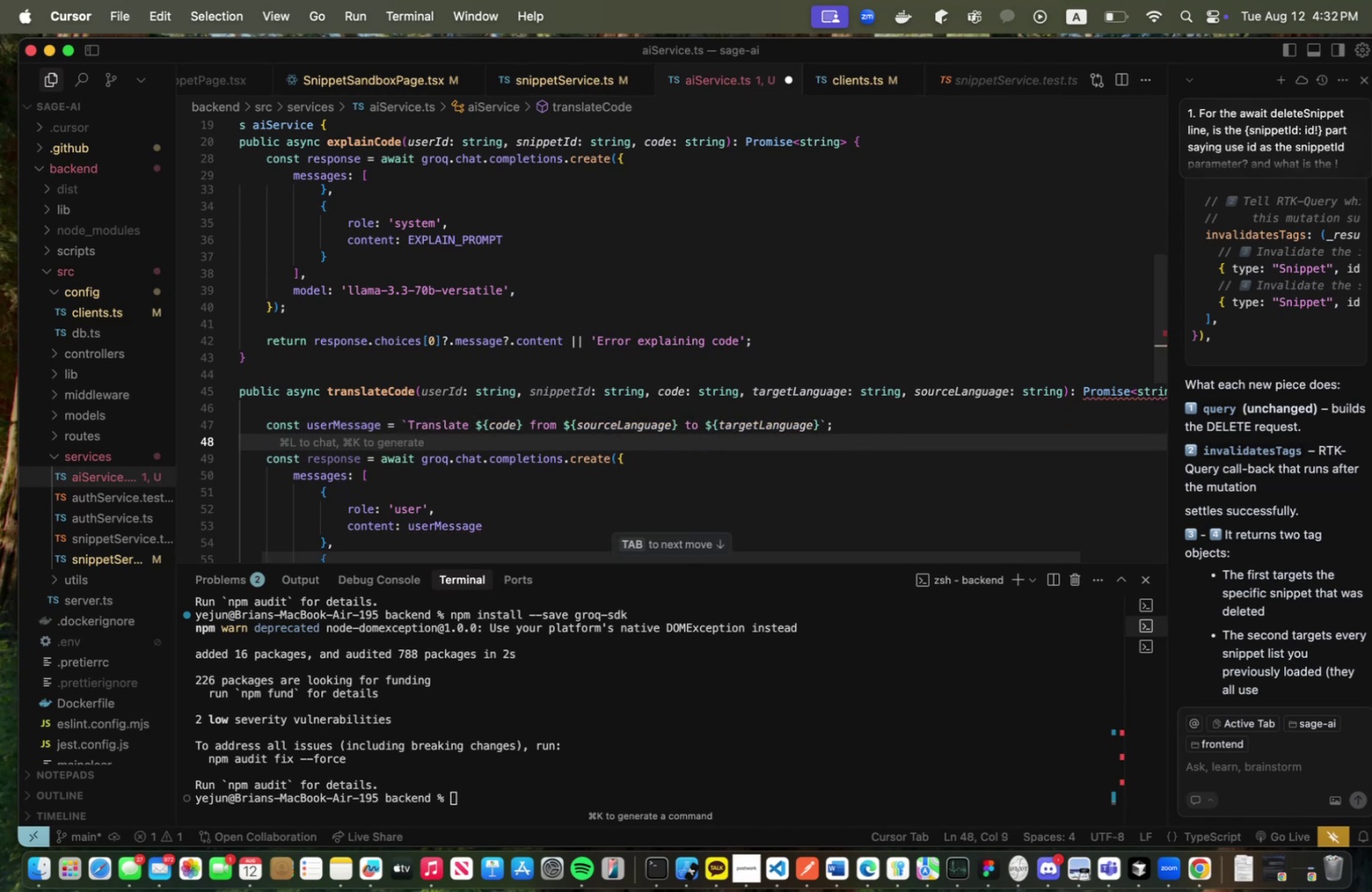 
key(Meta+S)
 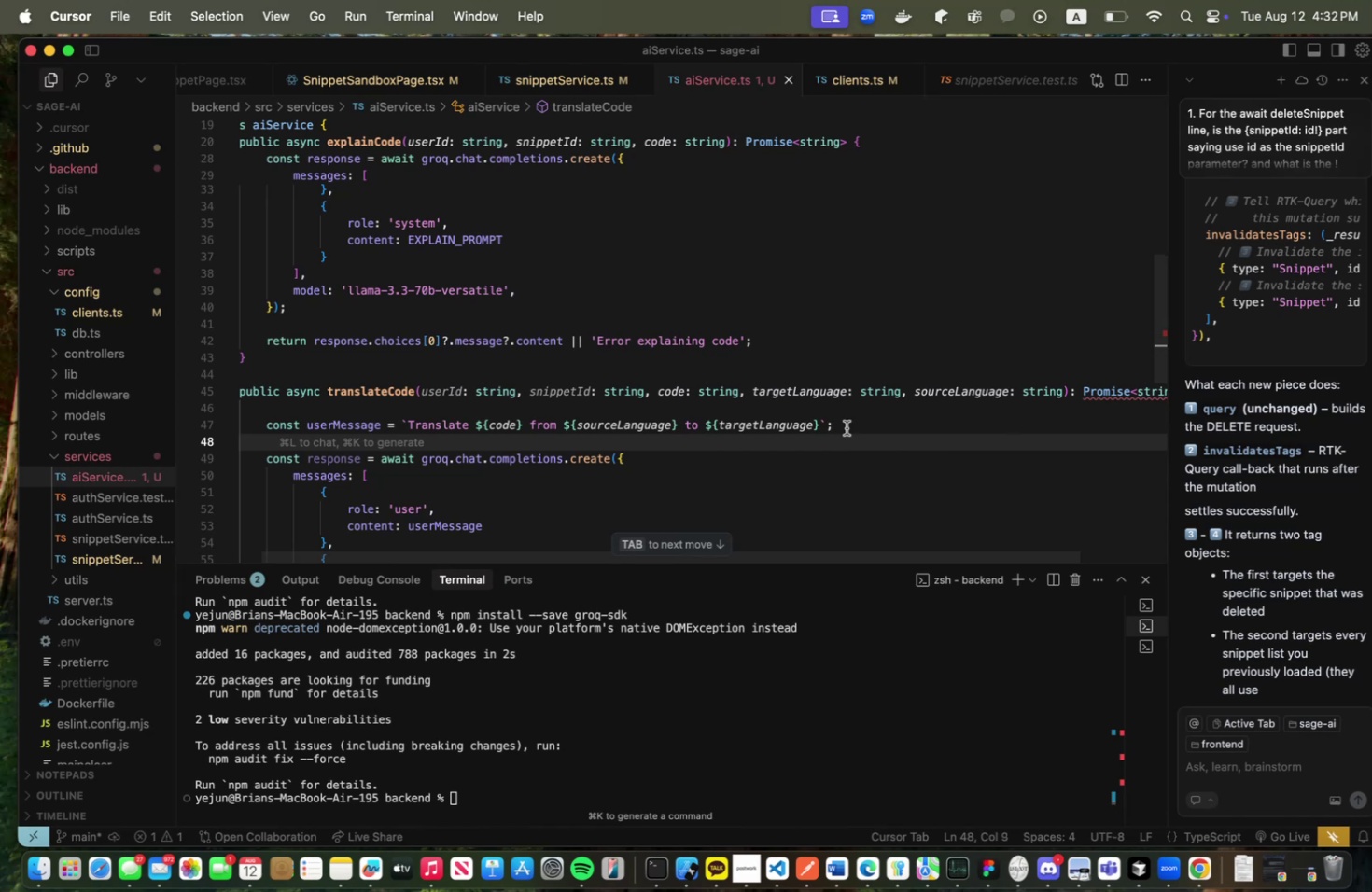 
scroll: coordinate [846, 427], scroll_direction: down, amount: 3.0
 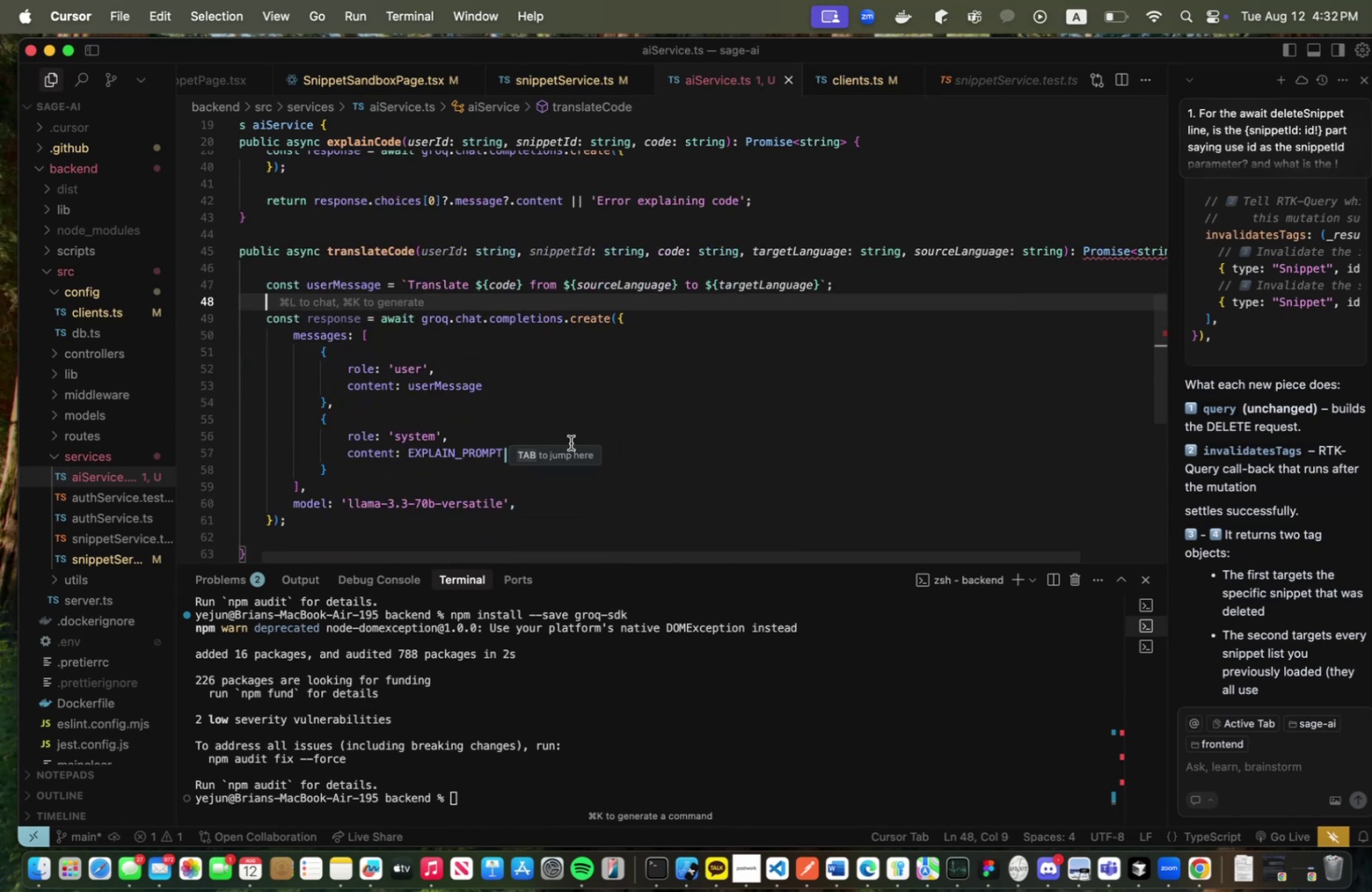 
double_click([430, 449])
 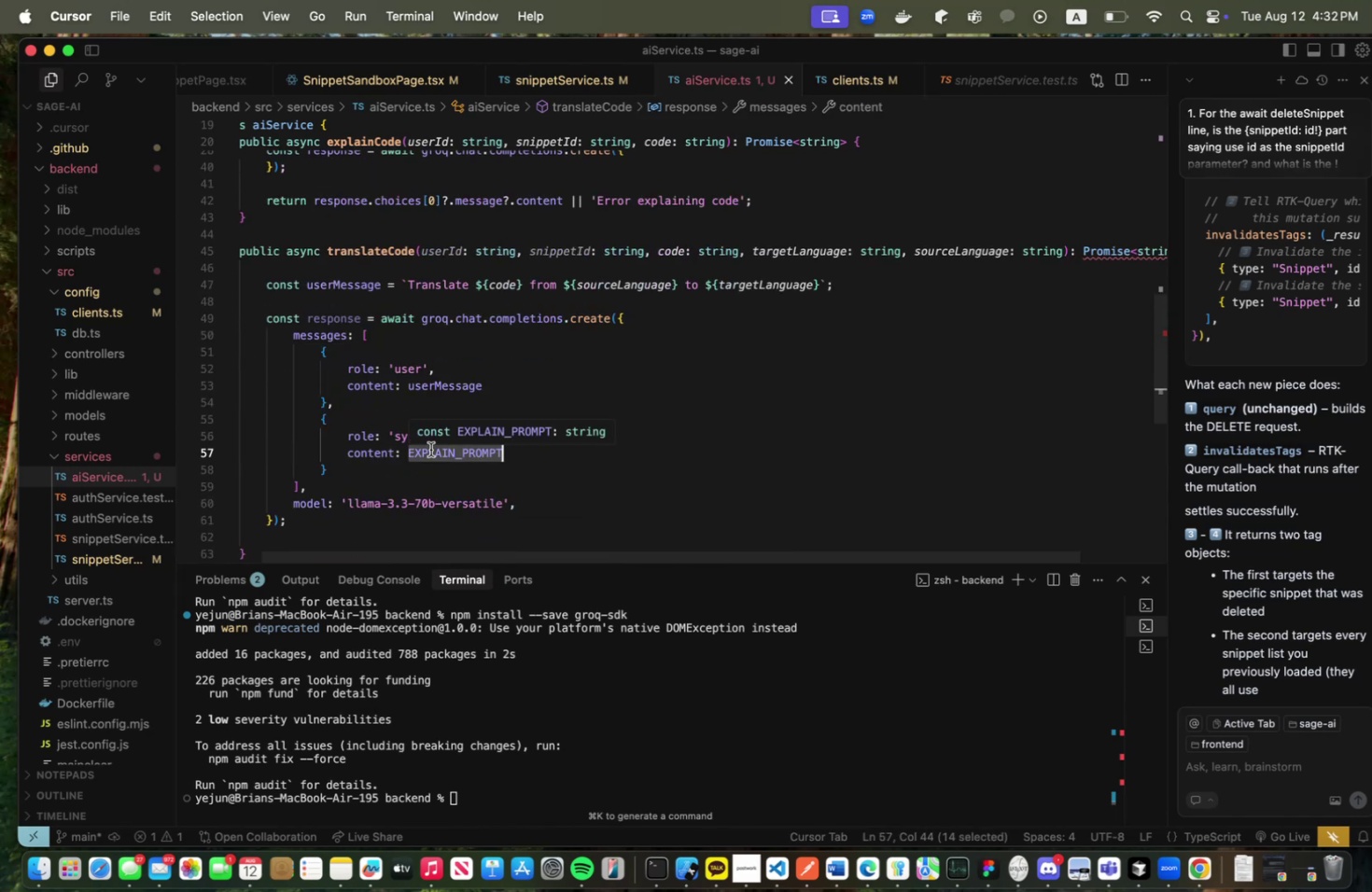 
type(TRANSLATE_PROMPT)
 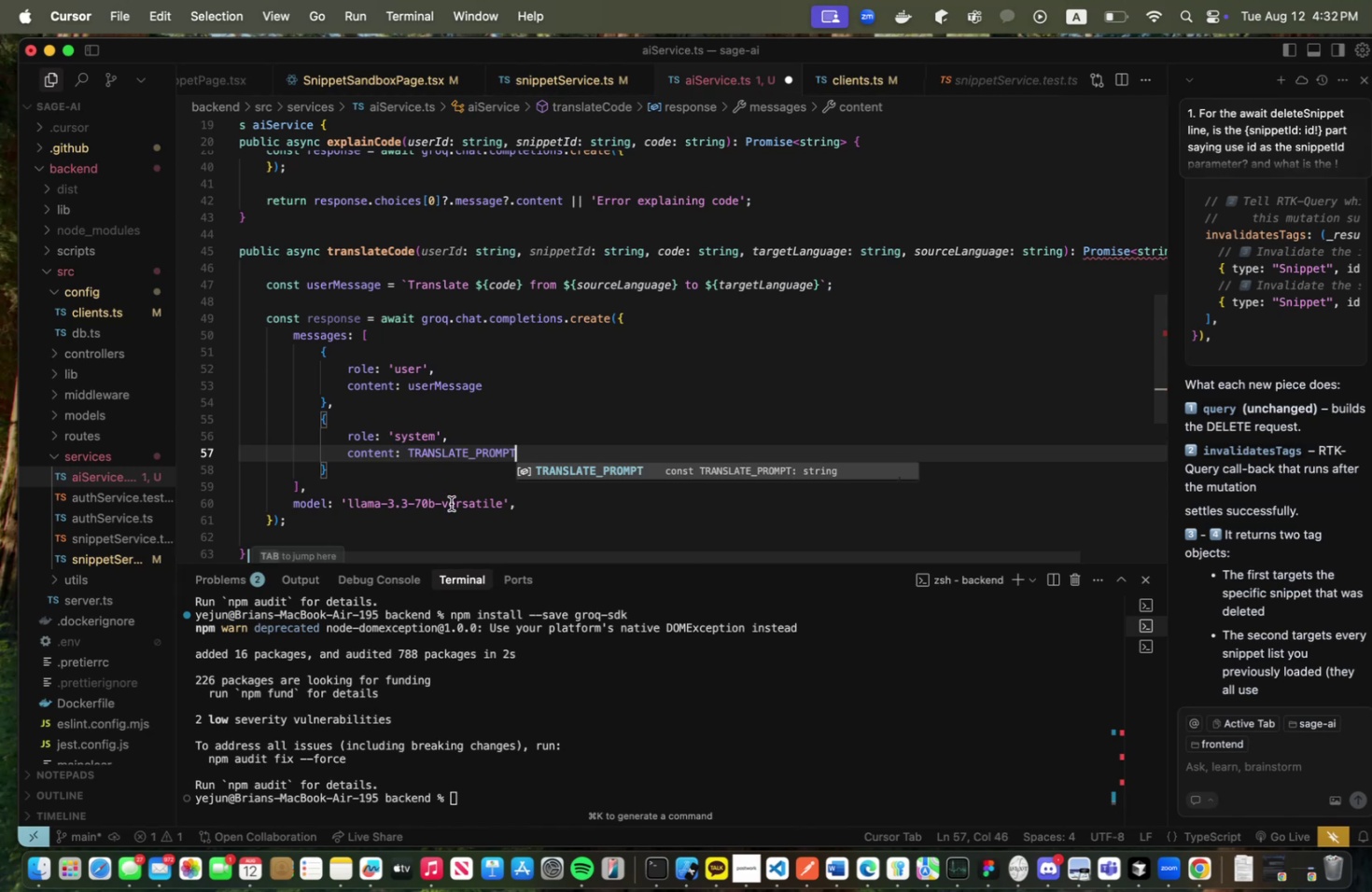 
scroll: coordinate [451, 503], scroll_direction: down, amount: 1.0
 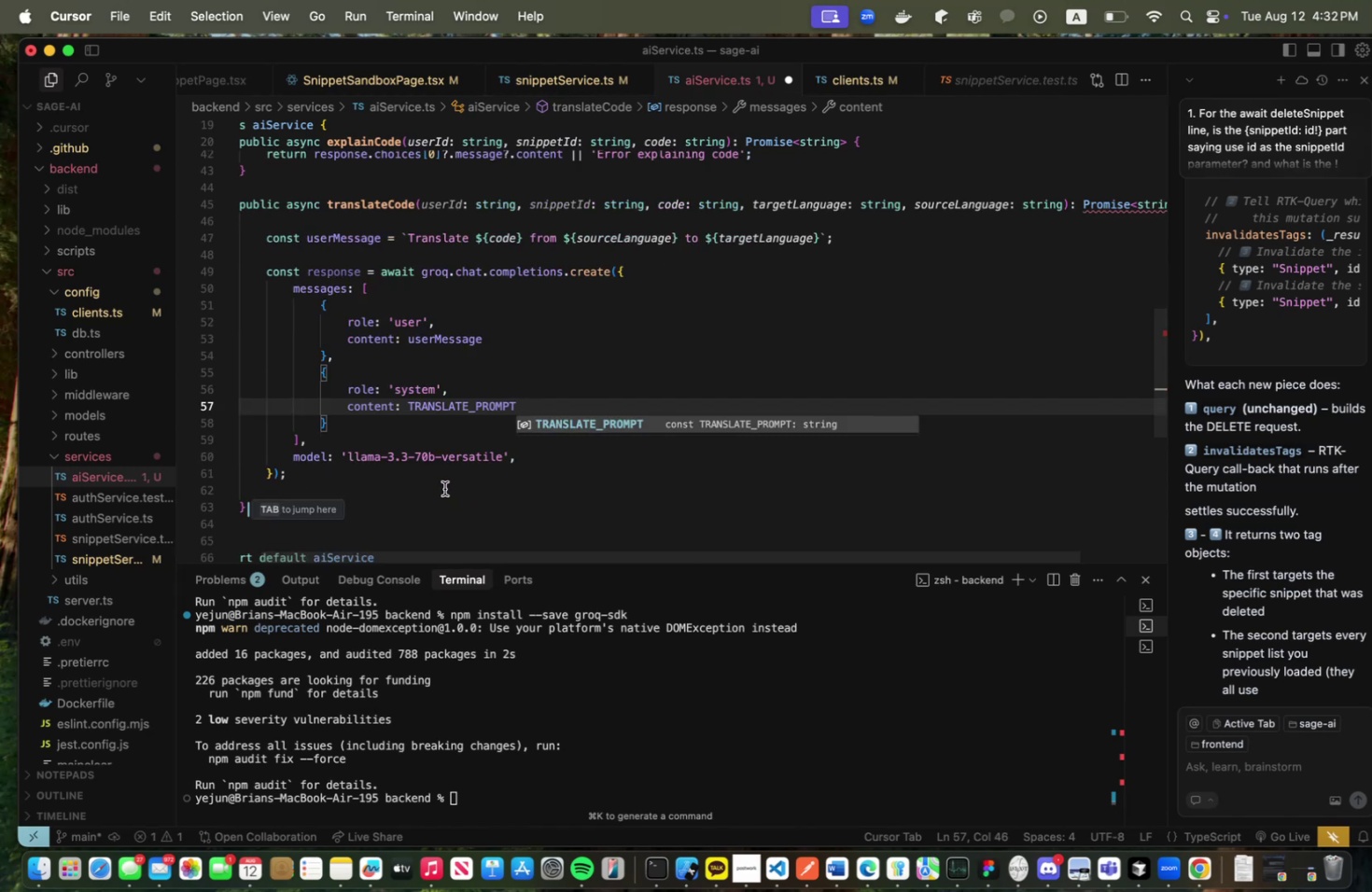 
left_click([444, 488])
 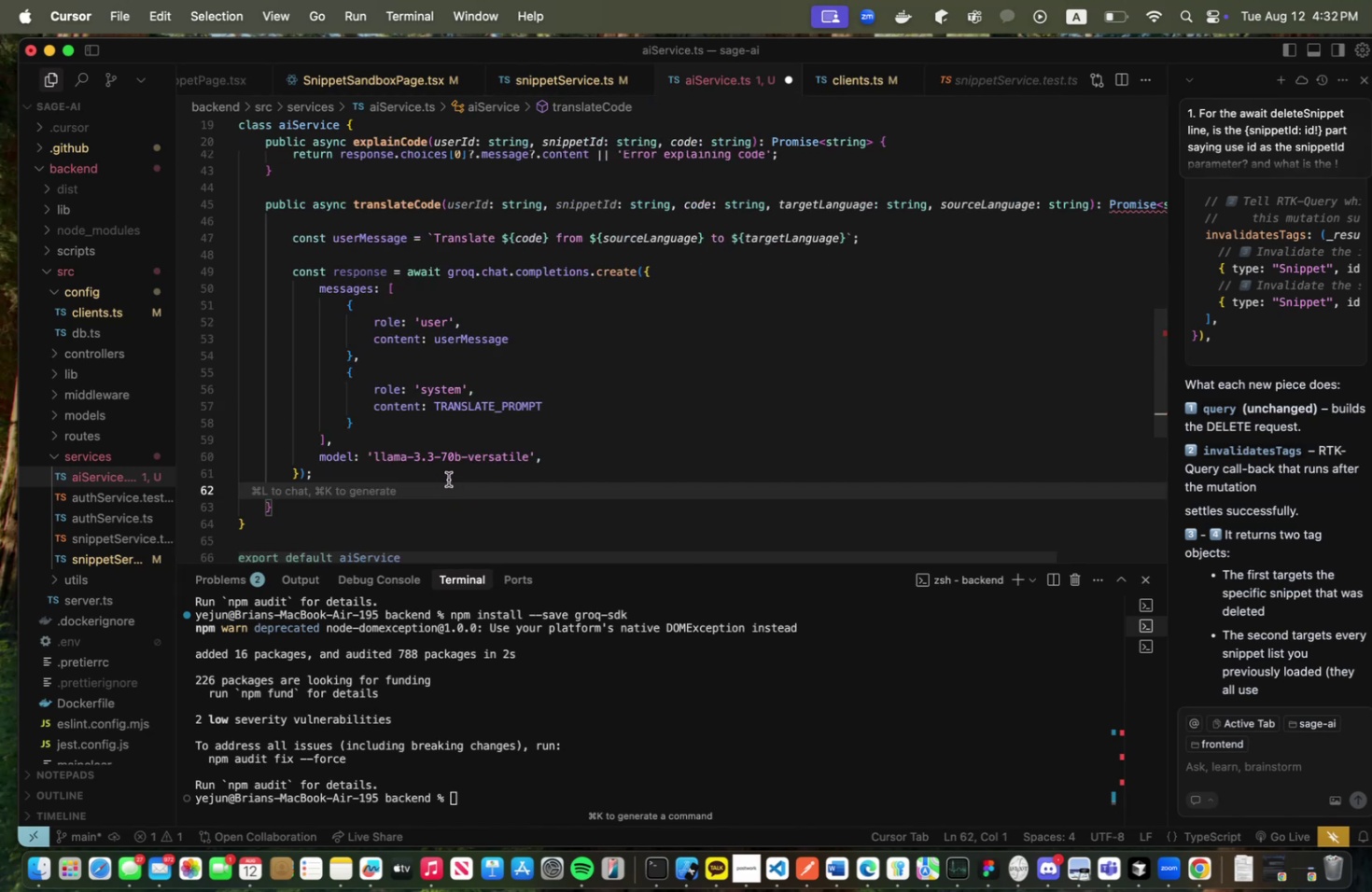 
left_click([448, 479])
 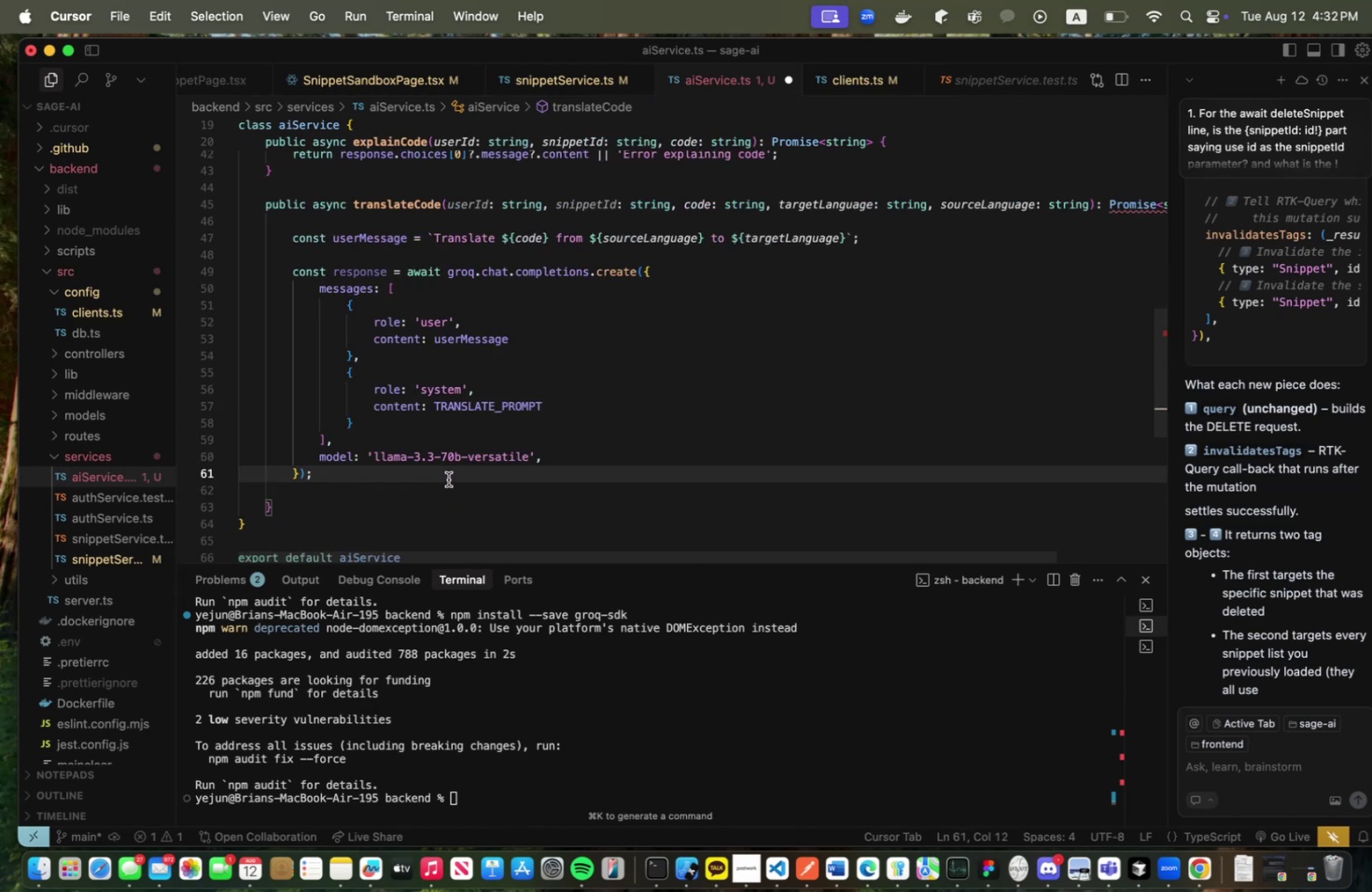 
key(Enter)
 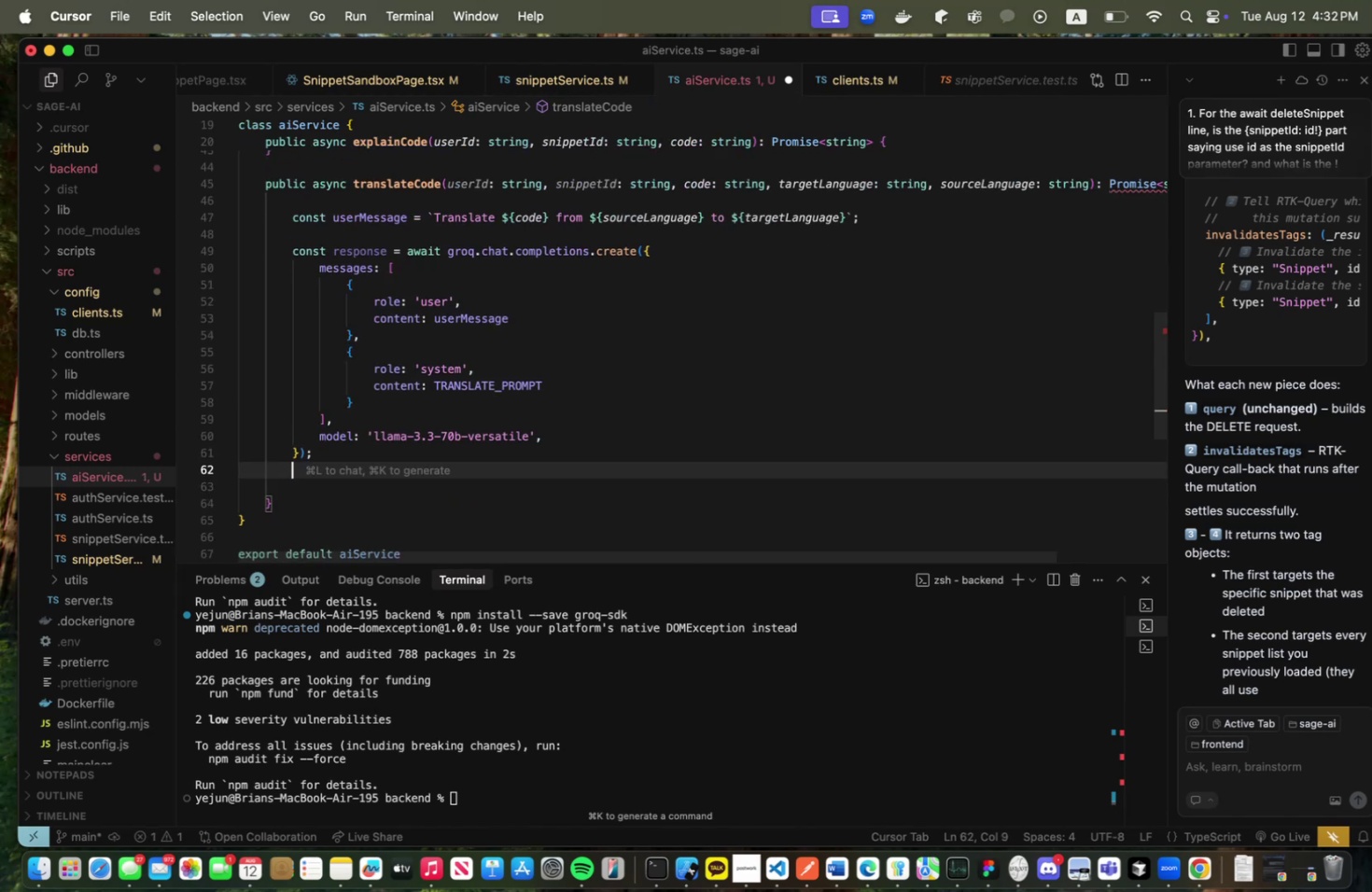 
key(Enter)
 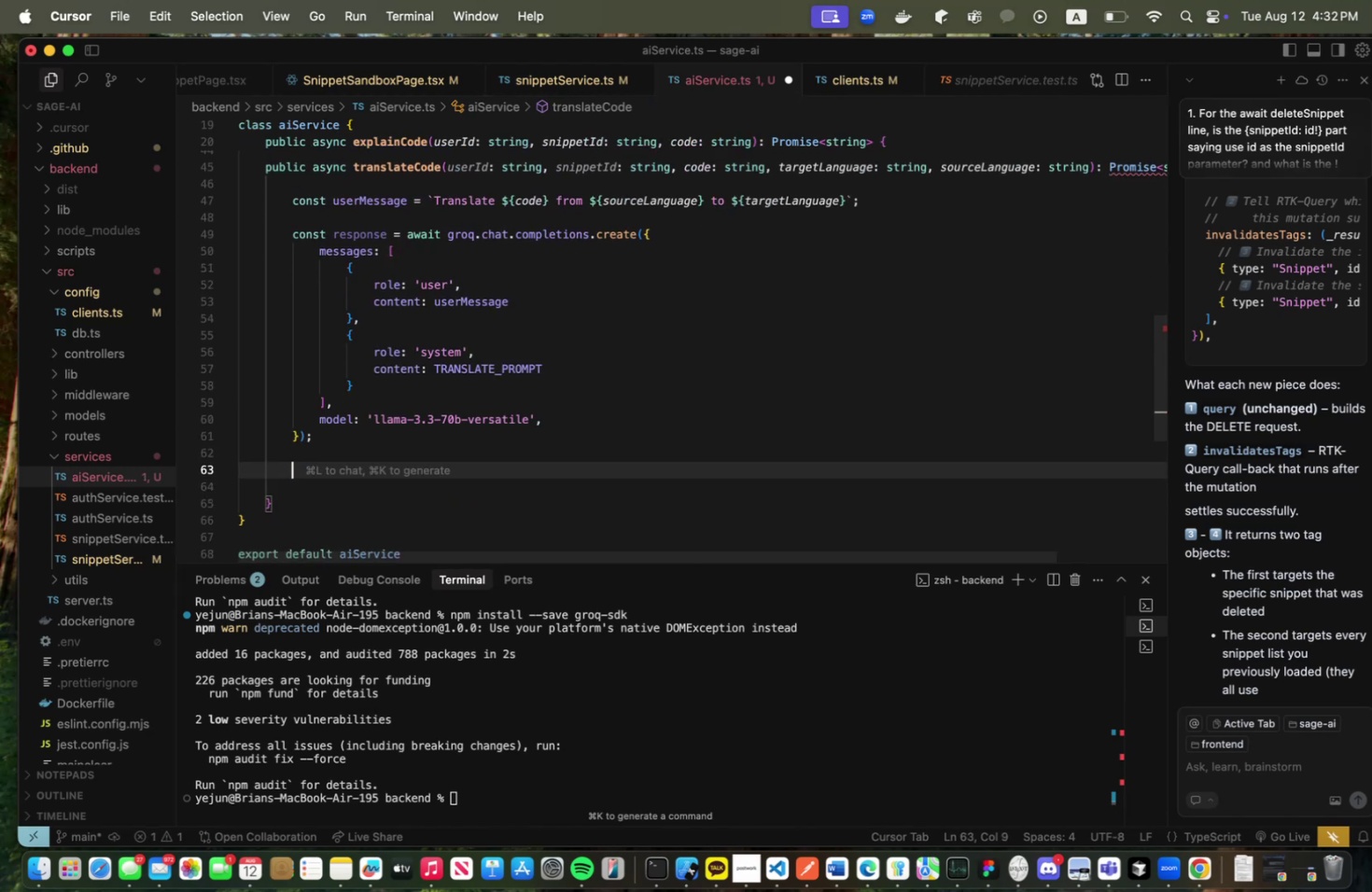 
type(return response.choices[])
key(Backspace)
key(Backspace)
type([0)
 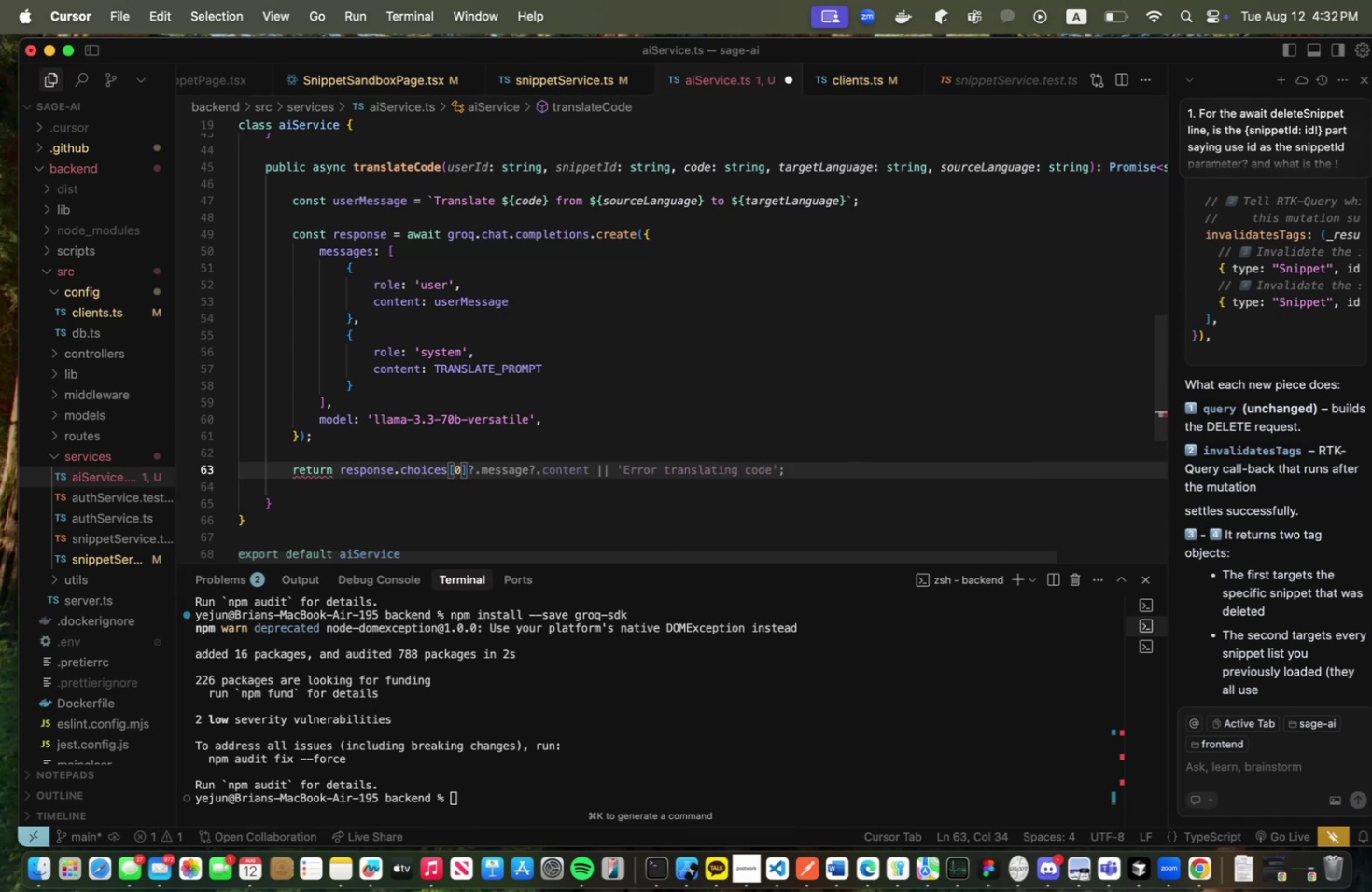 
key(ArrowRight)
 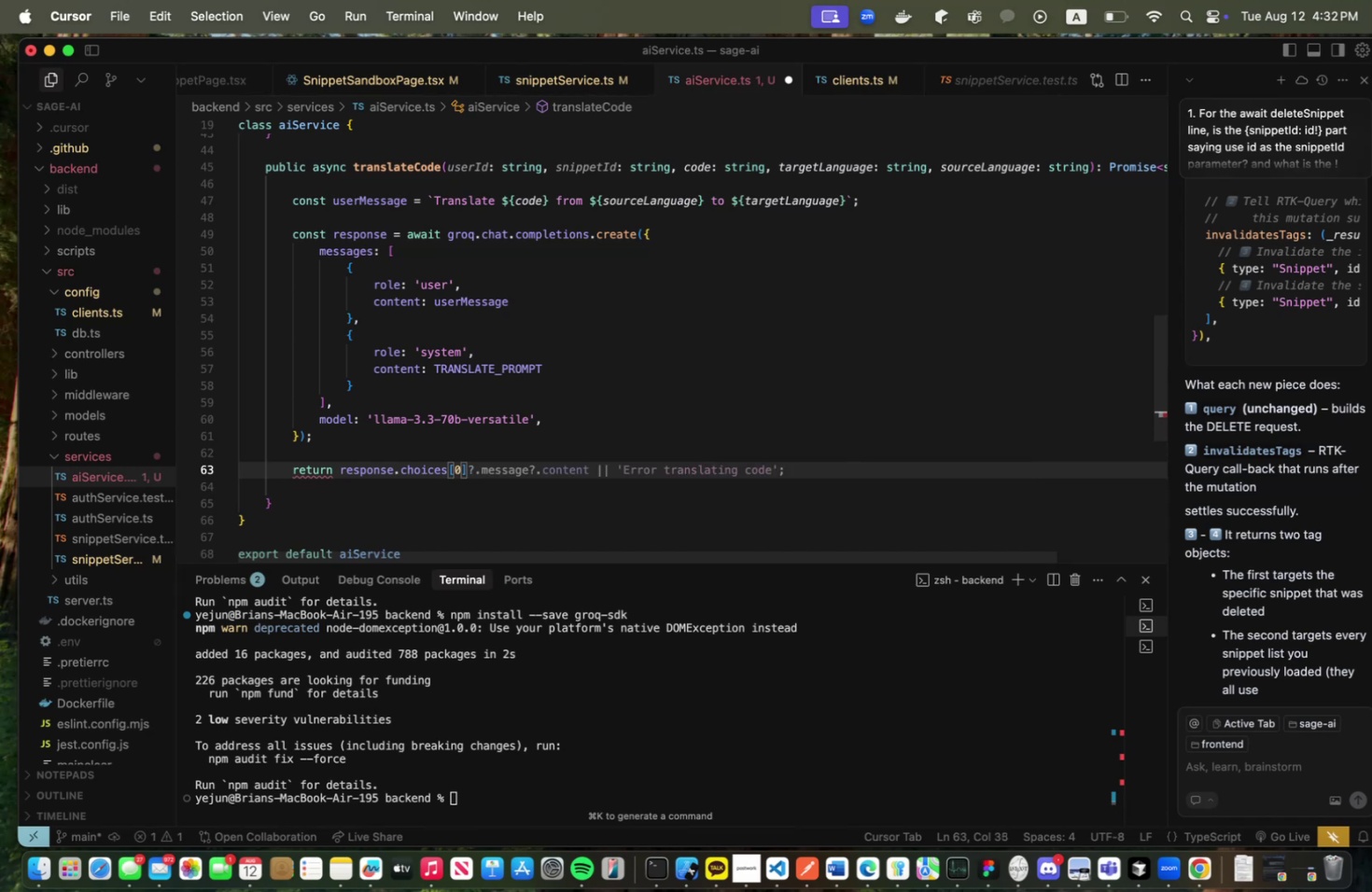 
type(>)
key(Backspace)
type(?.message?.content || 'Error trana)
key(Backspace)
type(slate)
key(Backspace)
type(ing code)
 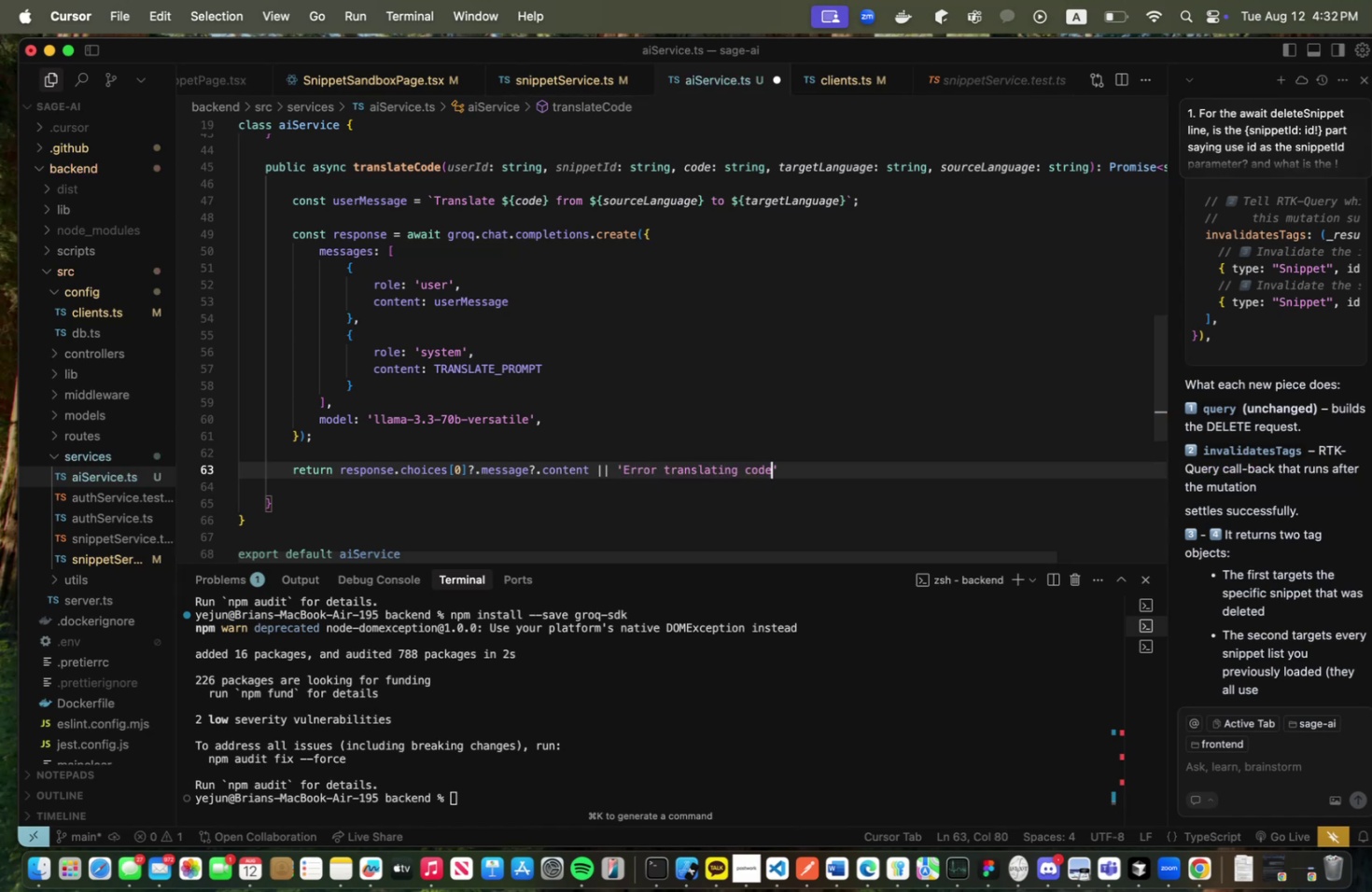 
key(Meta+CommandLeft)
 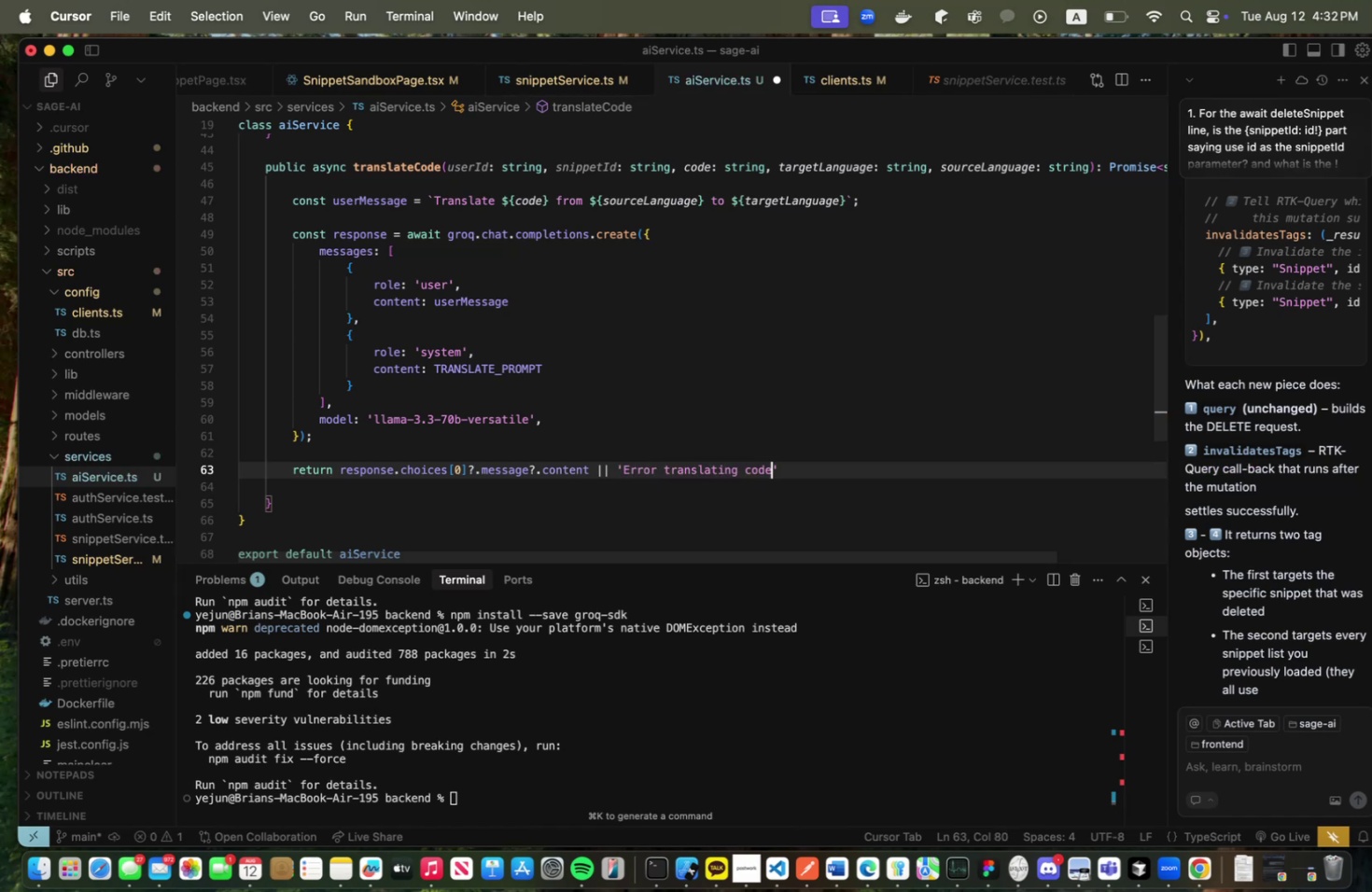 
key(Meta+S)
 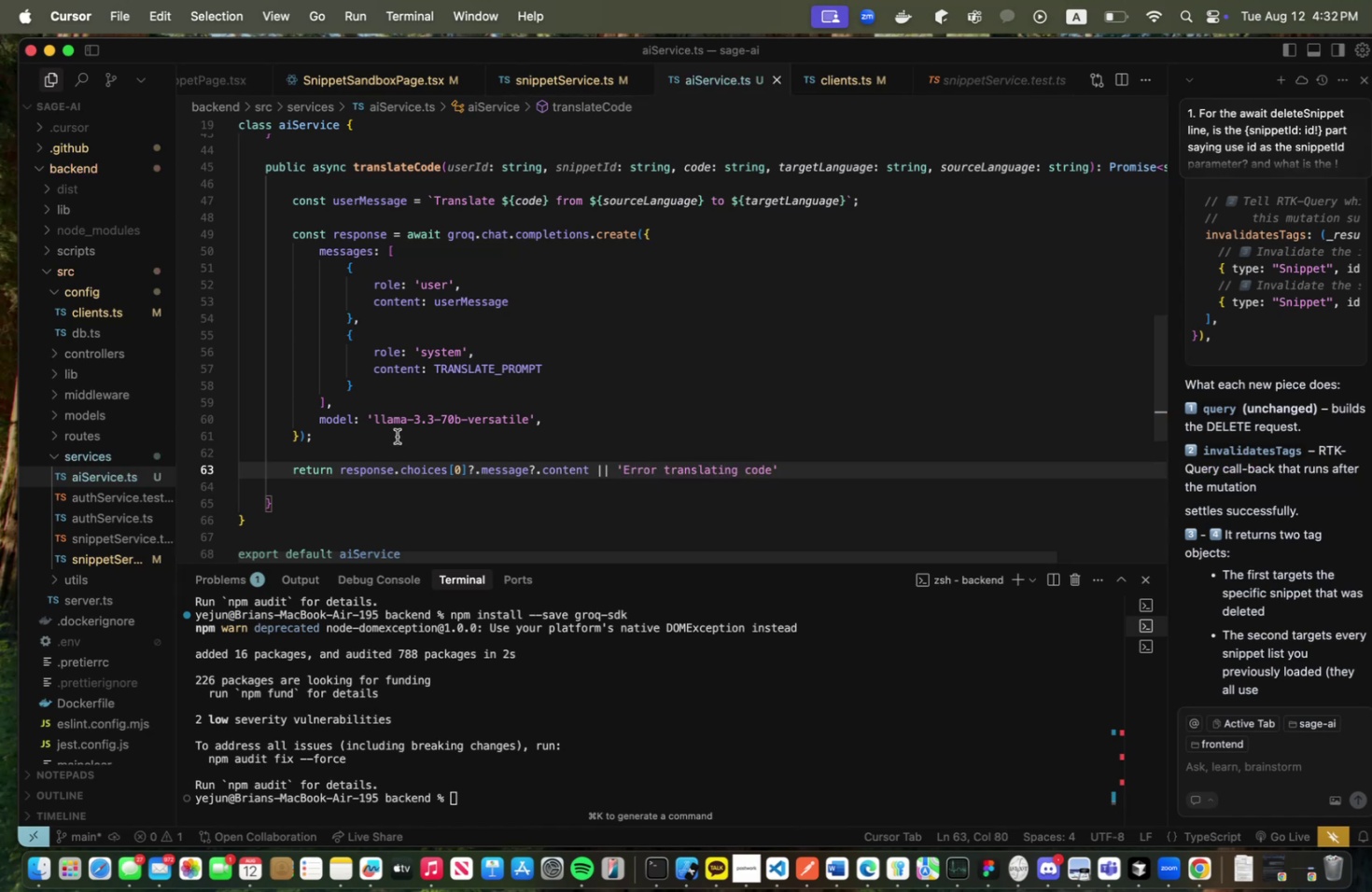 
scroll: coordinate [397, 436], scroll_direction: down, amount: 1.0
 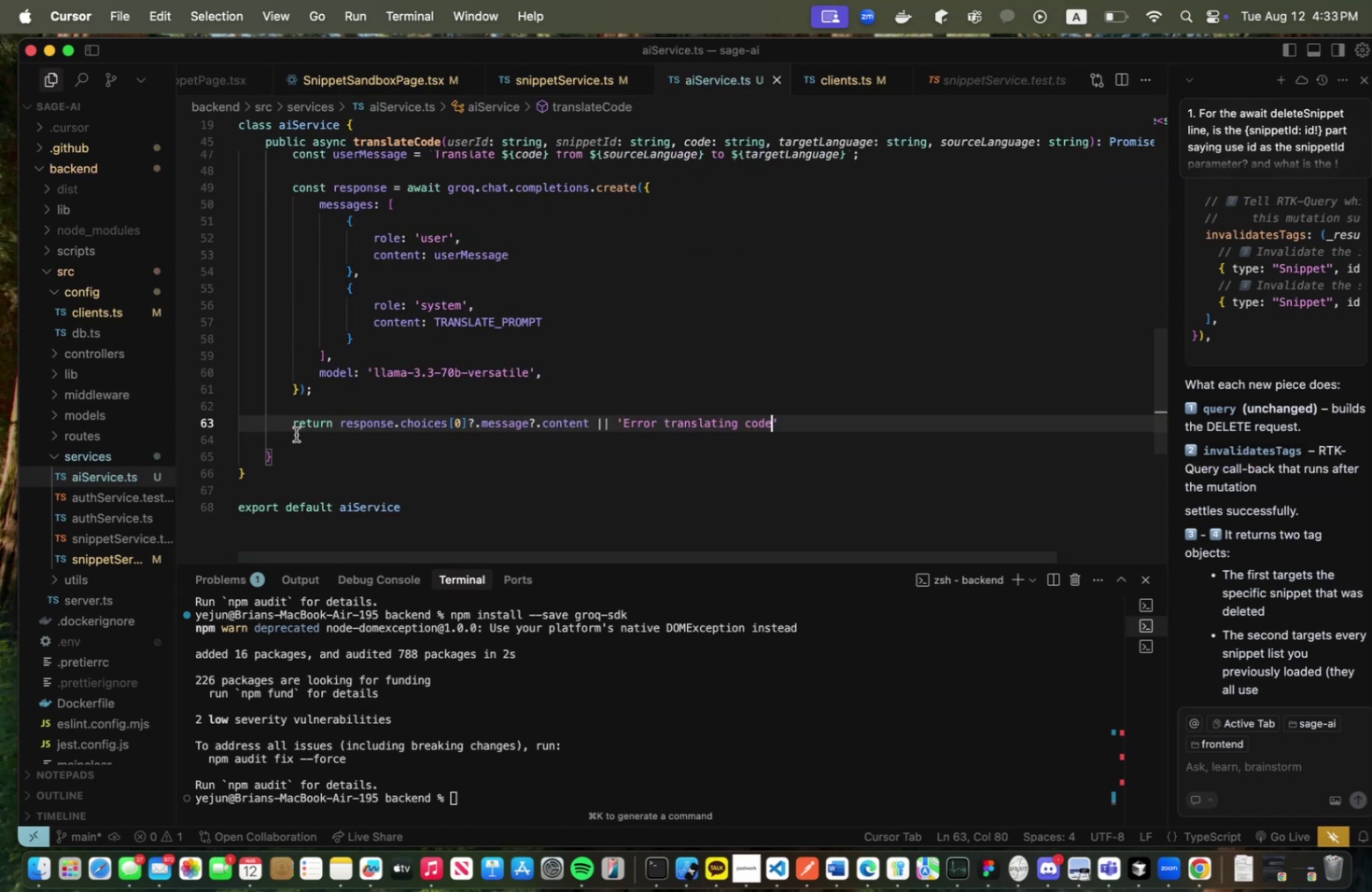 
left_click([294, 433])
 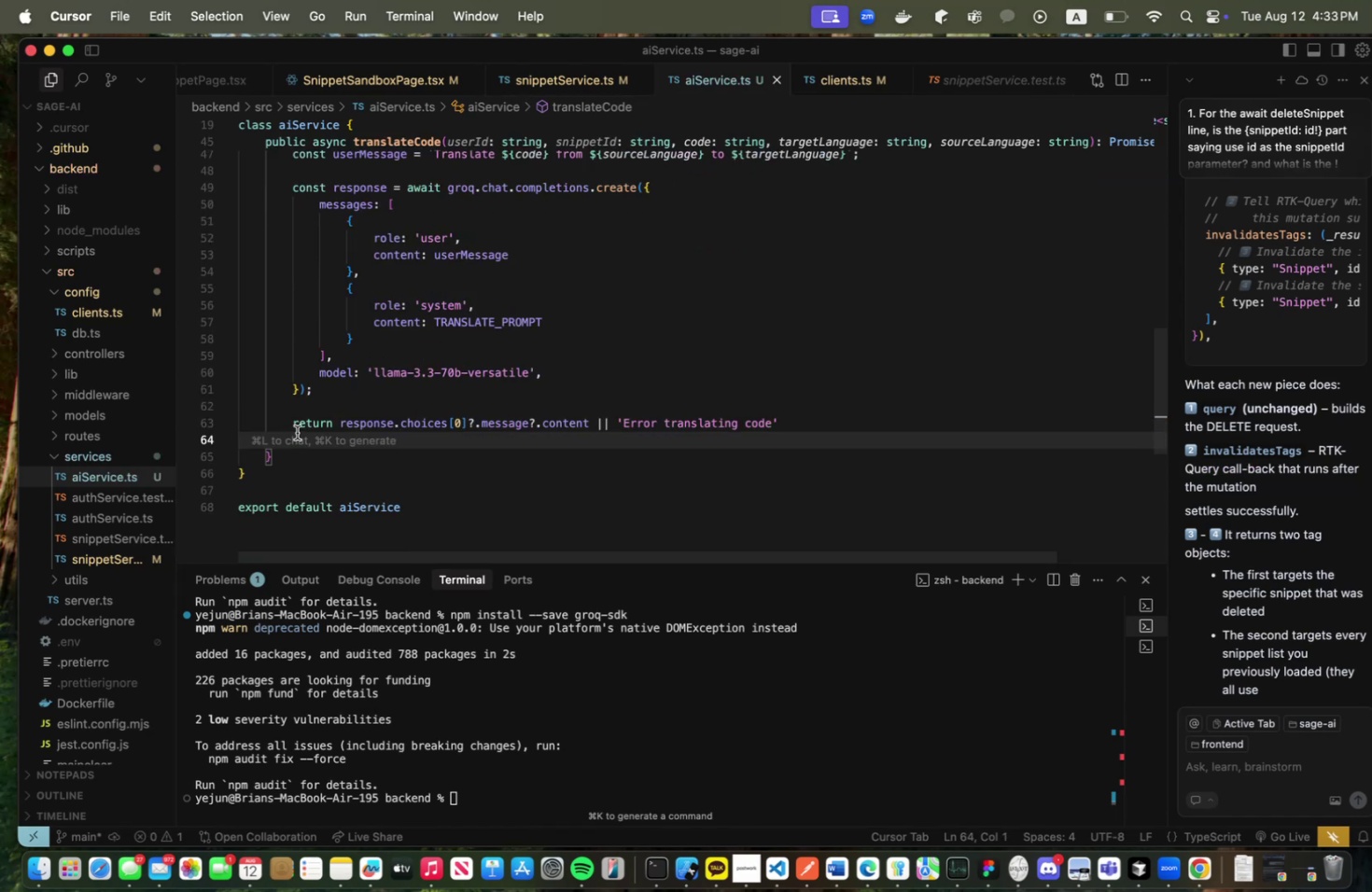 
key(Backspace)
 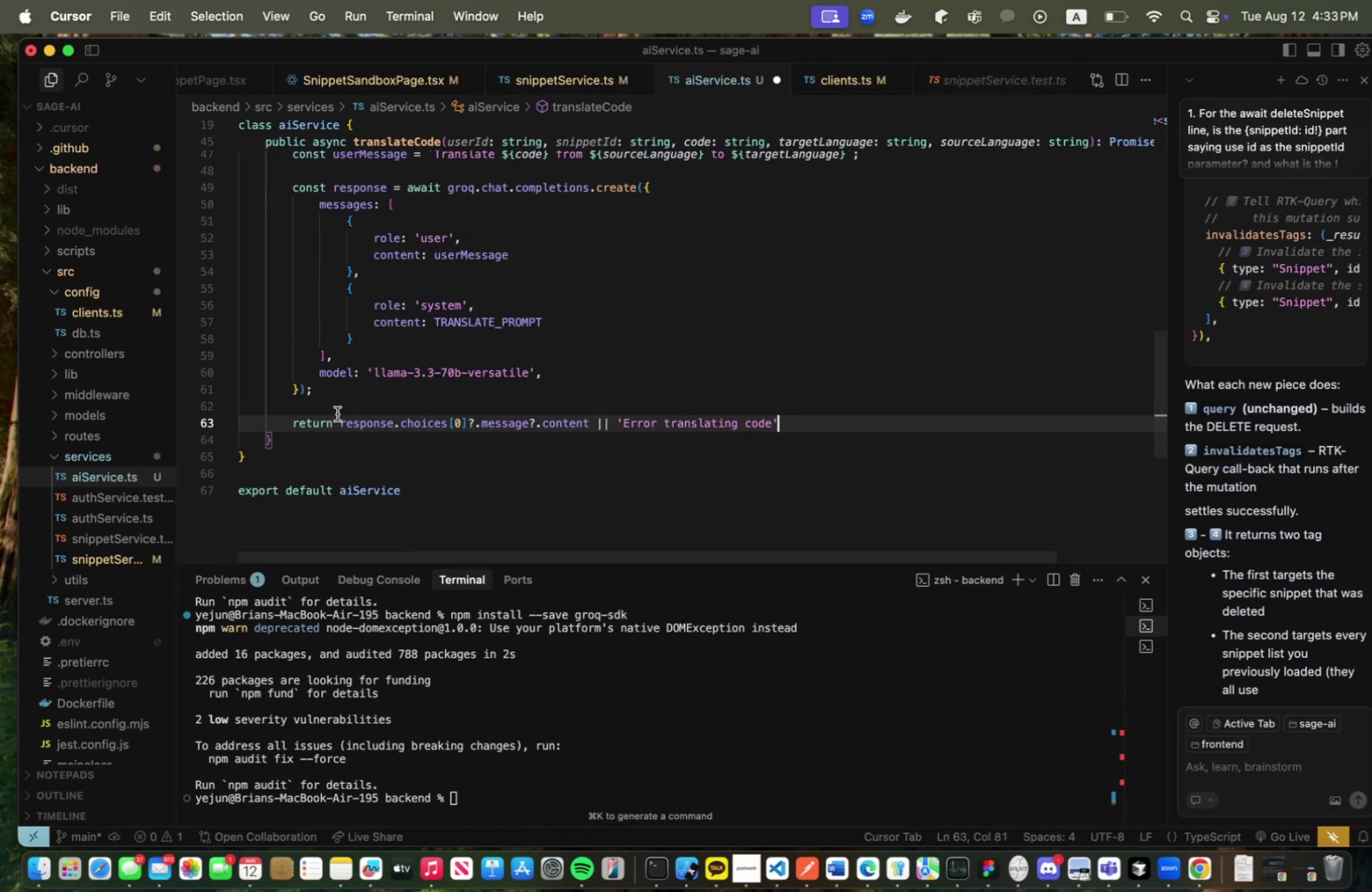 
scroll: coordinate [342, 412], scroll_direction: up, amount: 2.0
 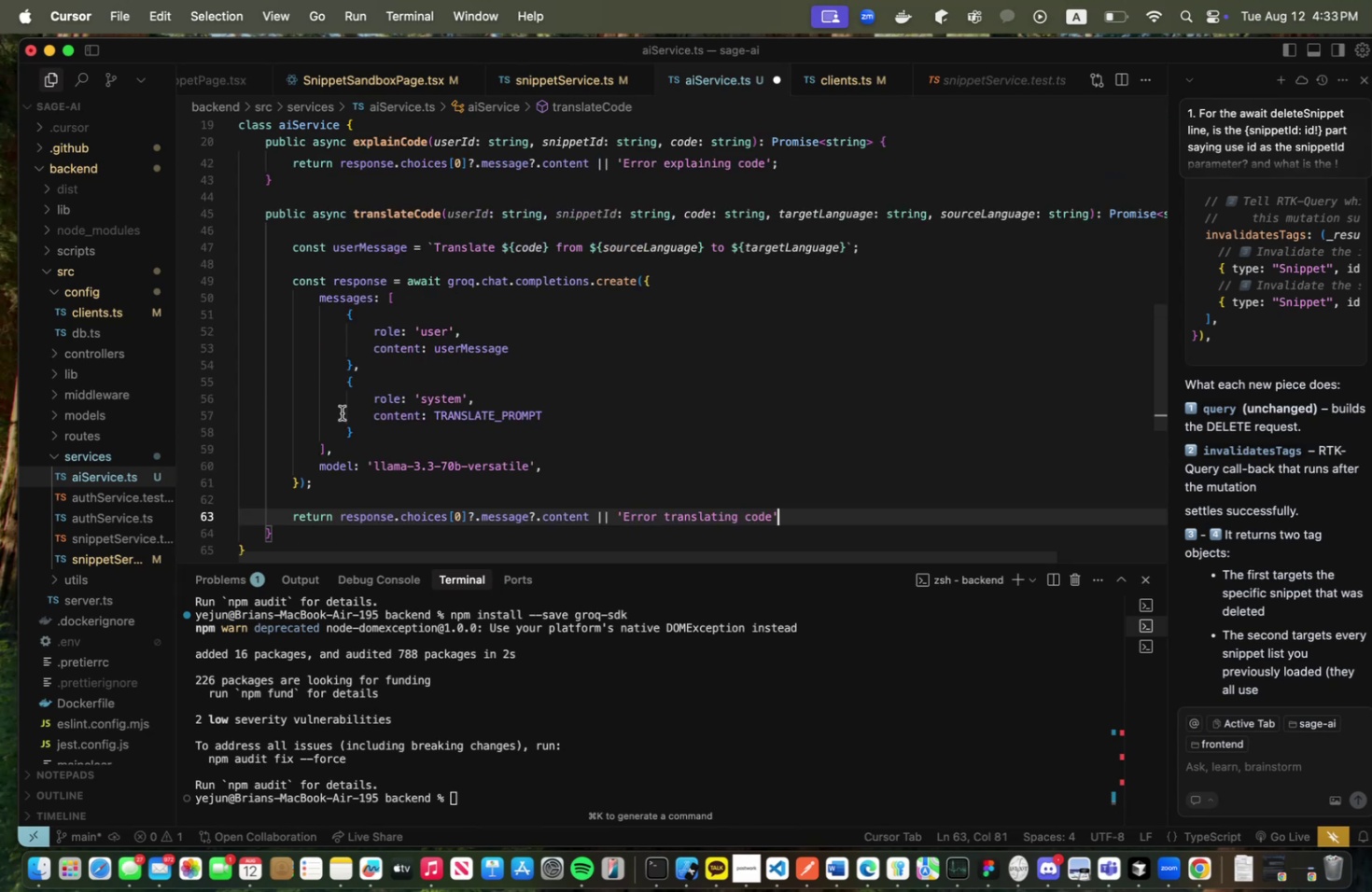 
key(Meta+CommandLeft)
 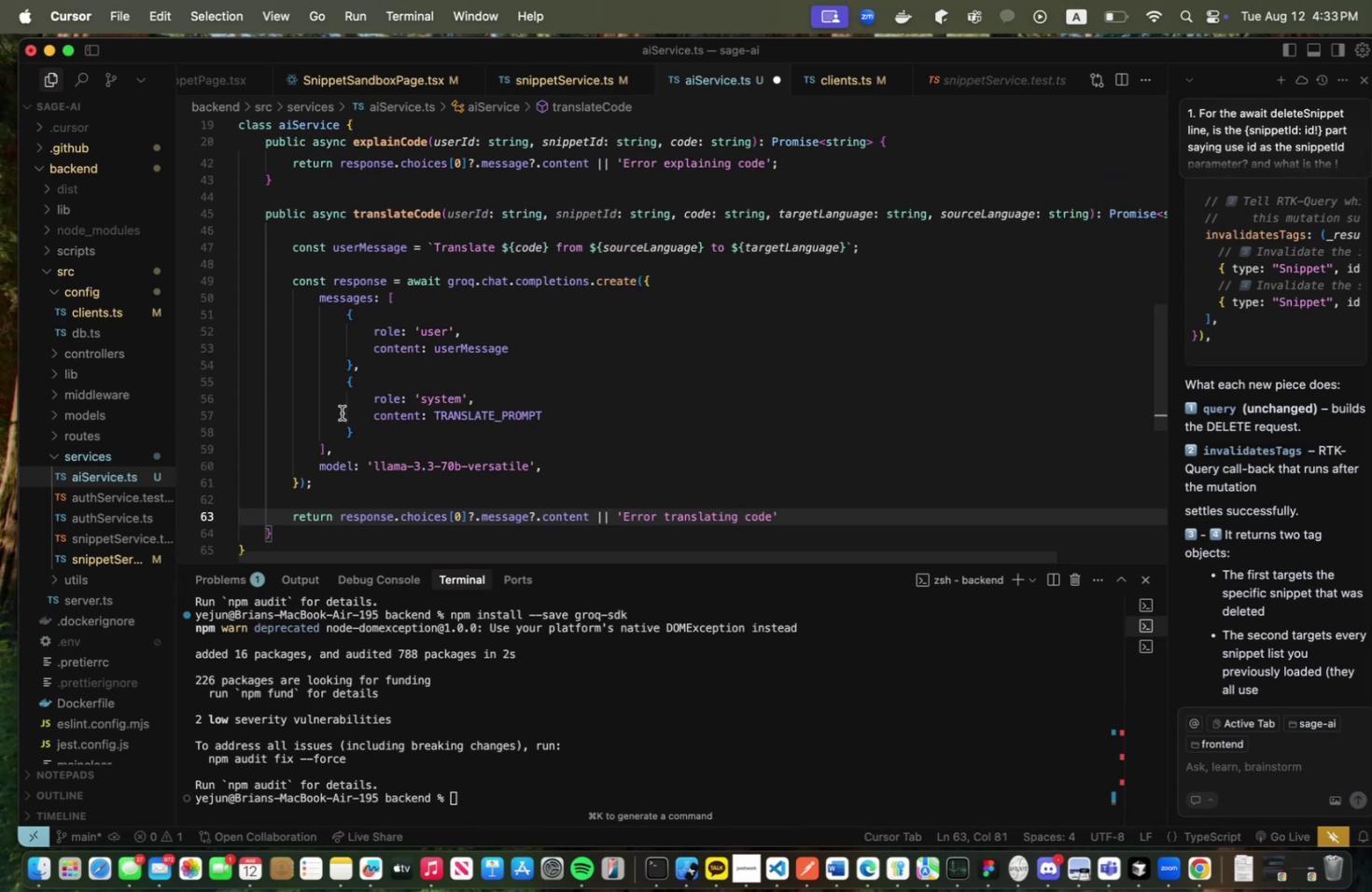 
key(Meta+S)
 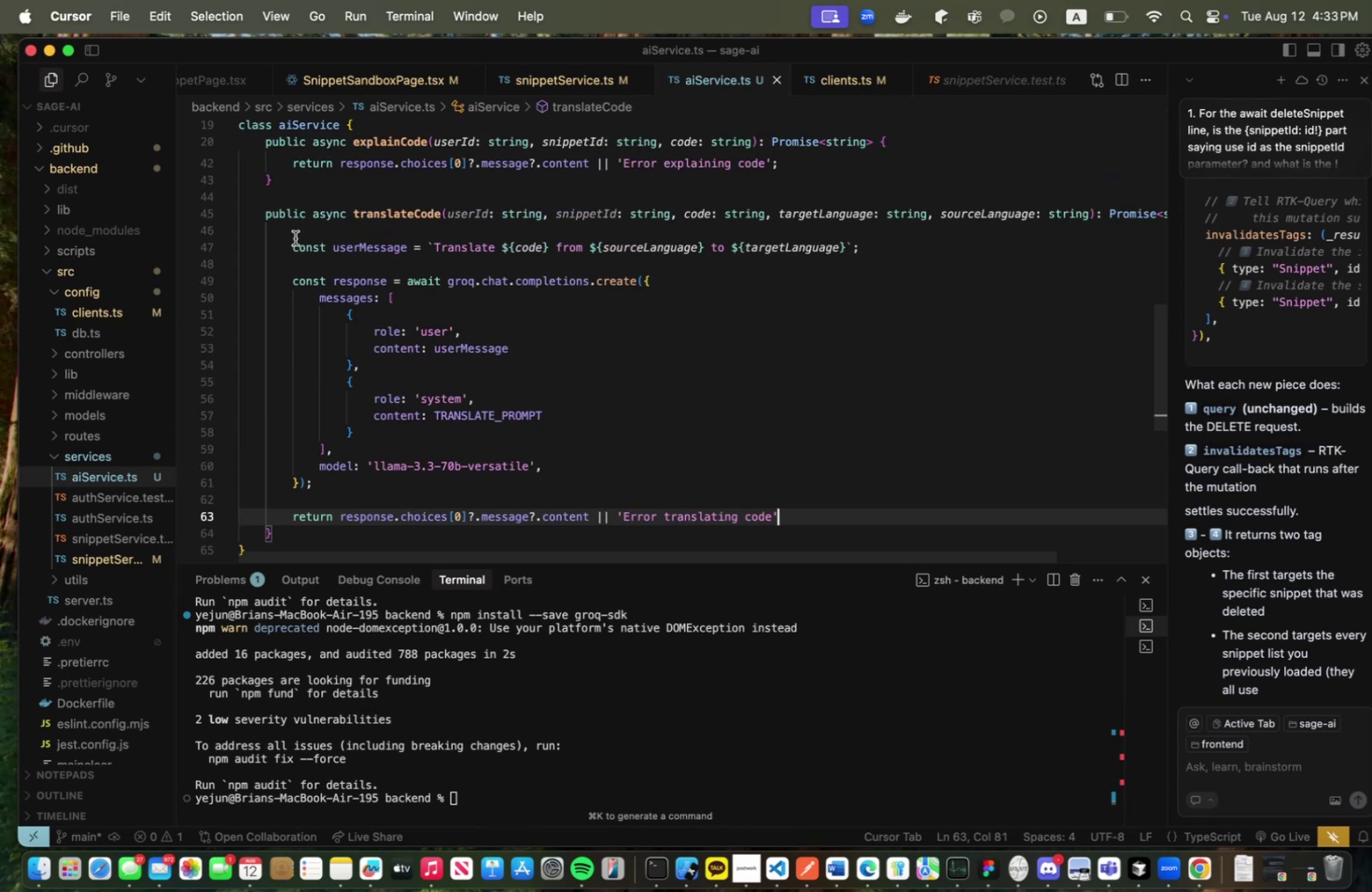 
left_click([295, 237])
 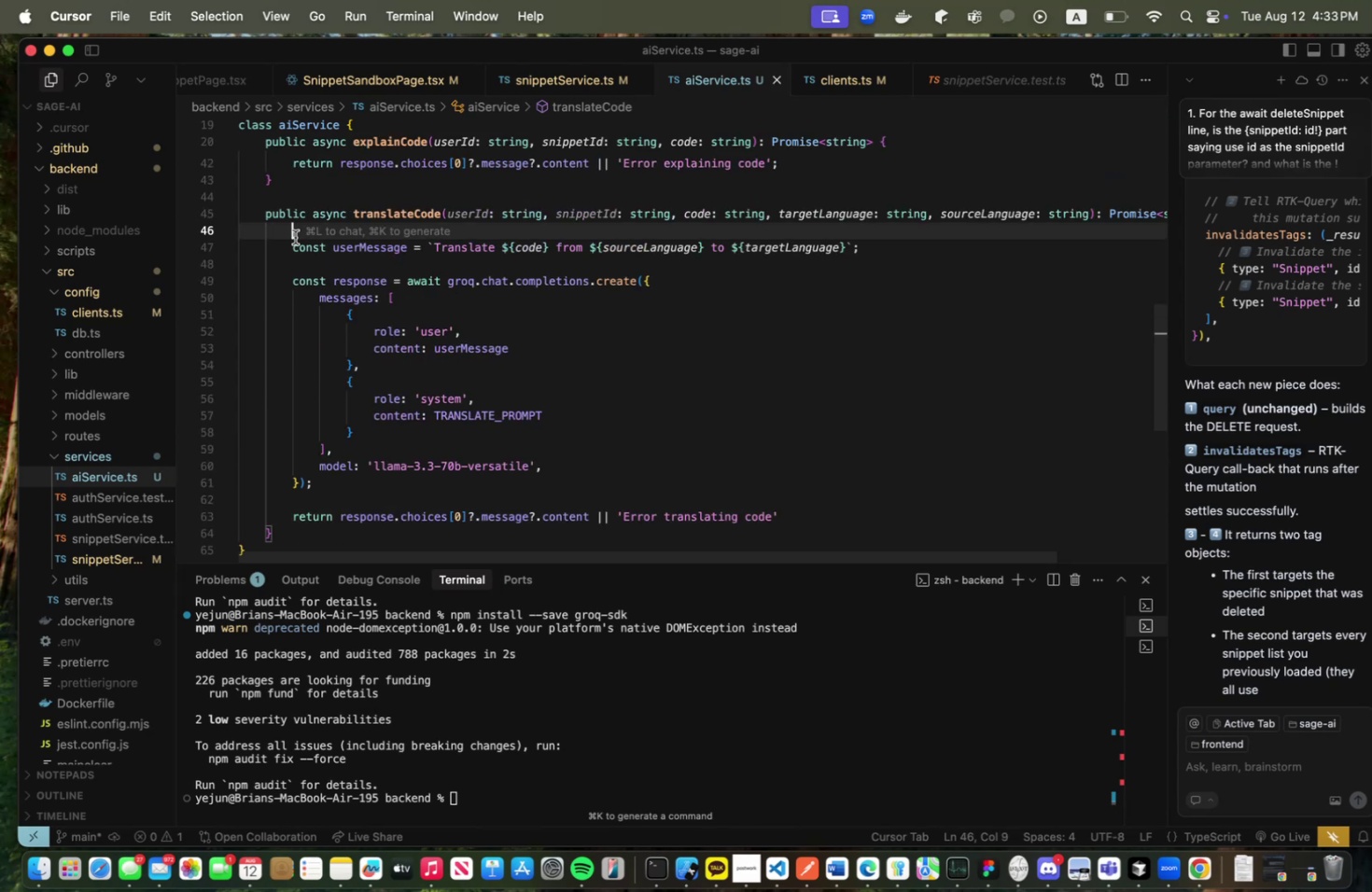 
key(Backspace)
 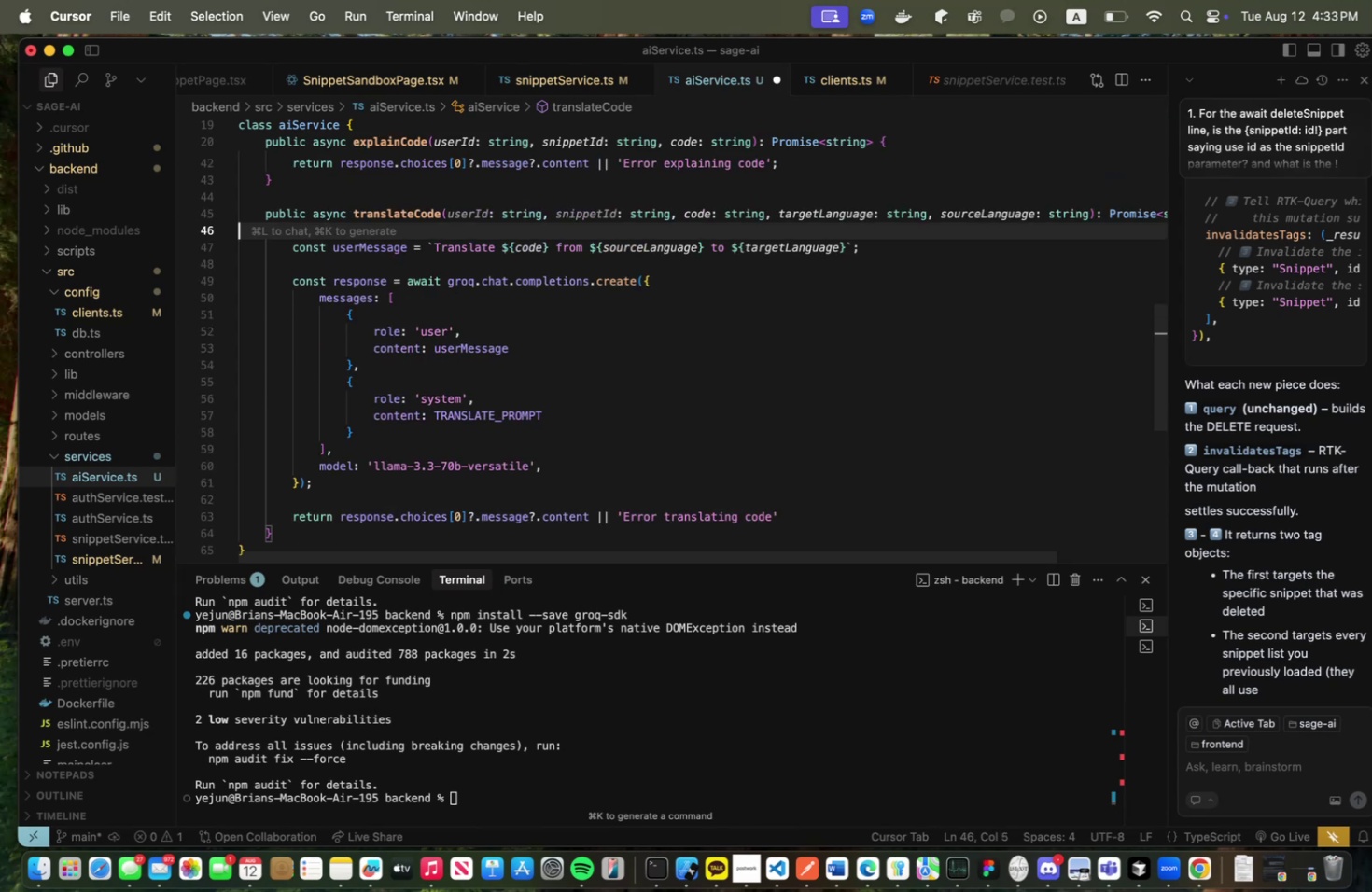 
key(Backspace)
 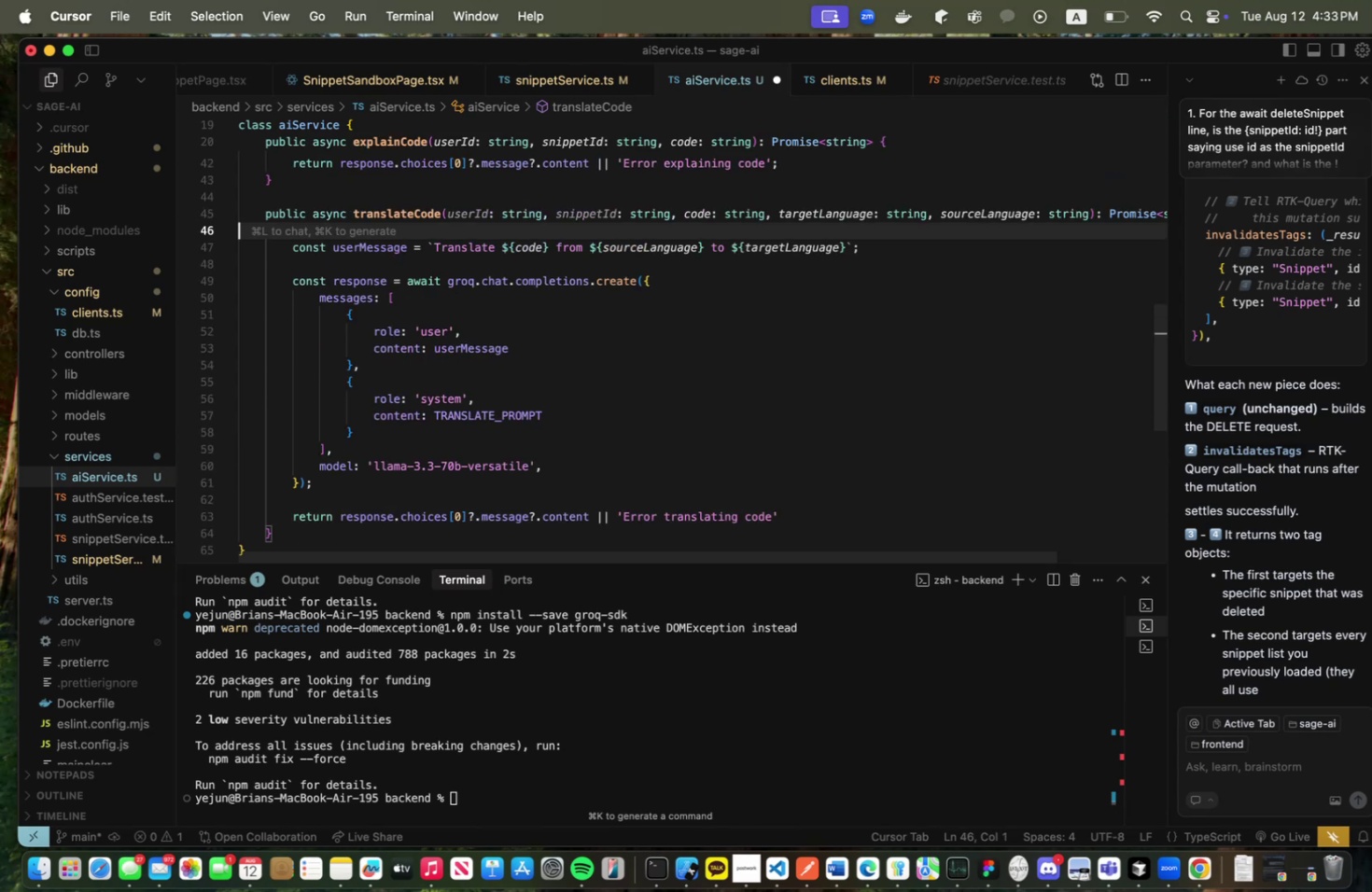 
key(Backspace)
 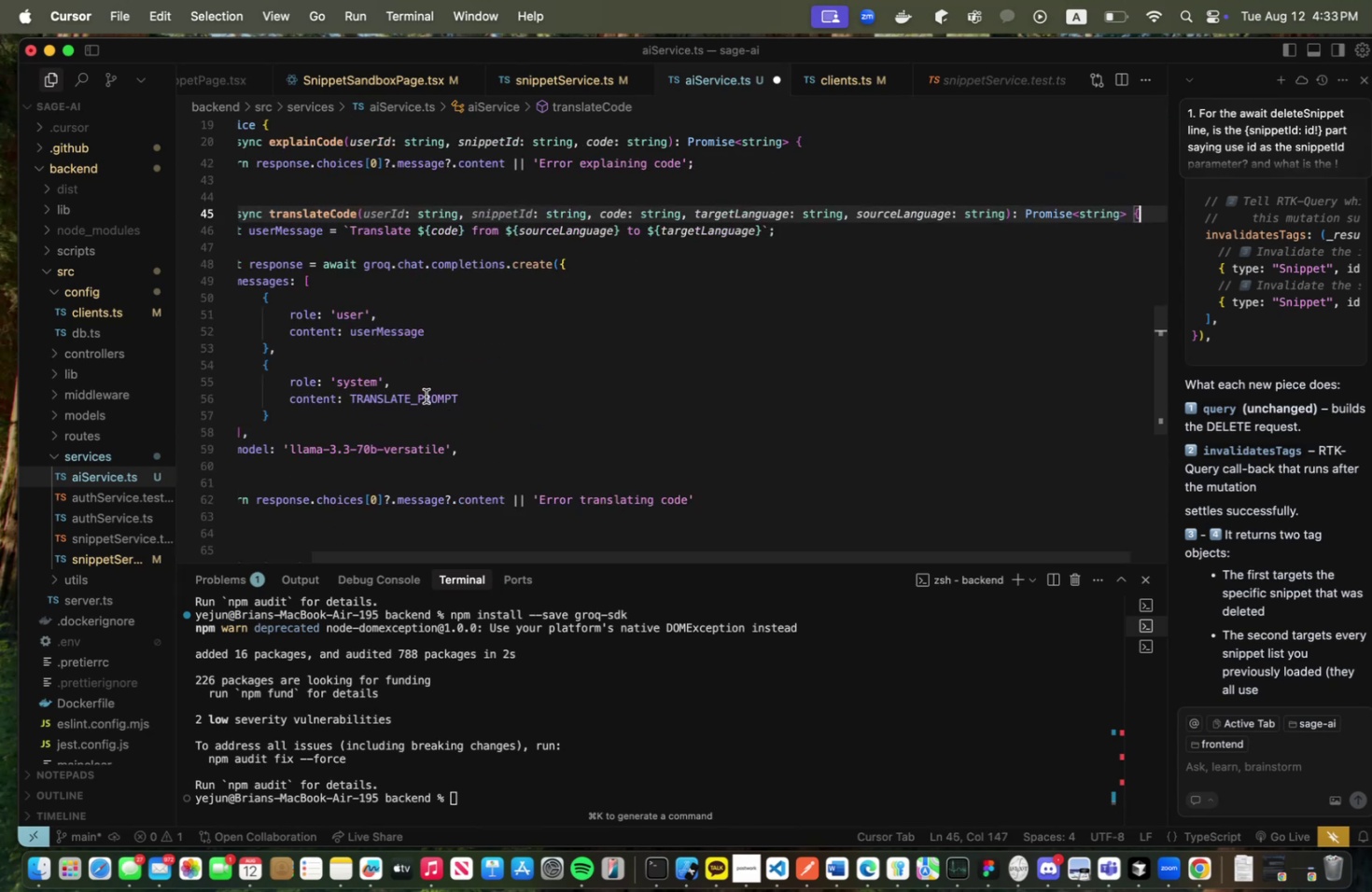 
key(Meta+CommandLeft)
 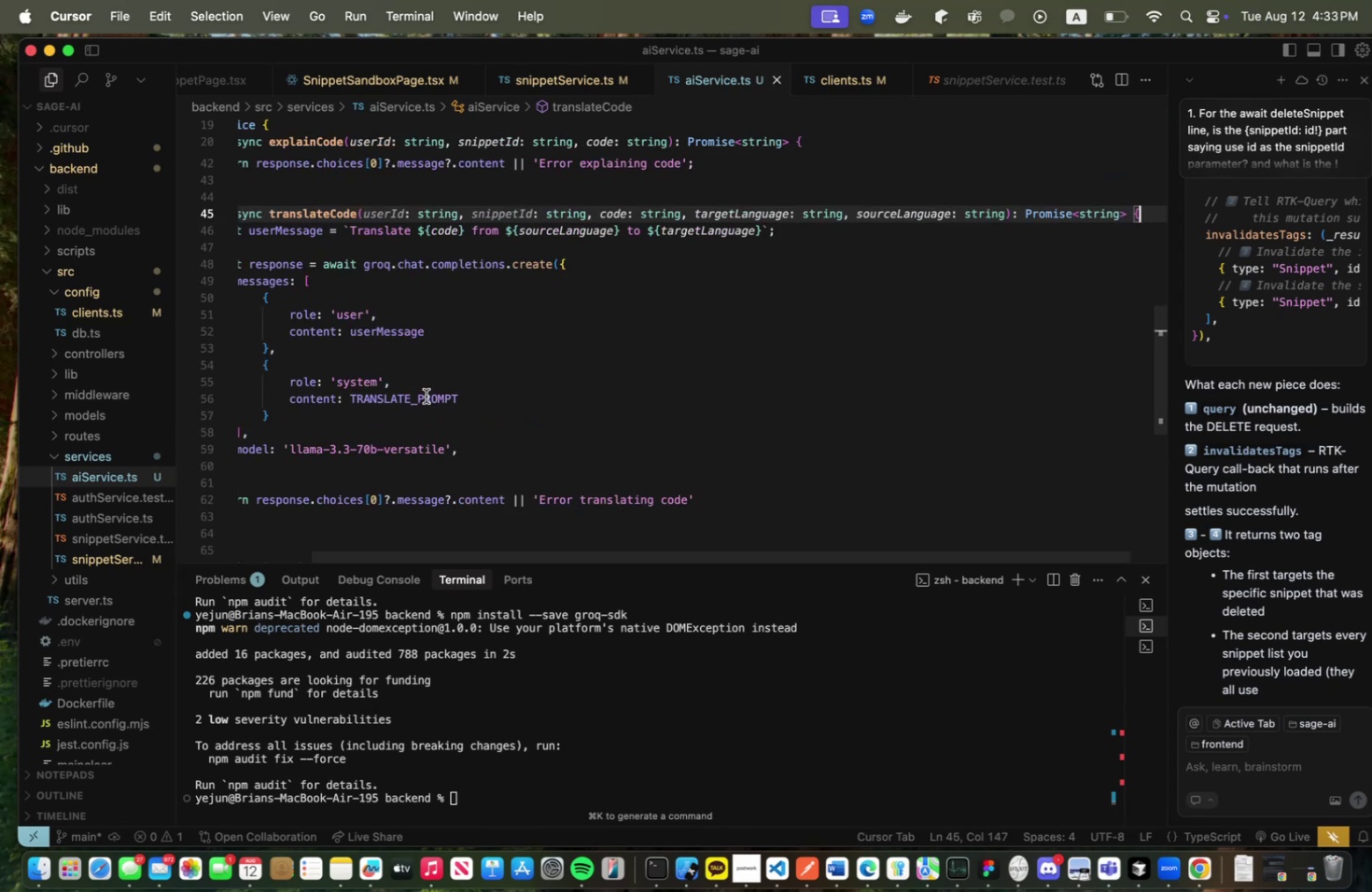 
key(Meta+S)
 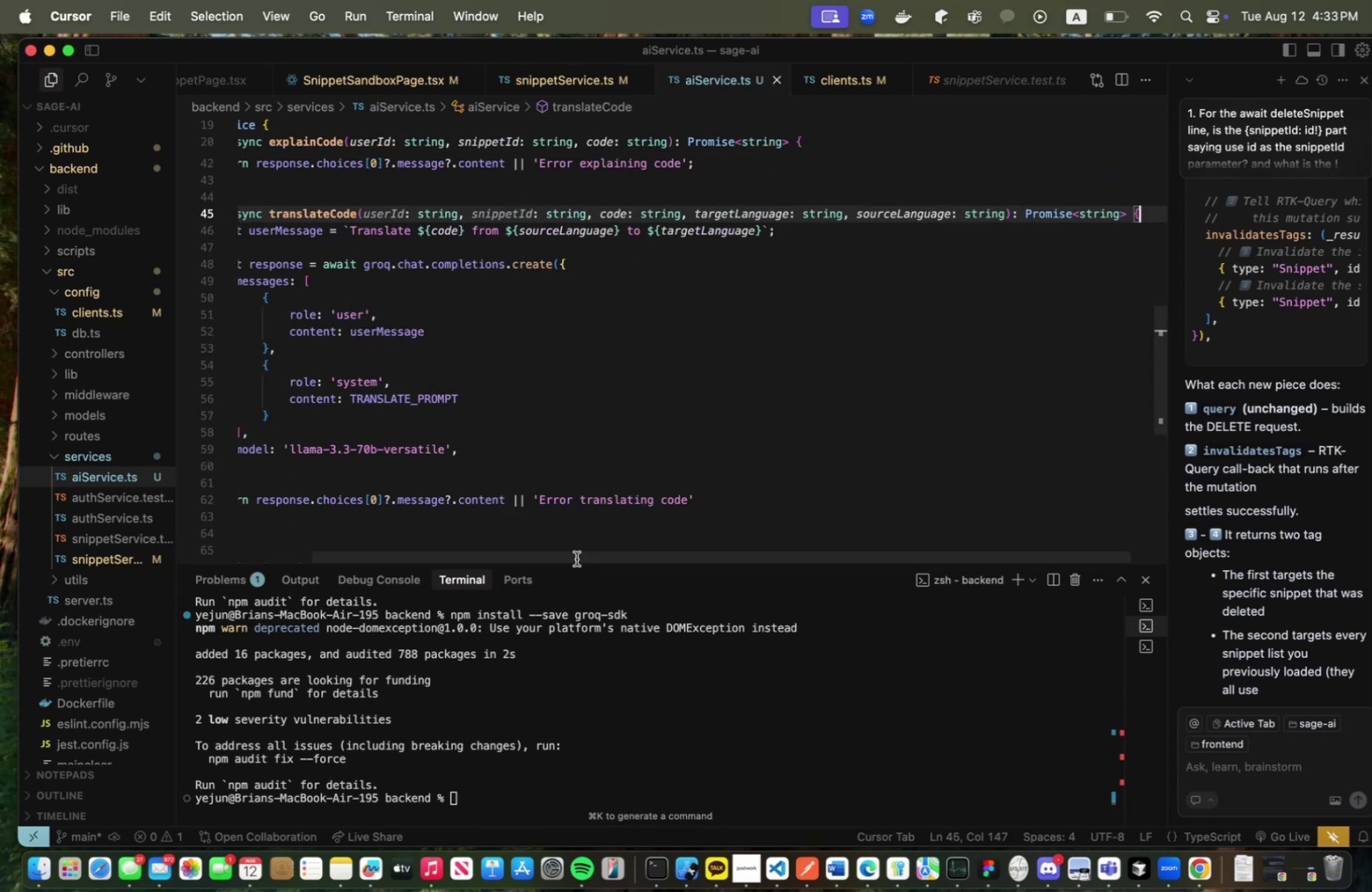 
left_click([576, 558])
 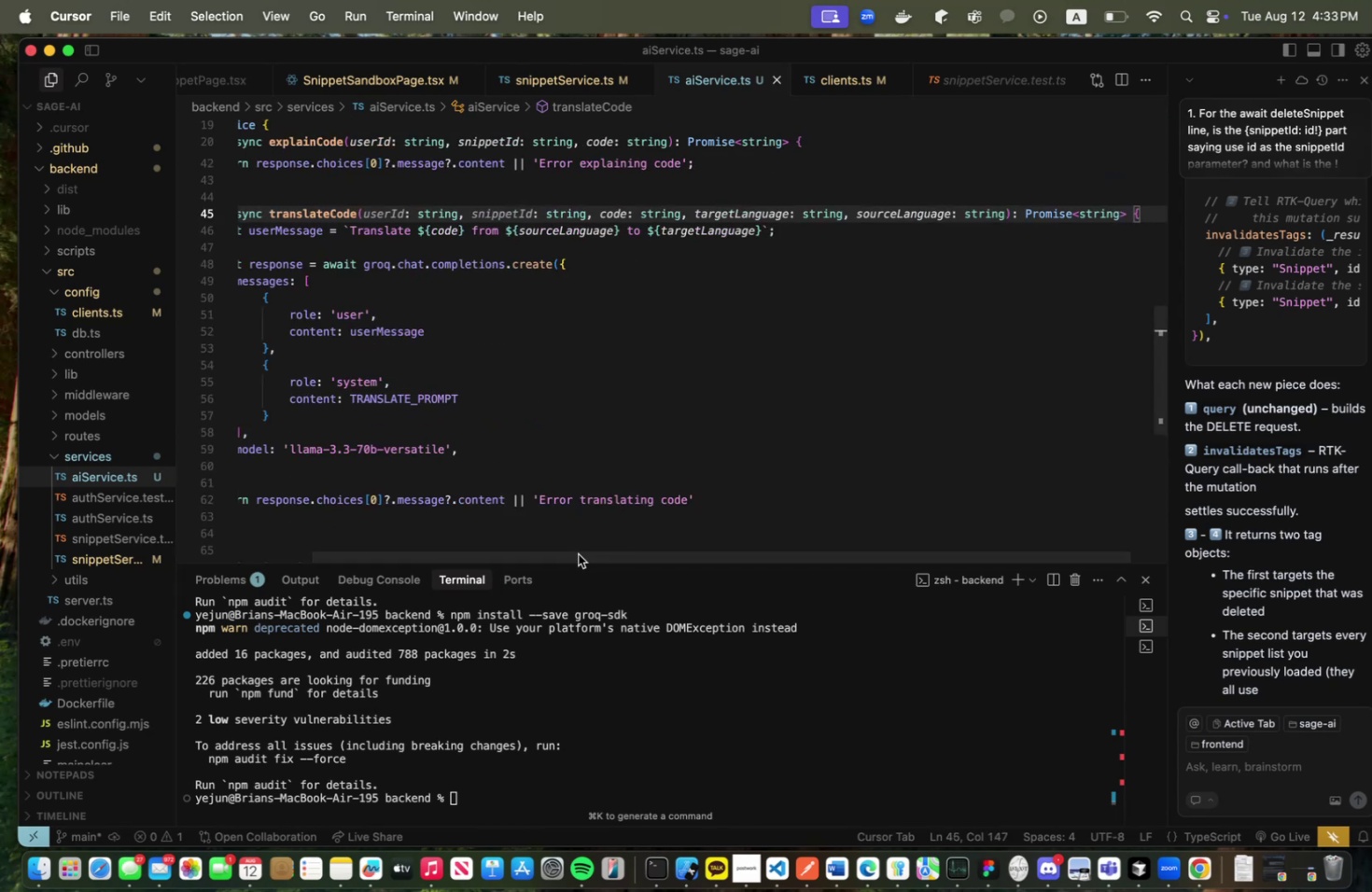 
left_click_drag(start_coordinate=[578, 553], to_coordinate=[394, 548])
 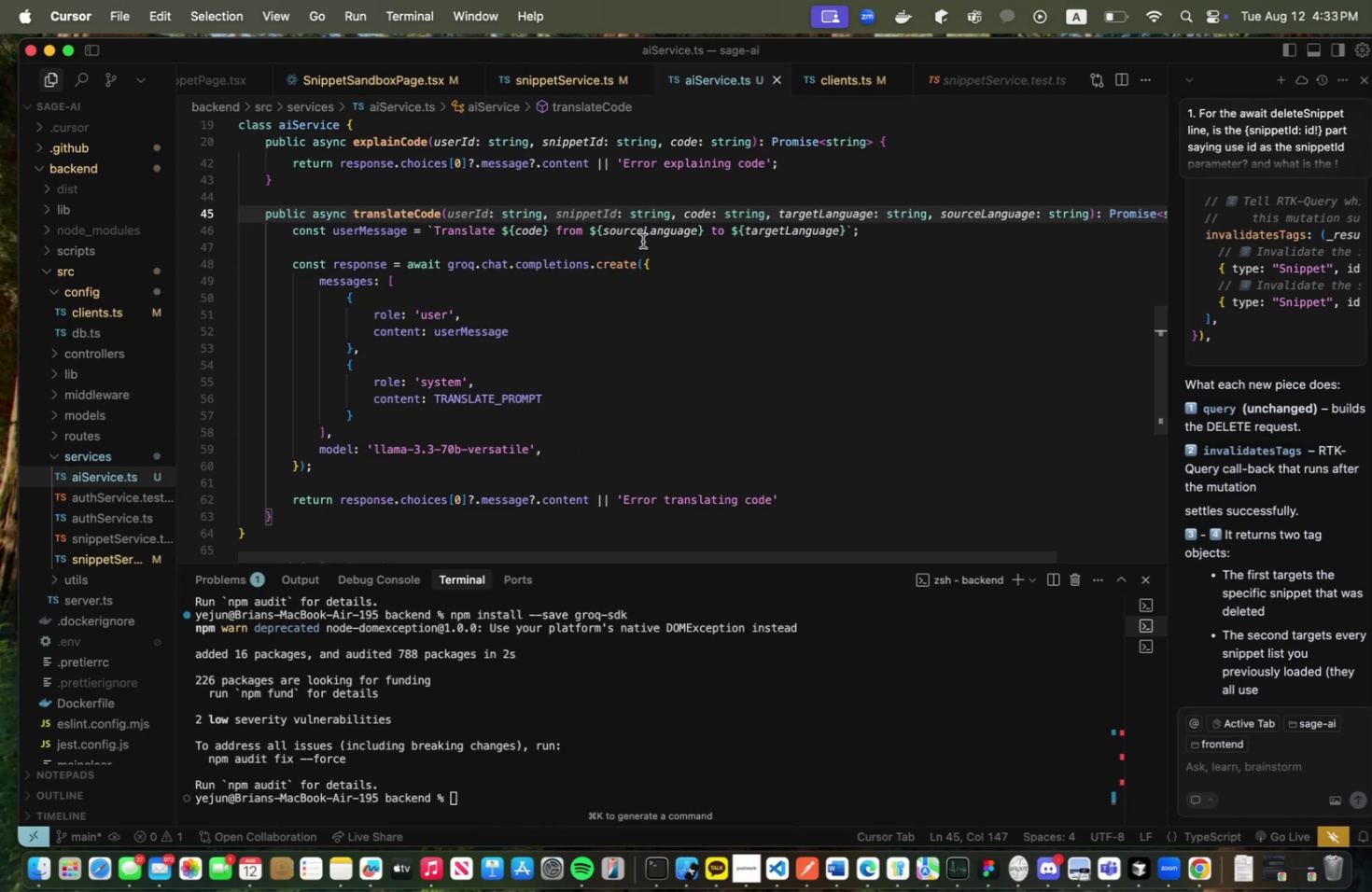 
wait(21.38)
 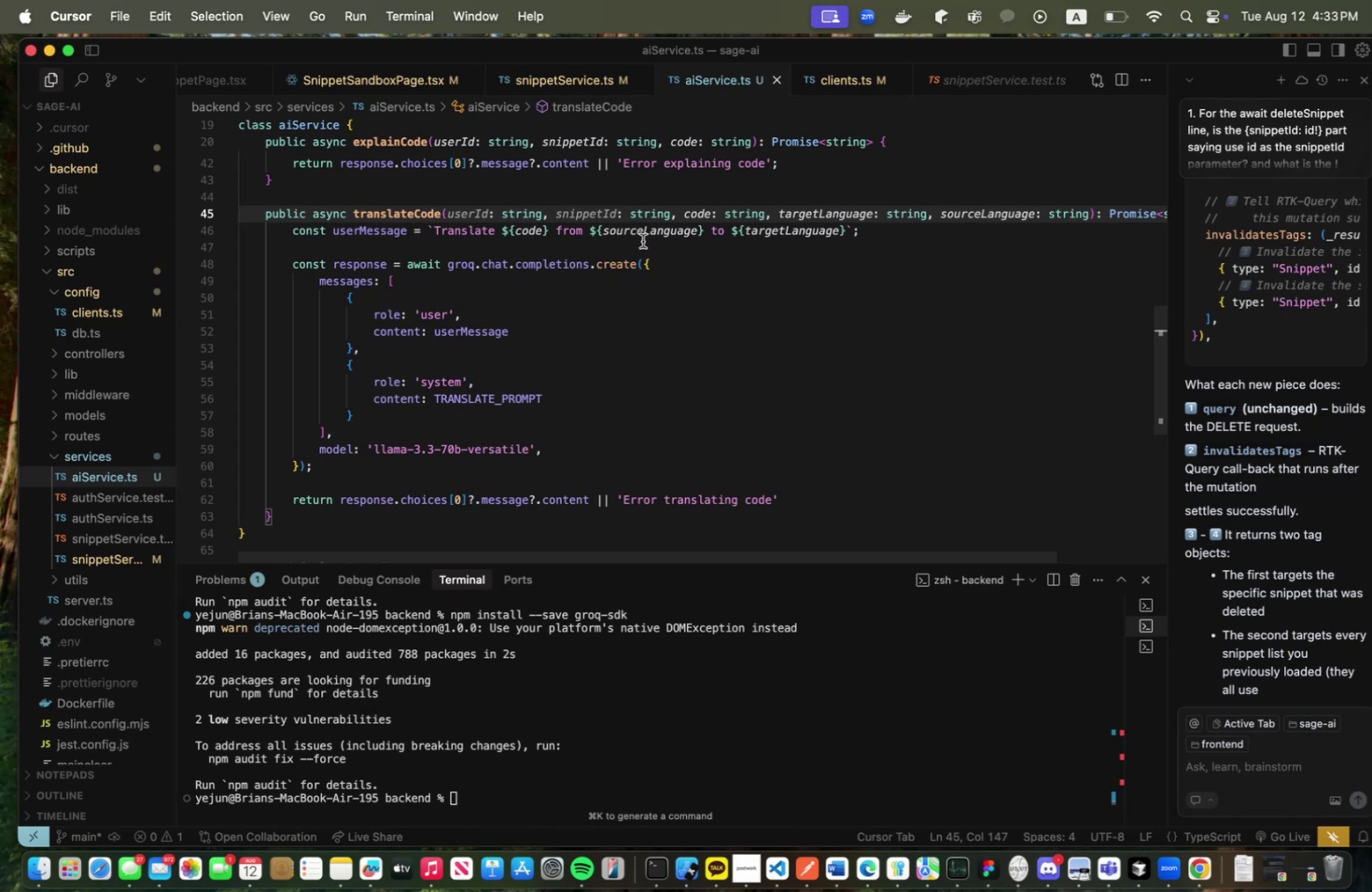 
mouse_move([650, 244])
 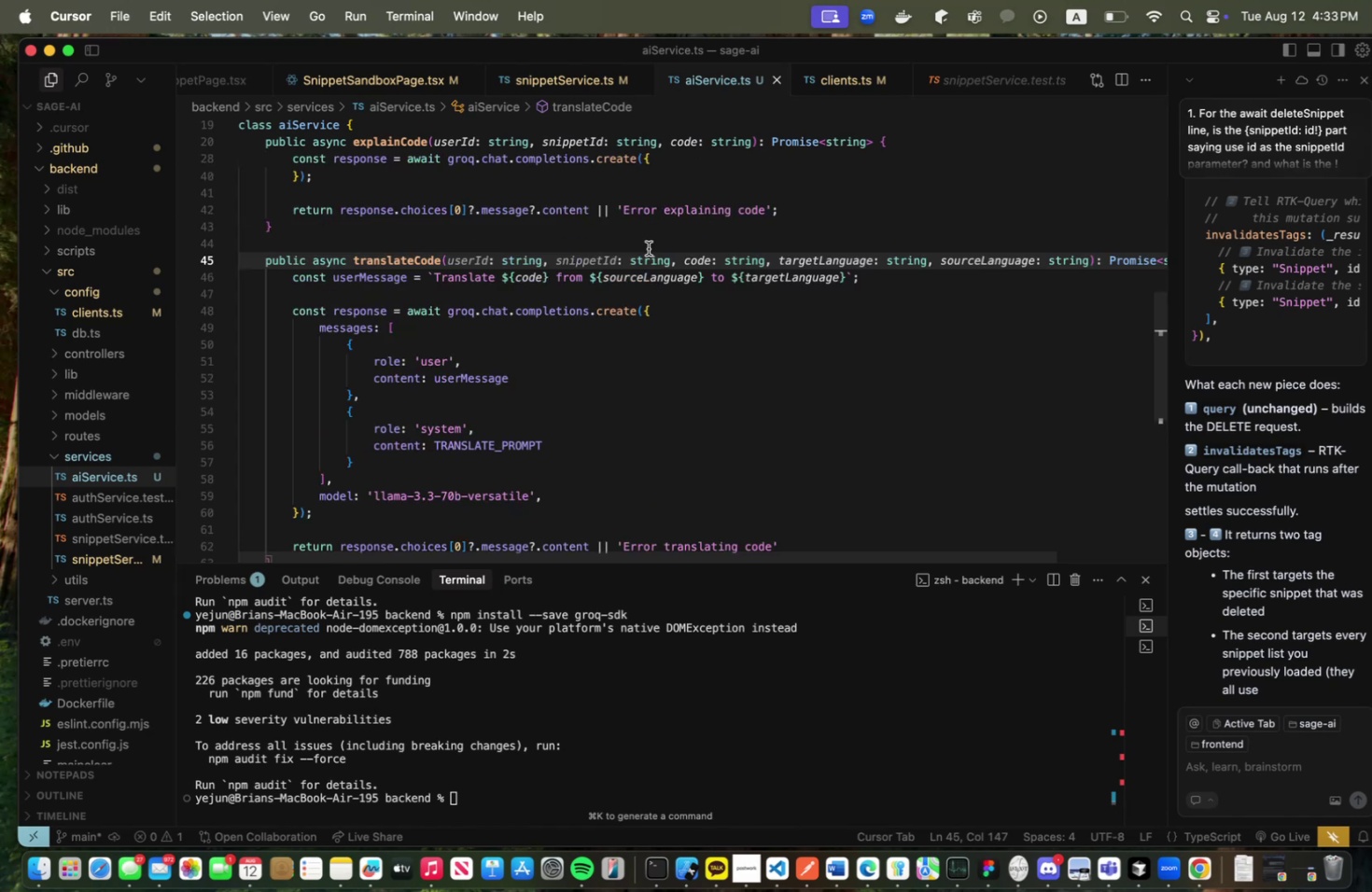 
scroll: coordinate [626, 313], scroll_direction: up, amount: 9.0
 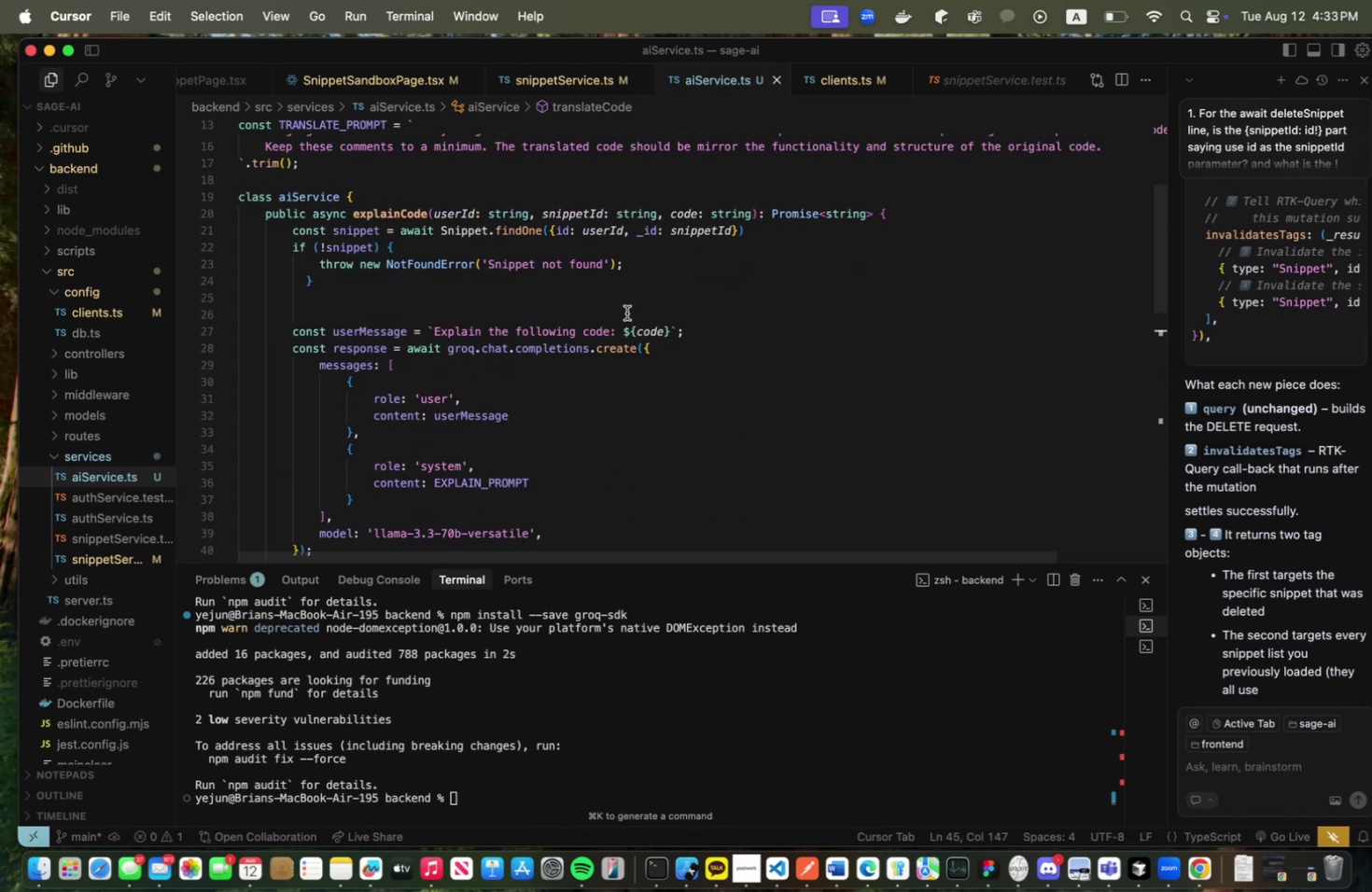 
scroll: coordinate [626, 313], scroll_direction: down, amount: 1.0
 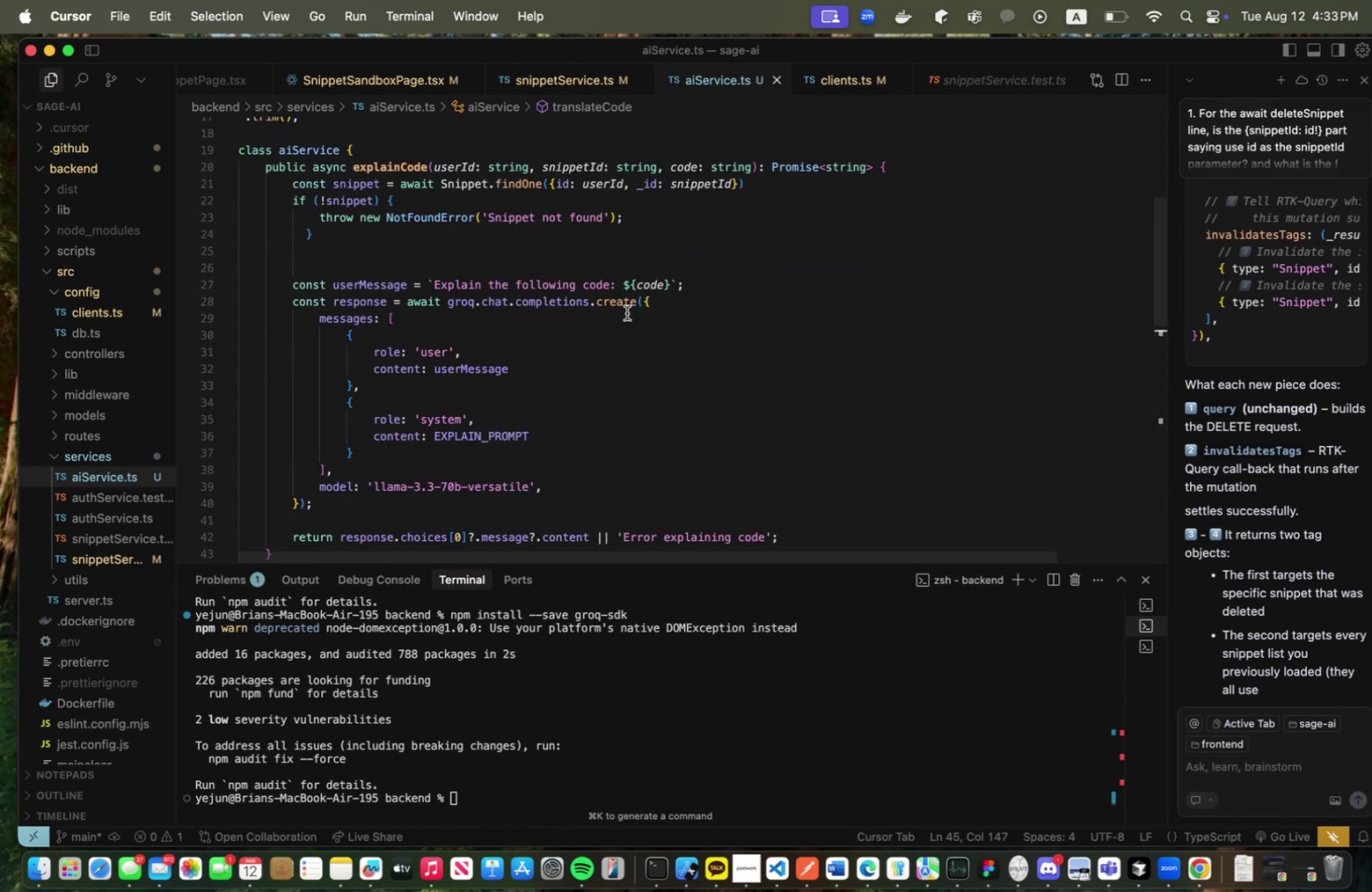 
scroll: coordinate [626, 313], scroll_direction: up, amount: 1.0
 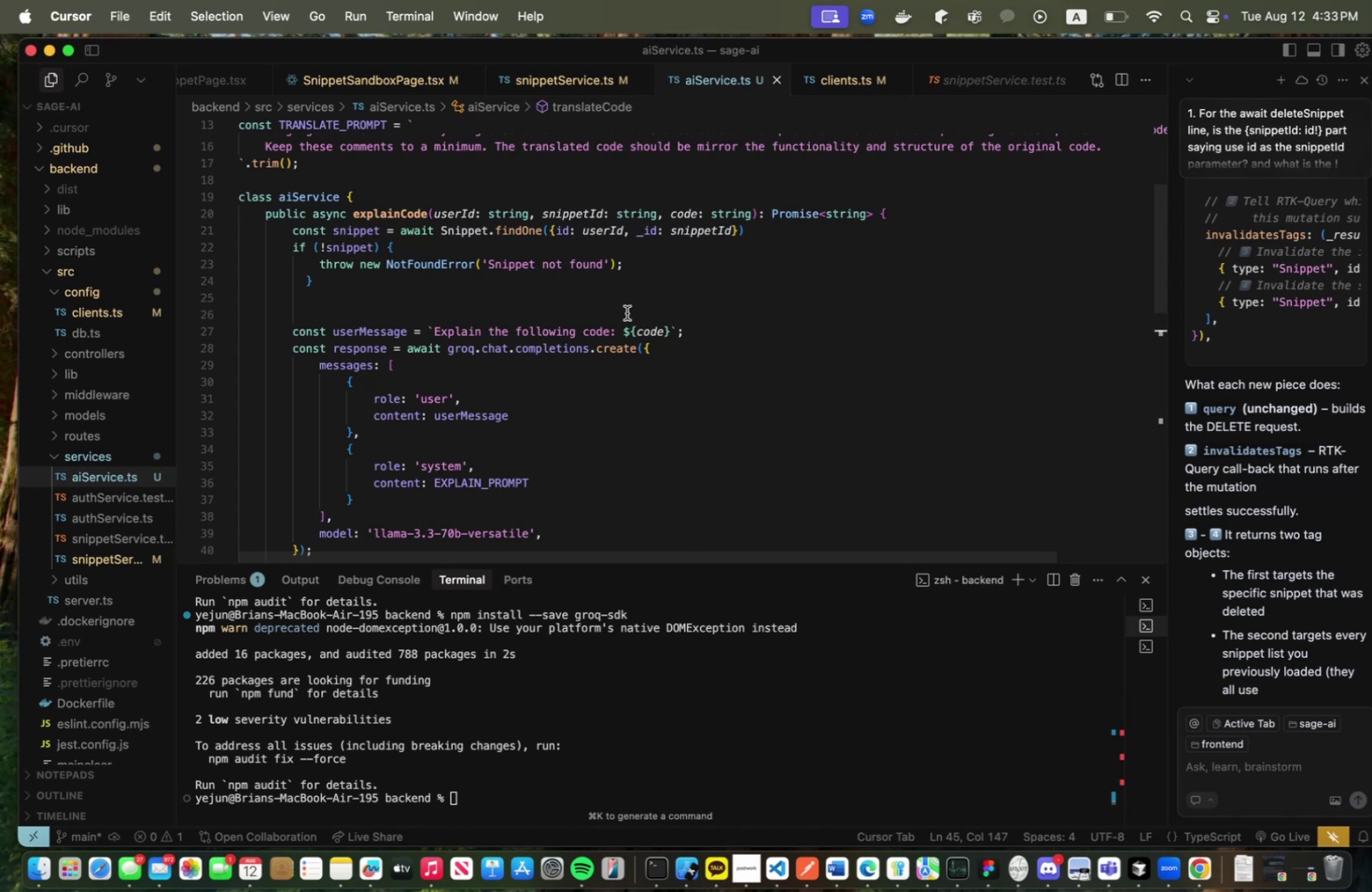 
wait(9.35)
 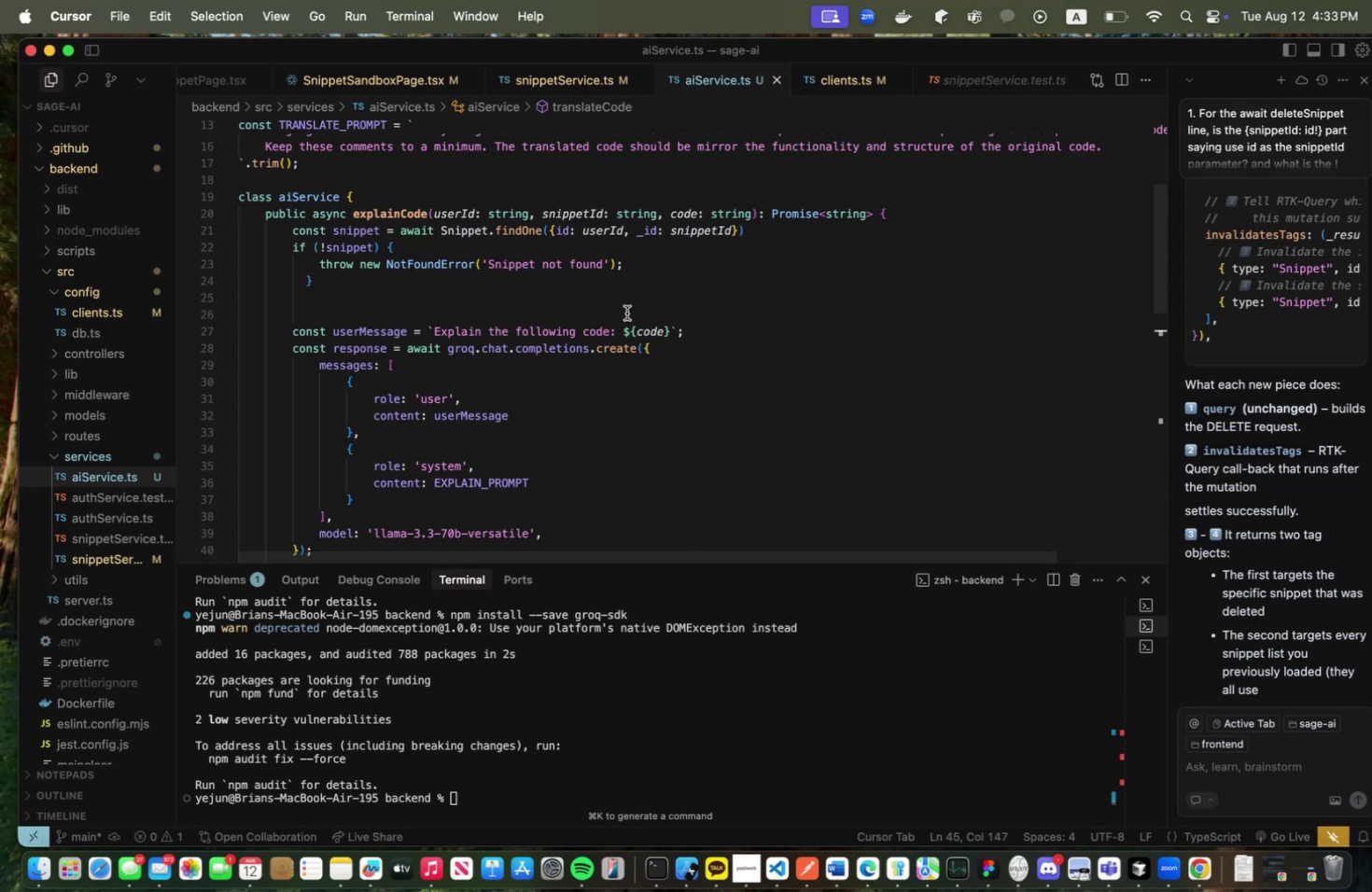 
left_click_drag(start_coordinate=[516, 312], to_coordinate=[231, 240])
 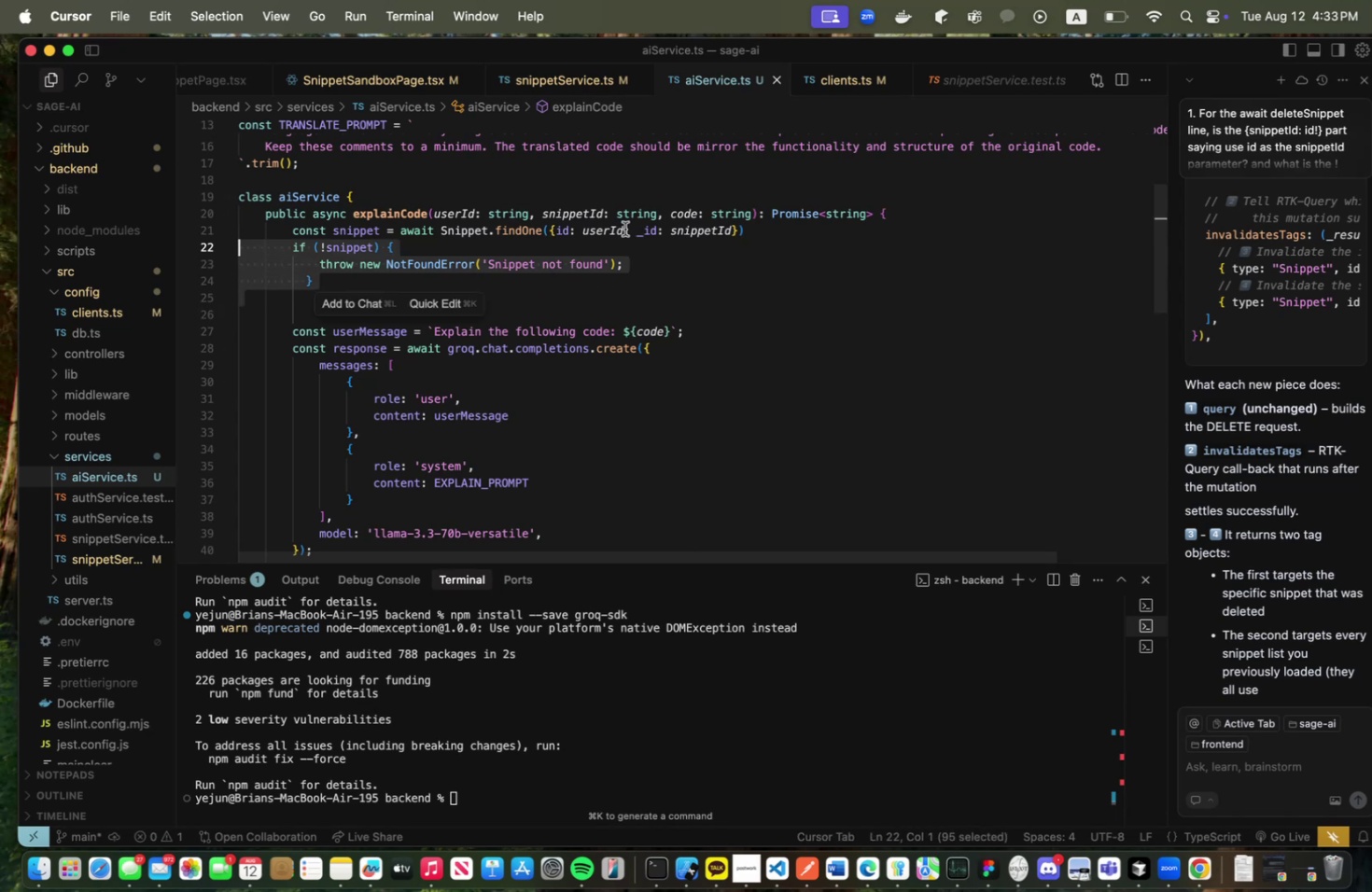 
left_click([624, 229])
 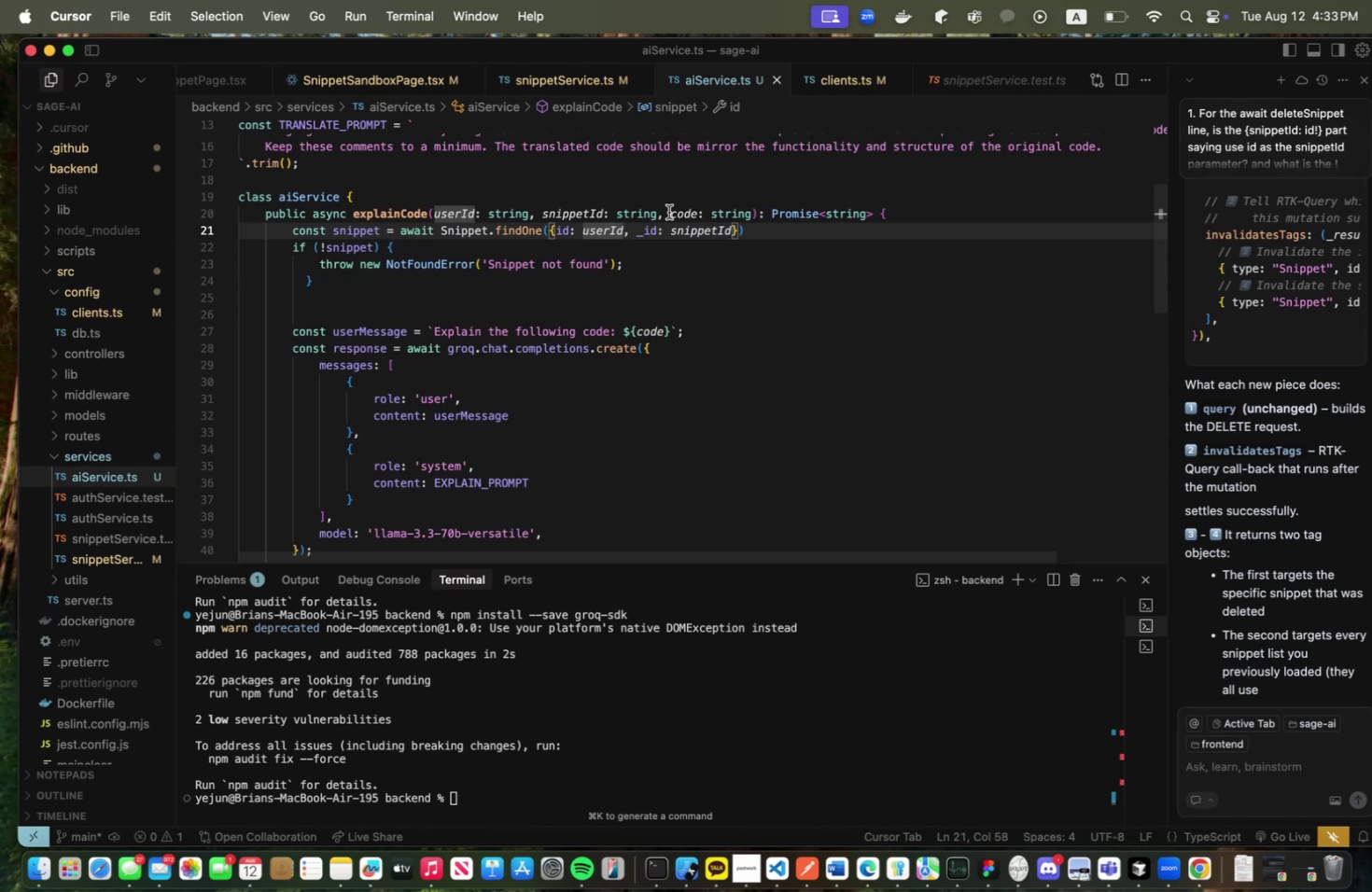 
left_click_drag(start_coordinate=[668, 212], to_coordinate=[447, 210])
 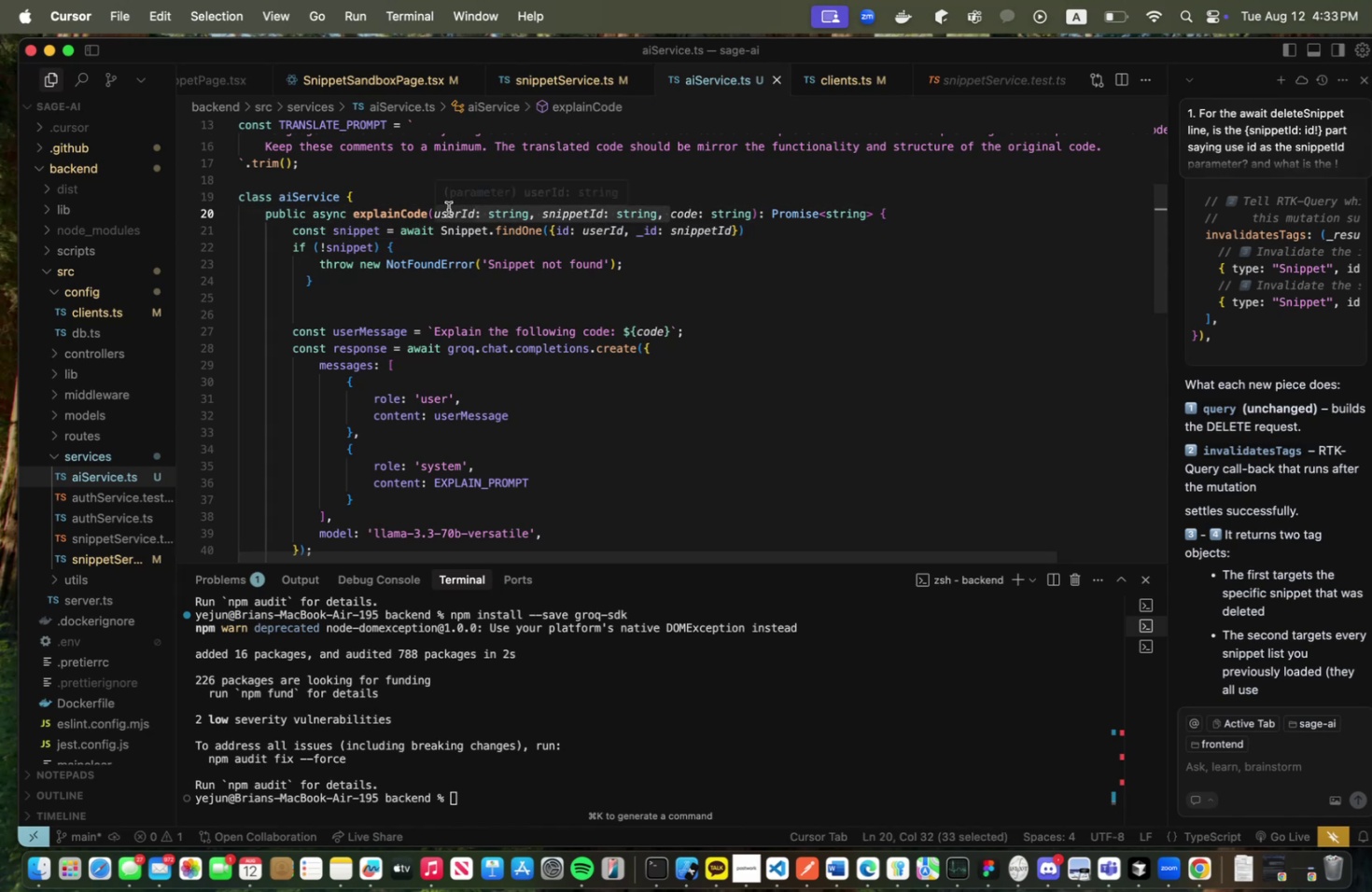 
key(Backspace)
 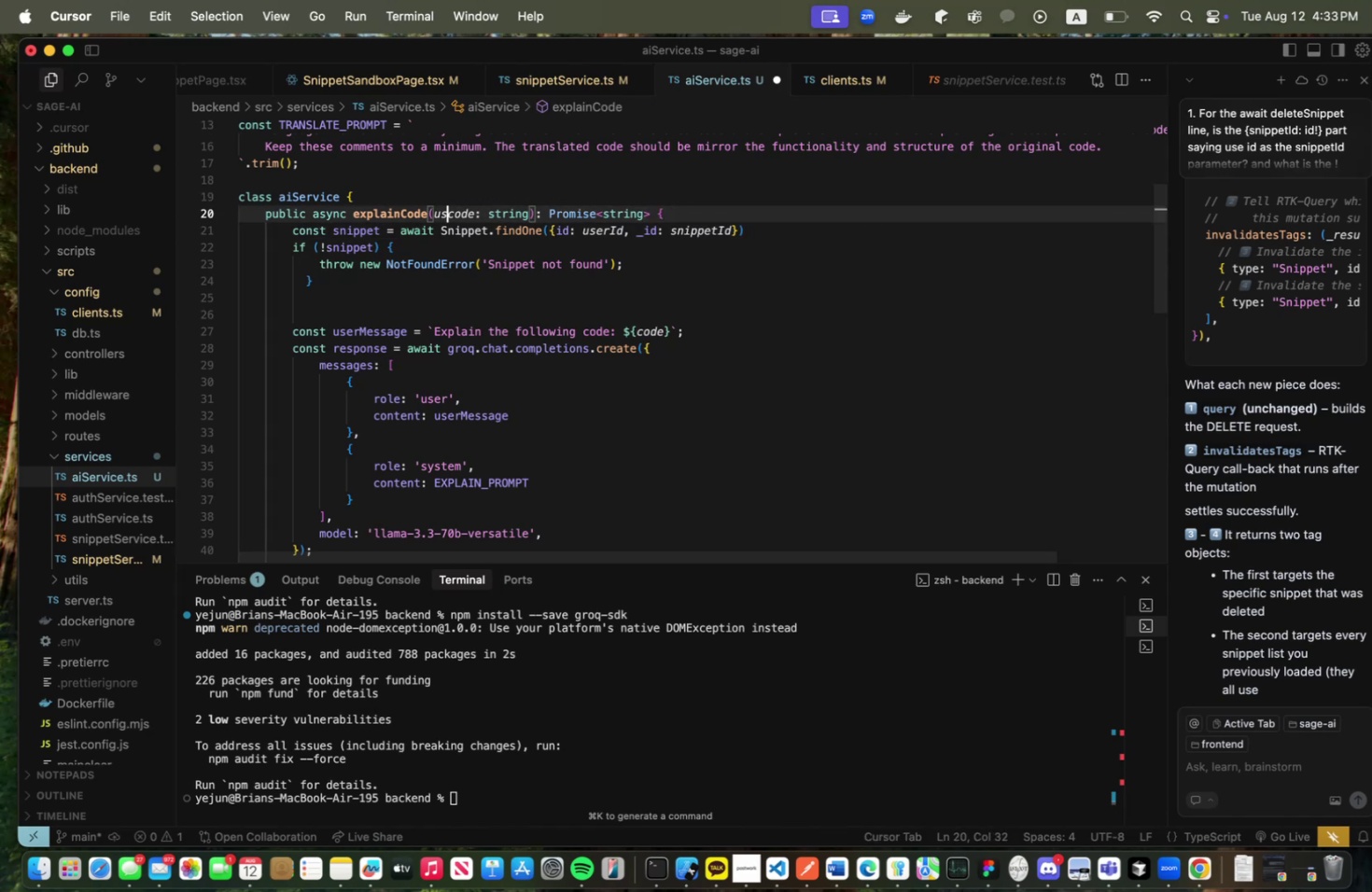 
key(Backspace)
 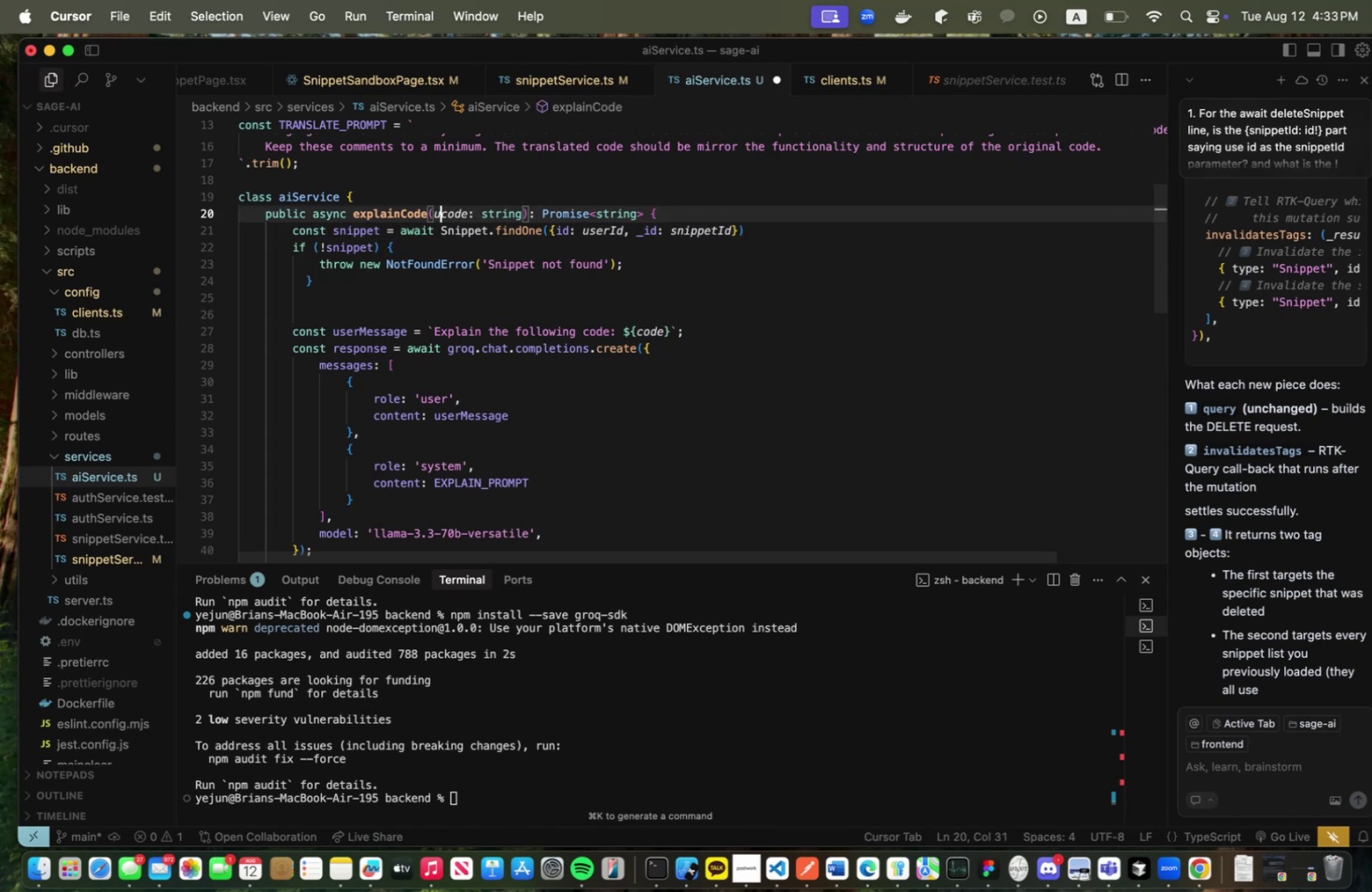 
key(Backspace)
 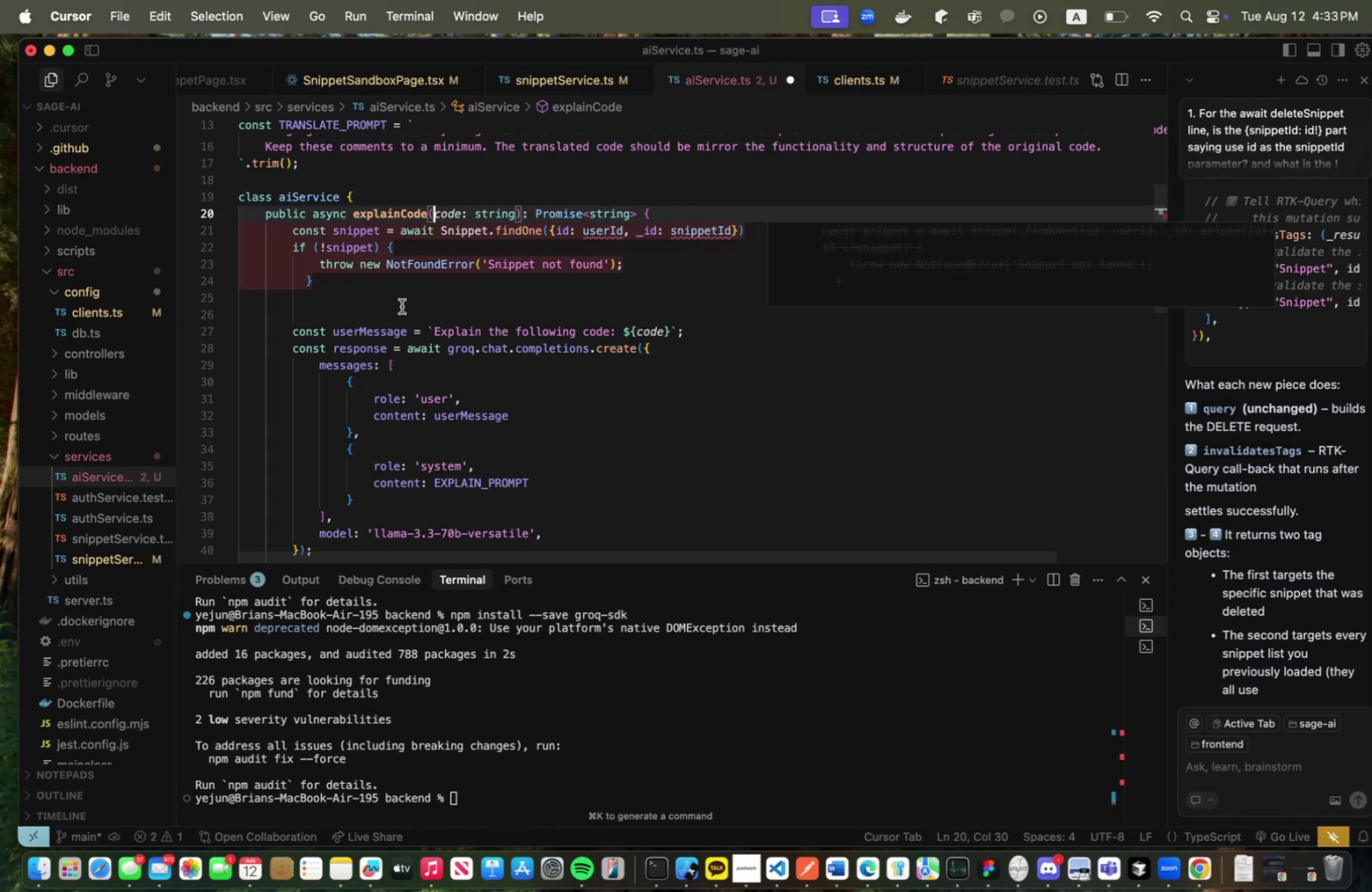 
left_click([400, 306])
 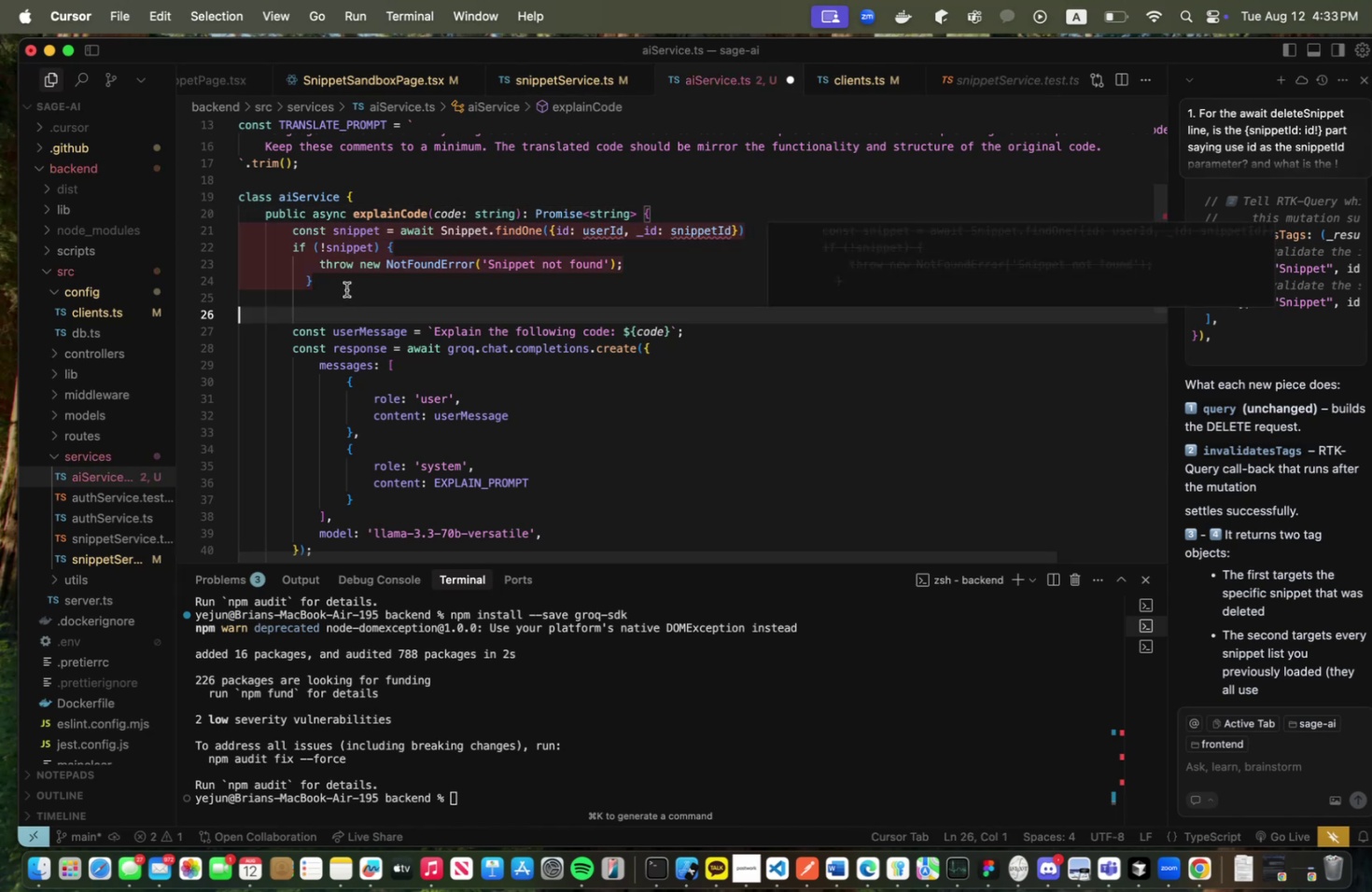 
left_click_drag(start_coordinate=[346, 289], to_coordinate=[210, 236])
 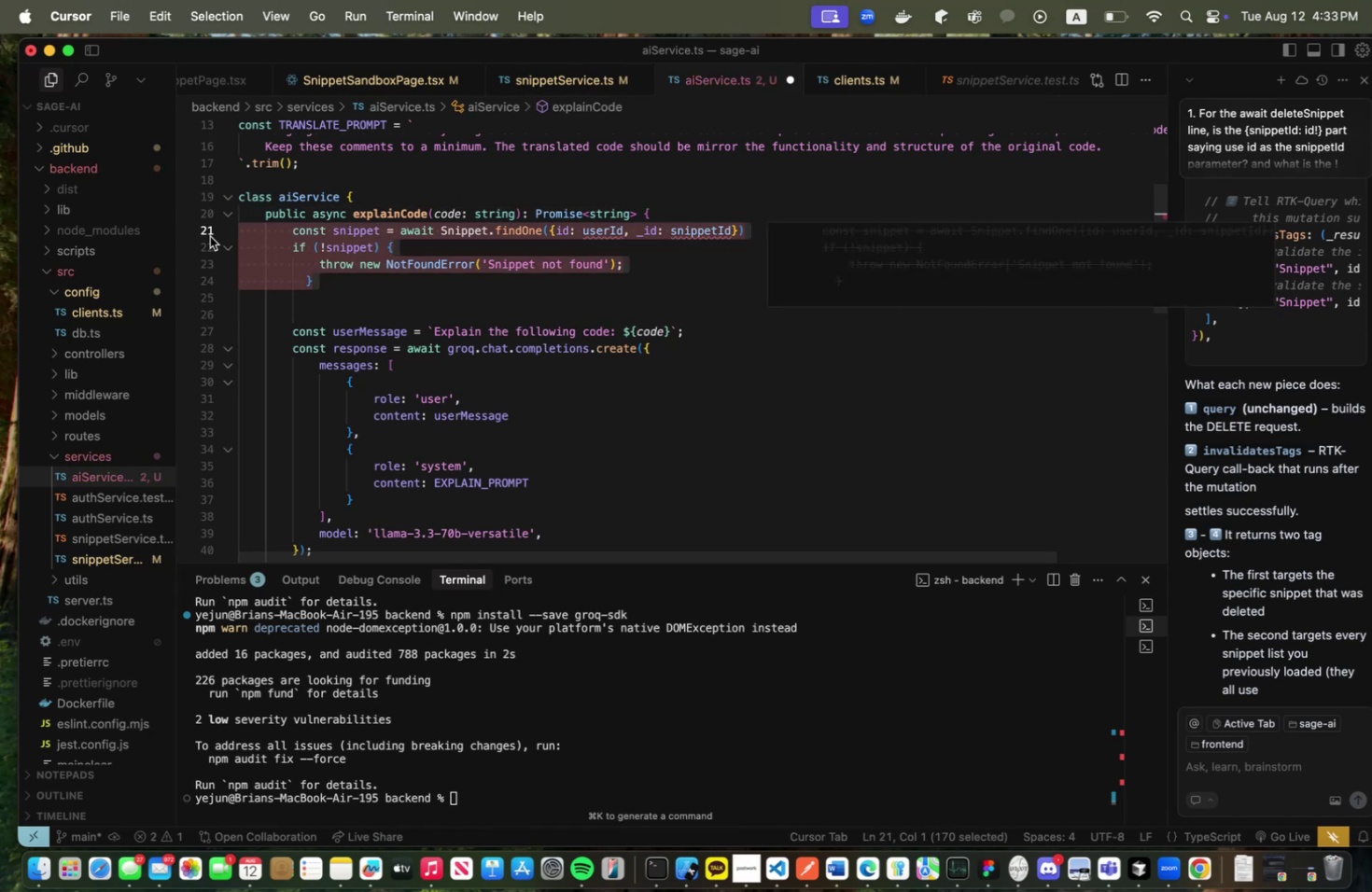 
key(Backspace)
 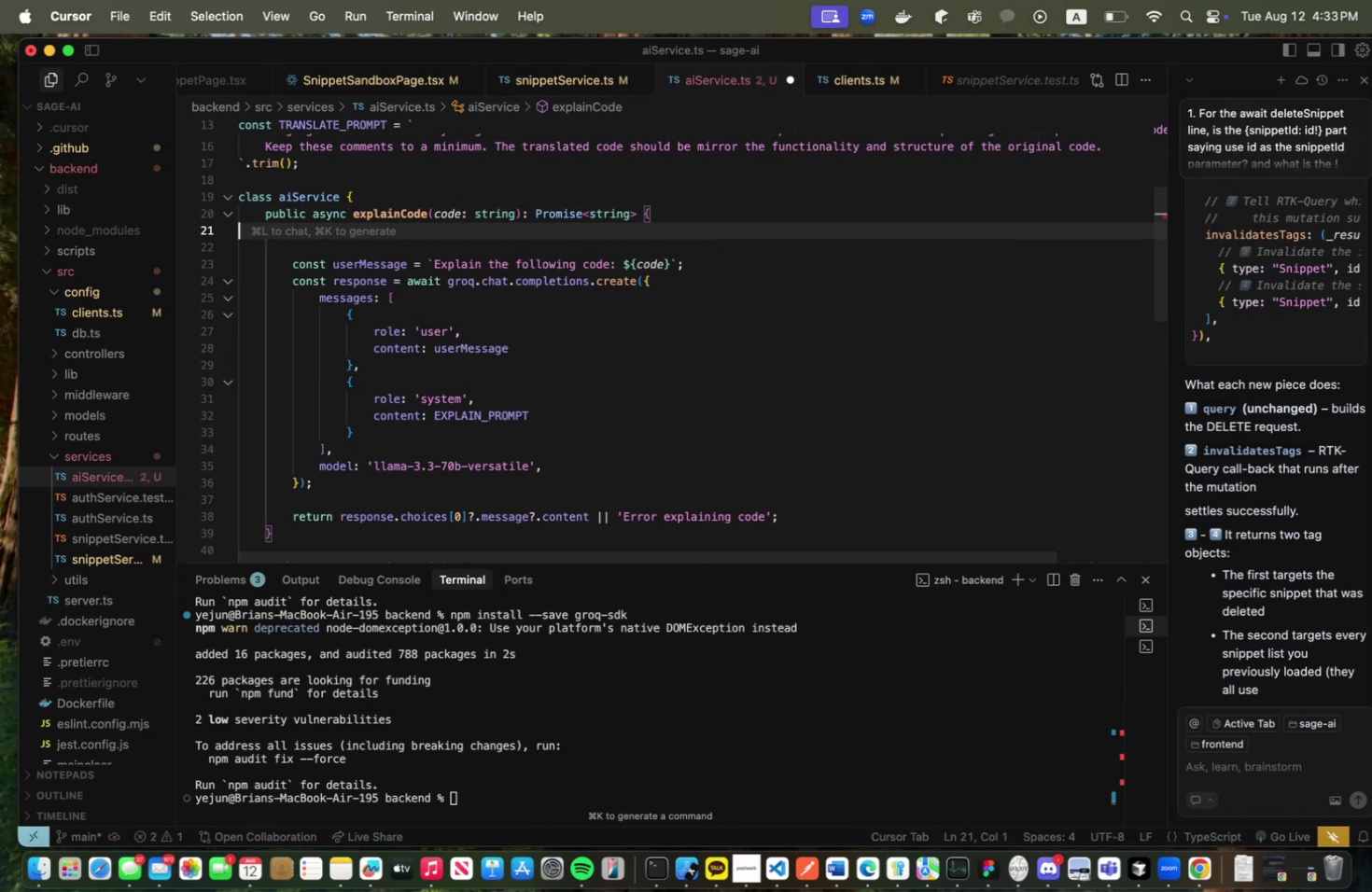 
key(Backspace)
 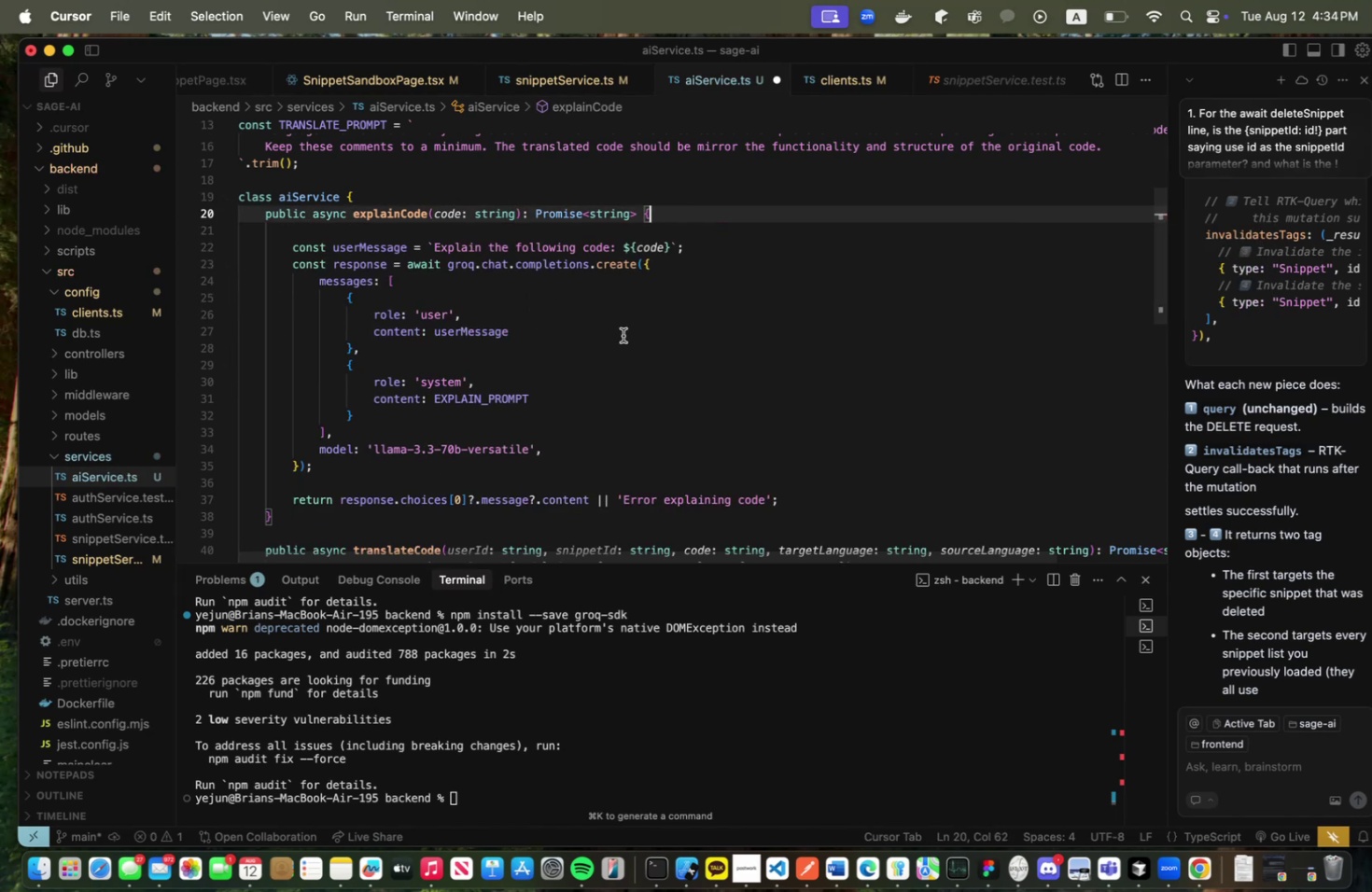 
key(Meta+CommandLeft)
 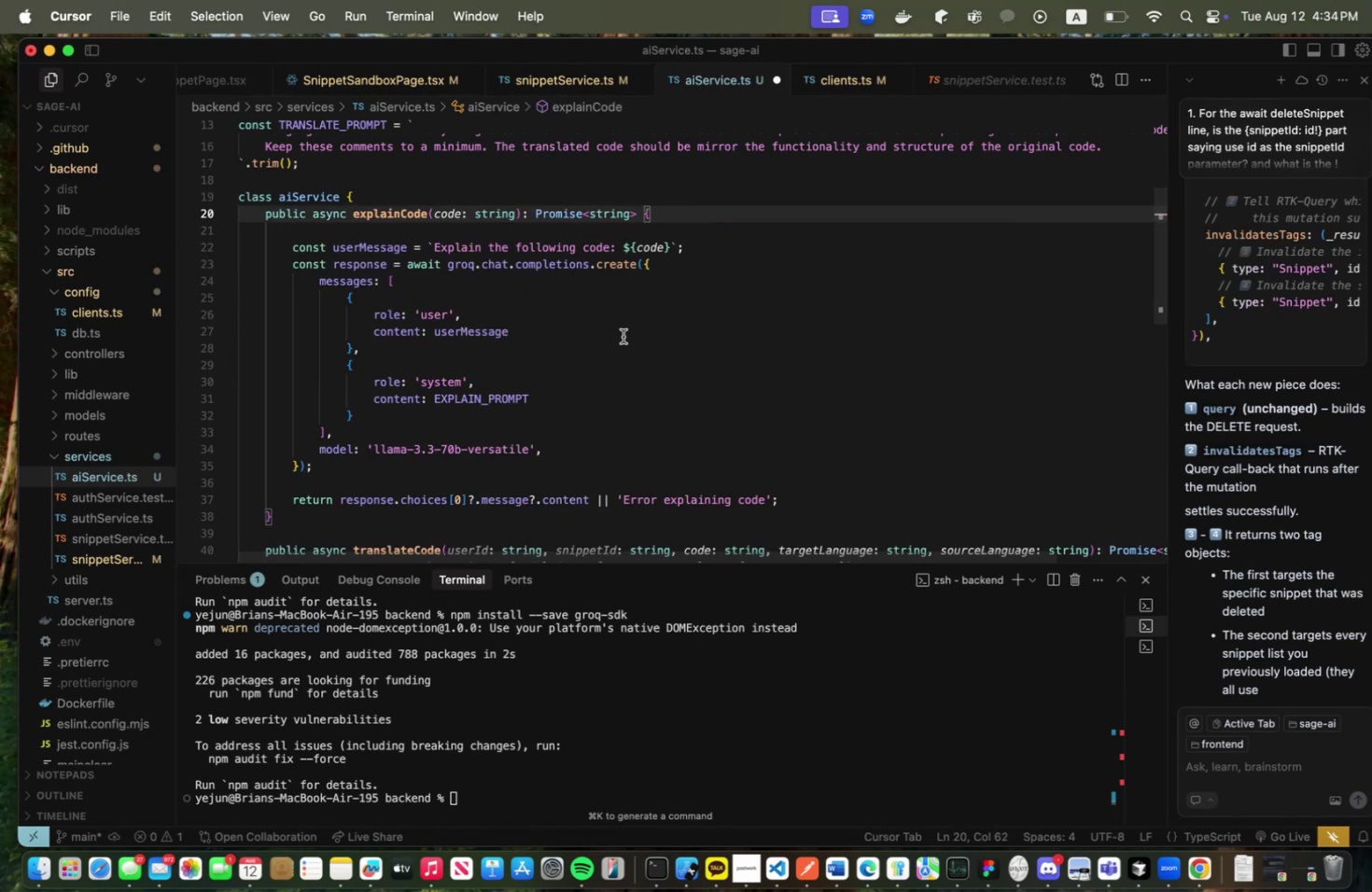 
key(Meta+S)
 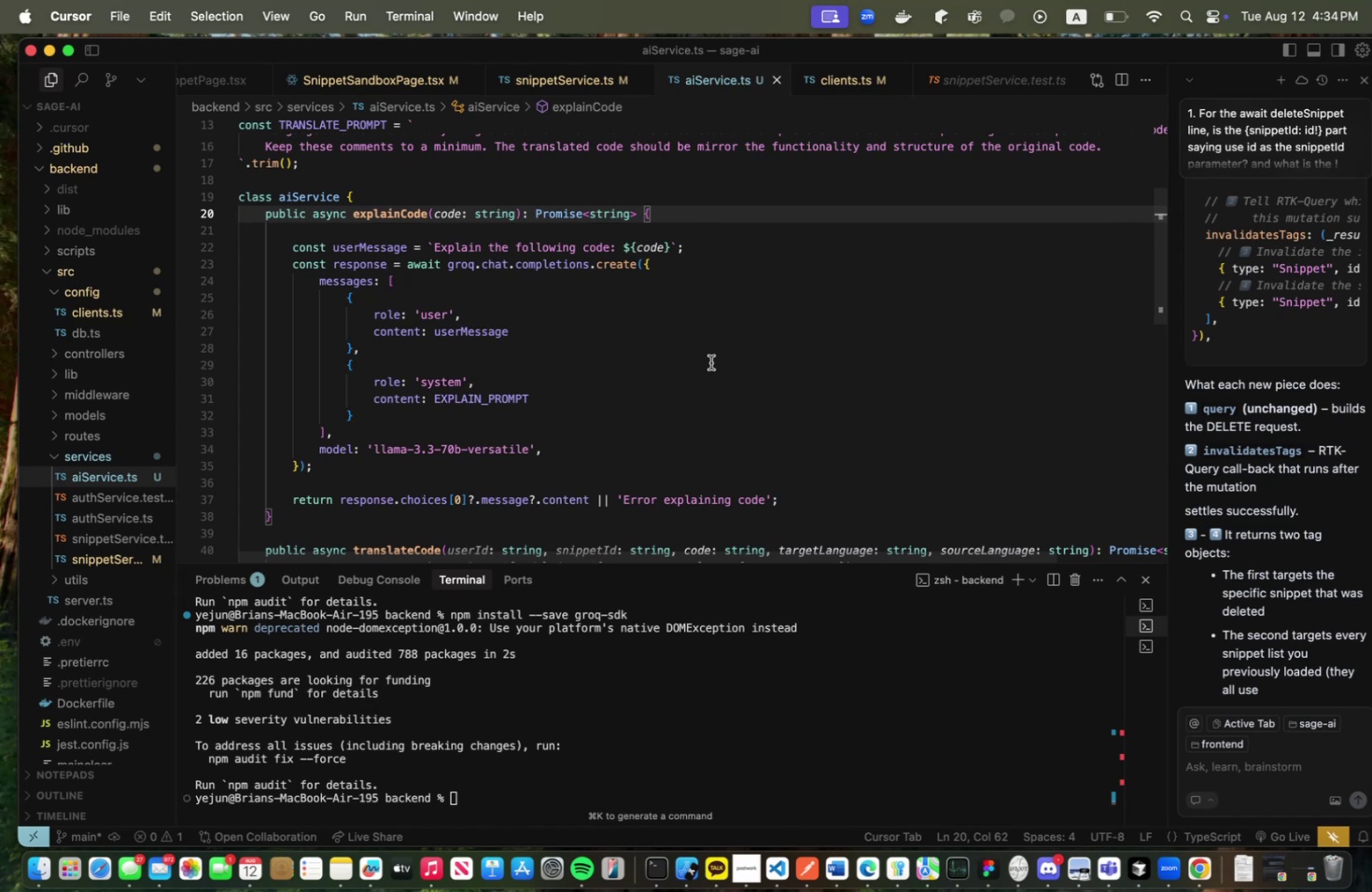 
scroll: coordinate [710, 362], scroll_direction: down, amount: 3.0
 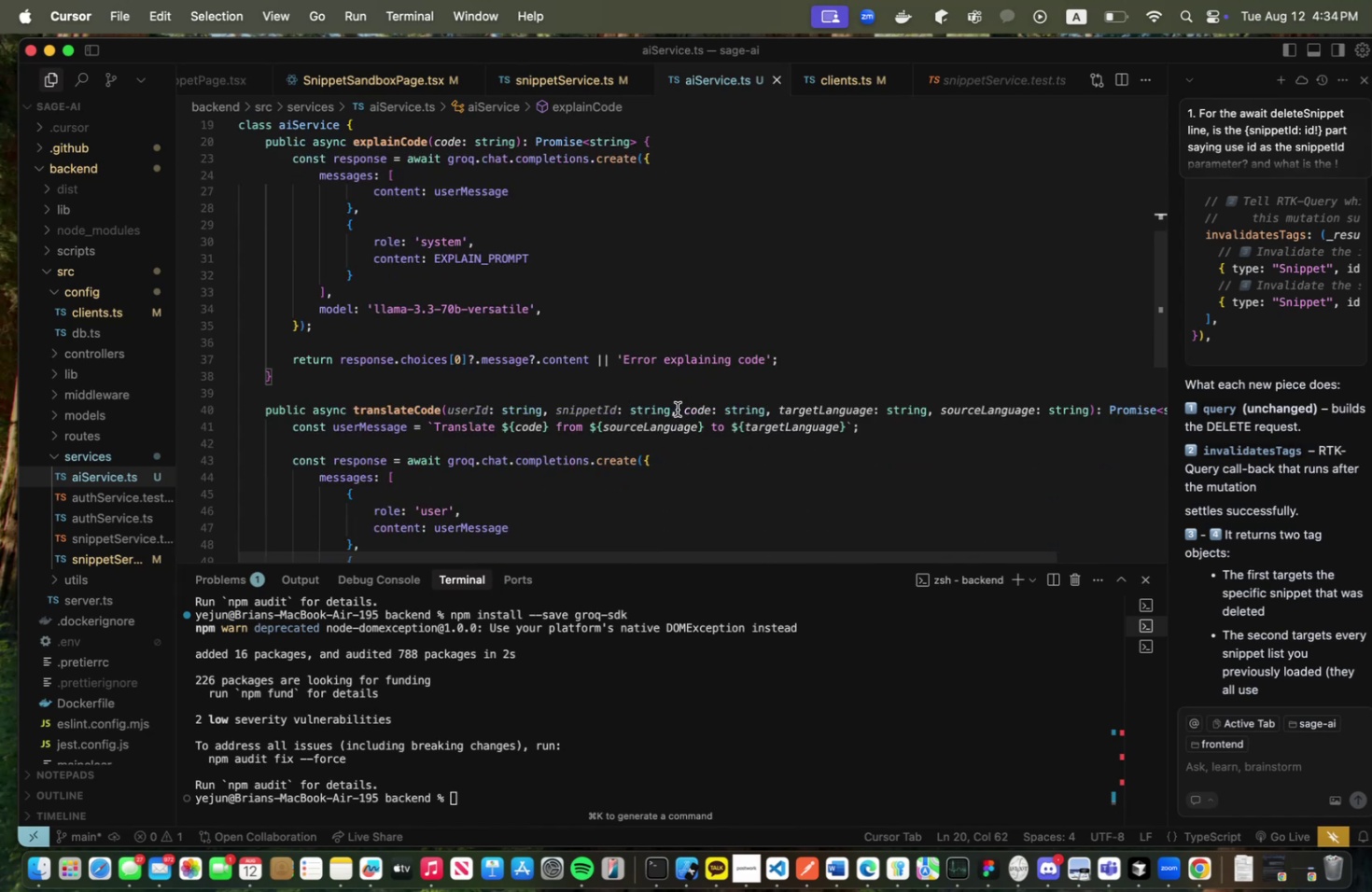 
left_click_drag(start_coordinate=[681, 410], to_coordinate=[461, 404])
 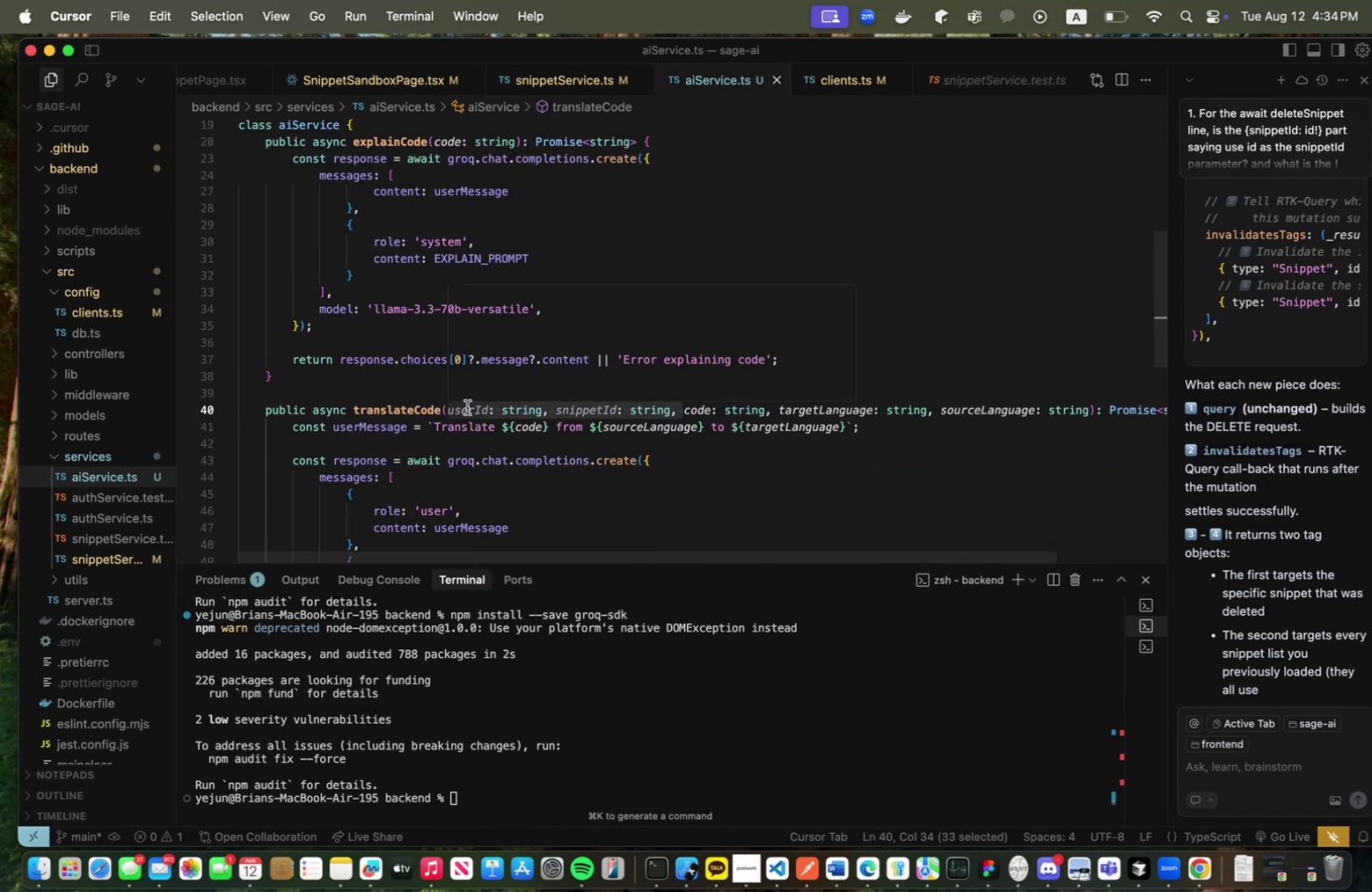 
key(Backspace)
 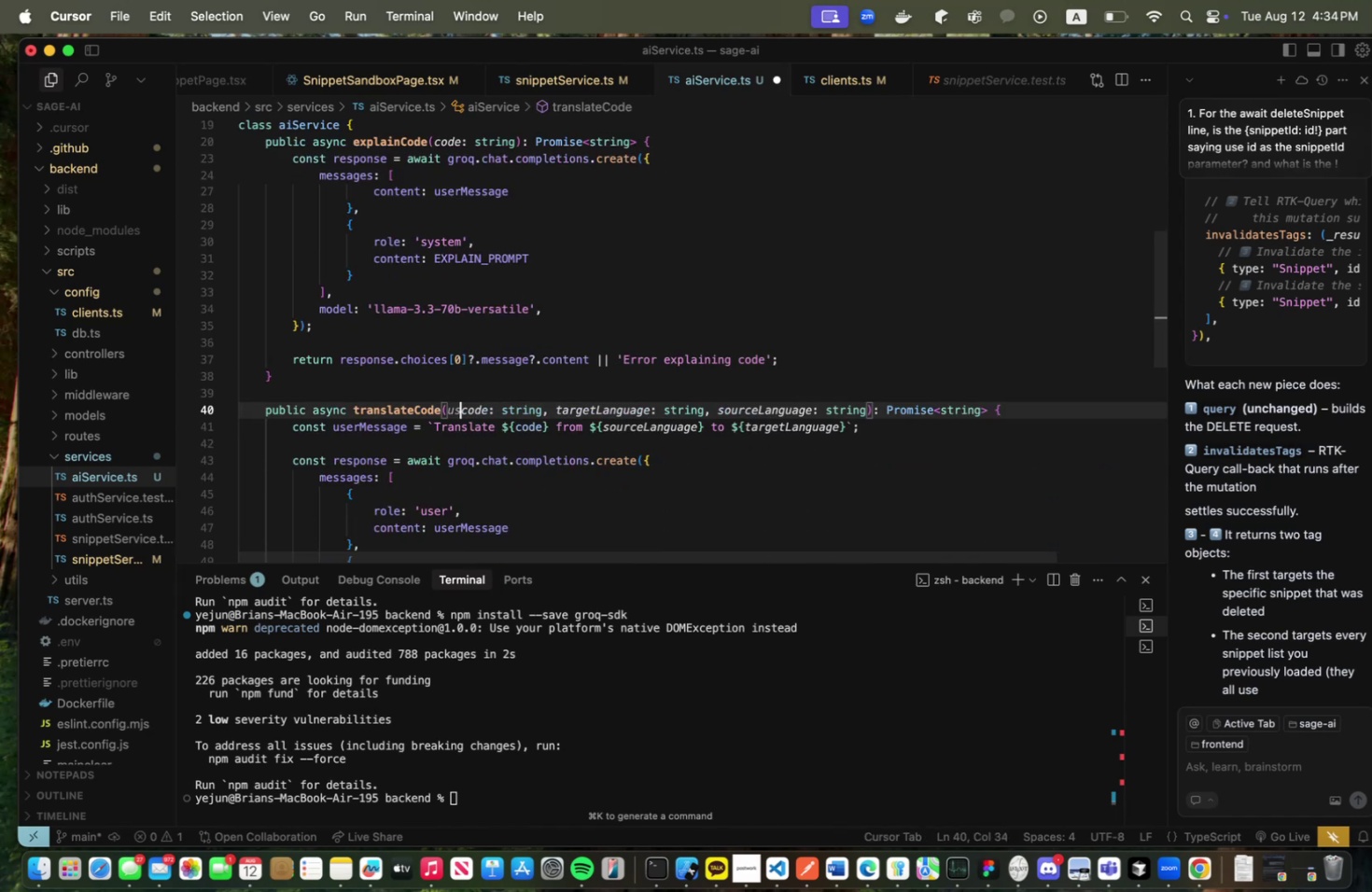 
key(Backspace)
 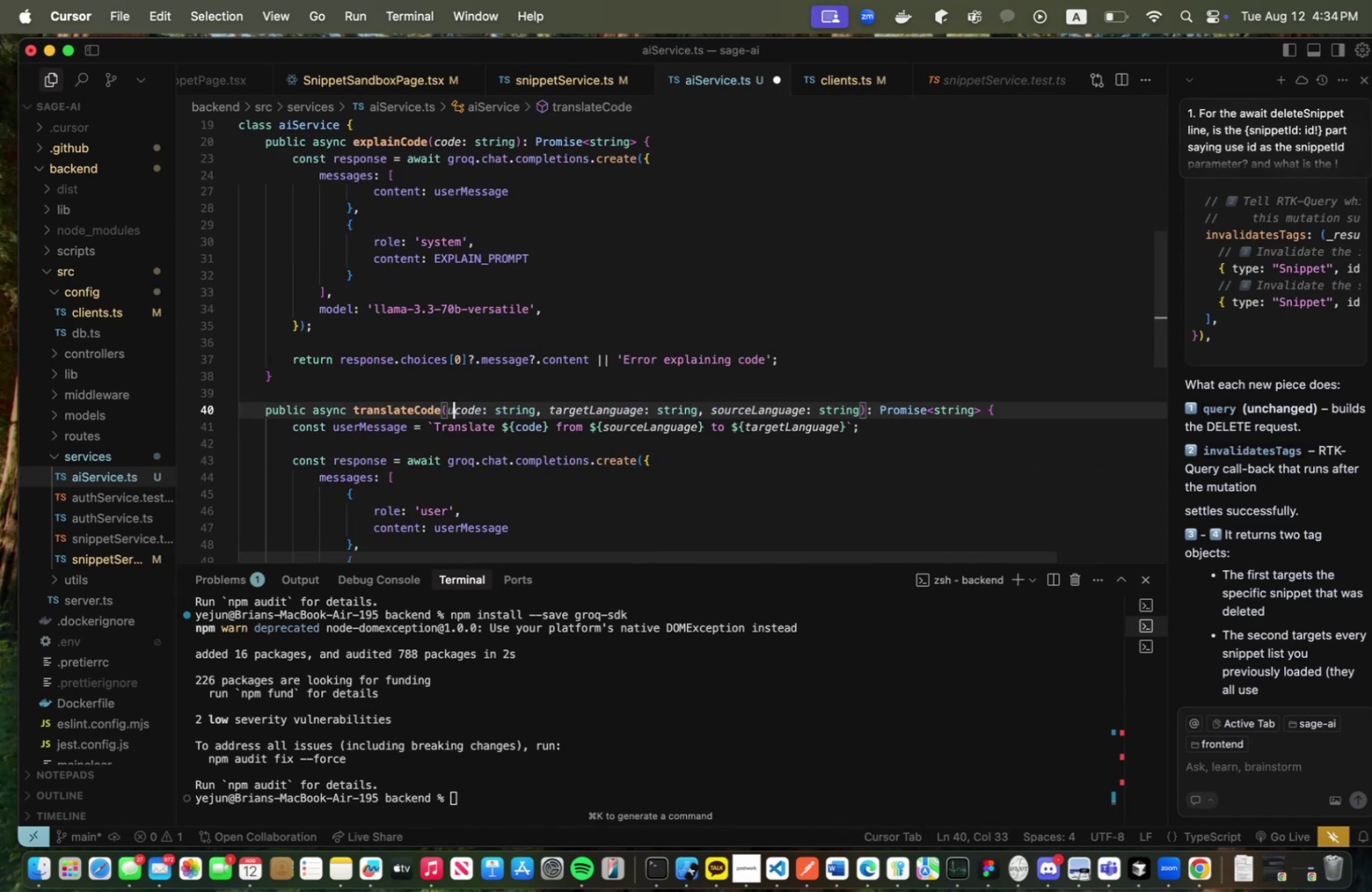 
key(Backspace)
 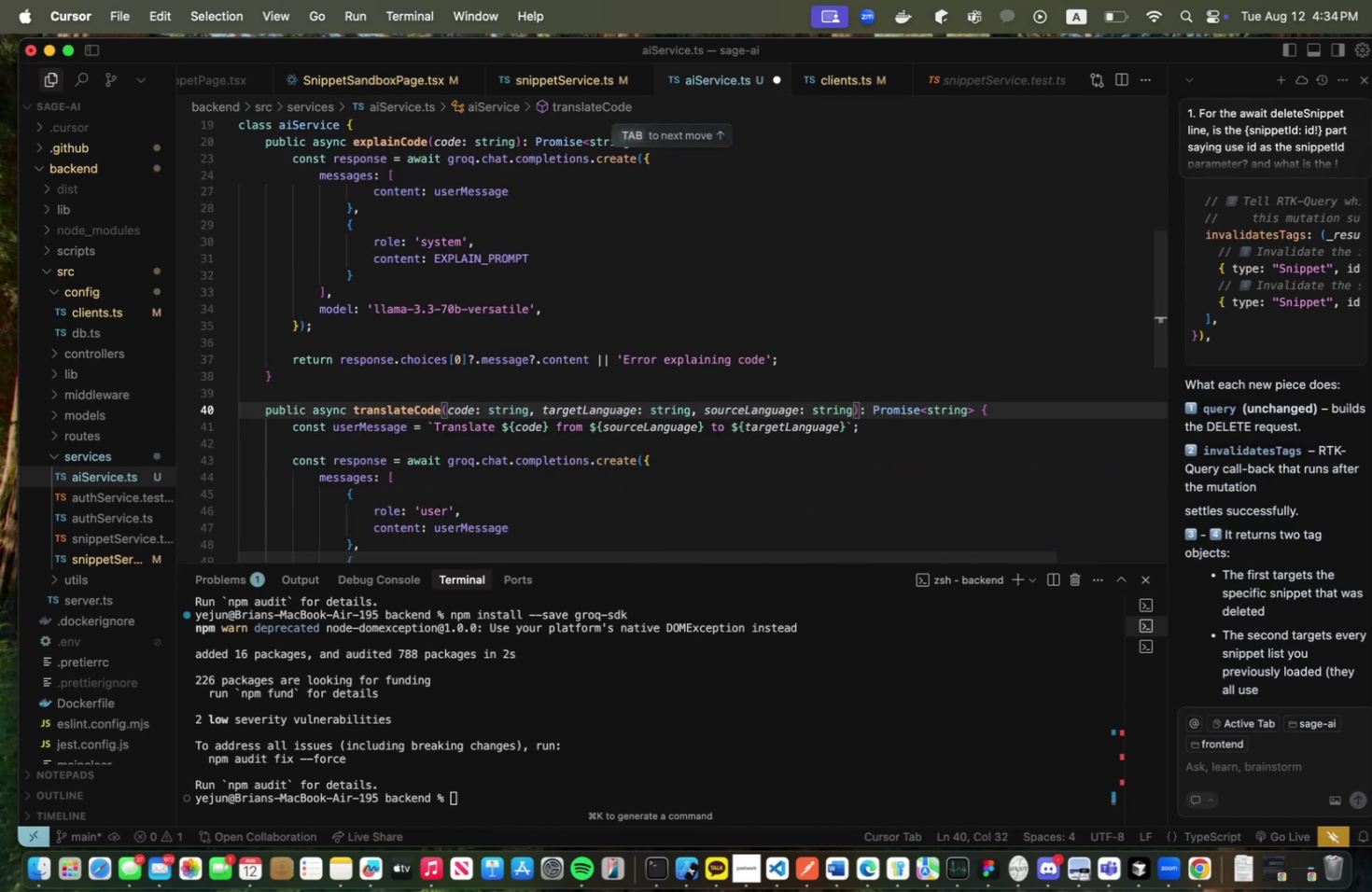 
key(Meta+CommandLeft)
 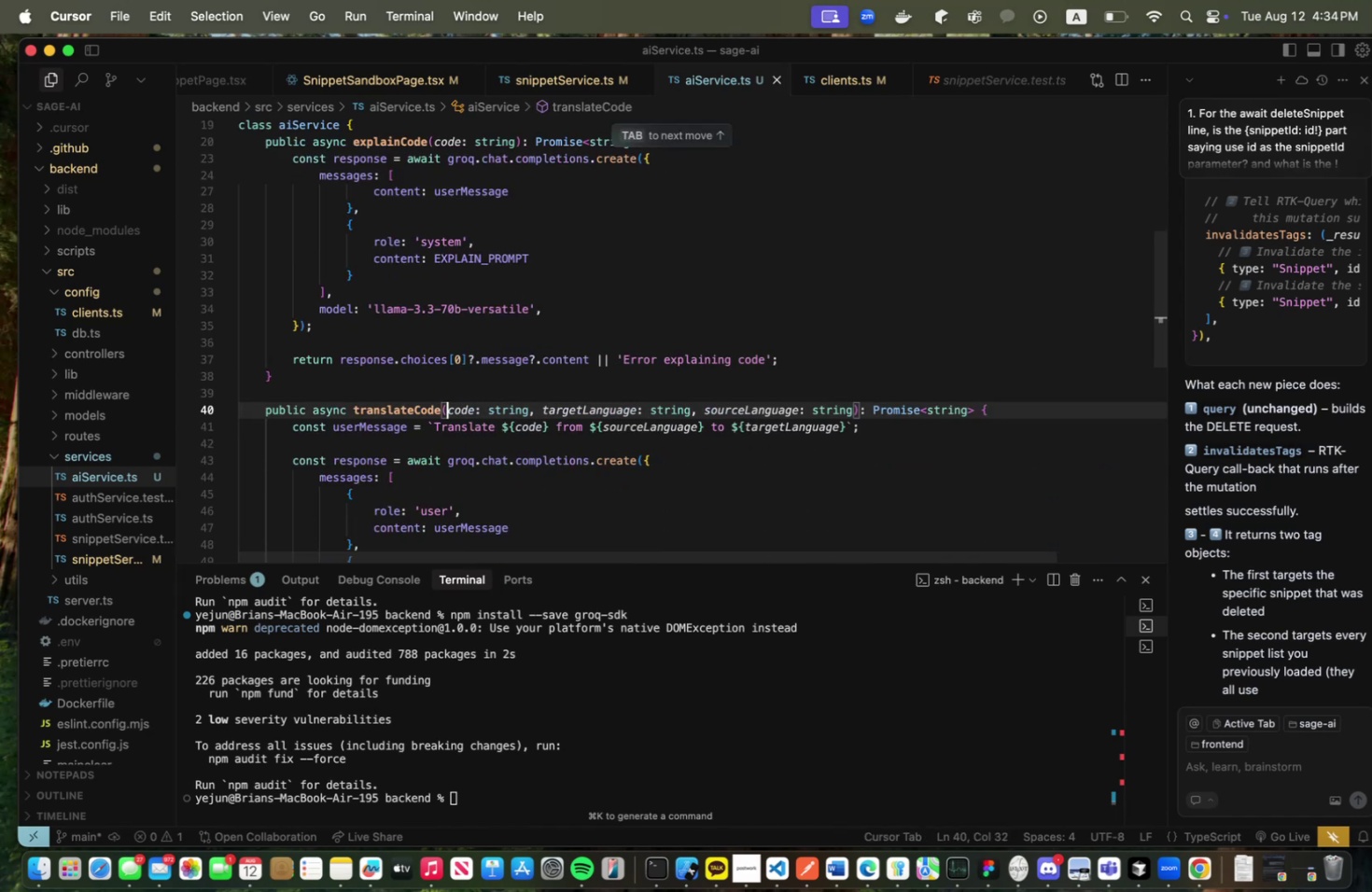 
key(Meta+S)
 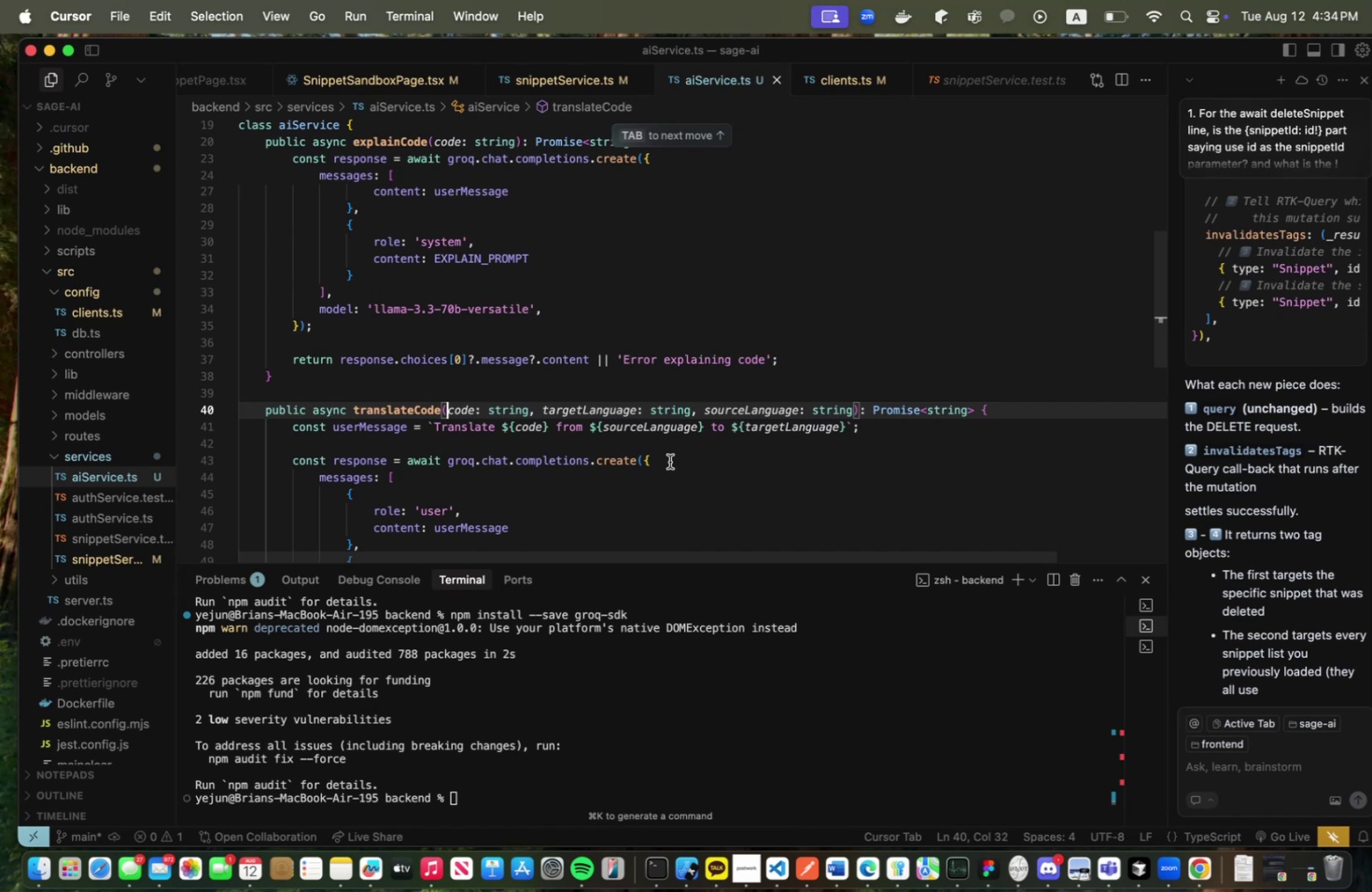 
scroll: coordinate [669, 461], scroll_direction: down, amount: 5.0
 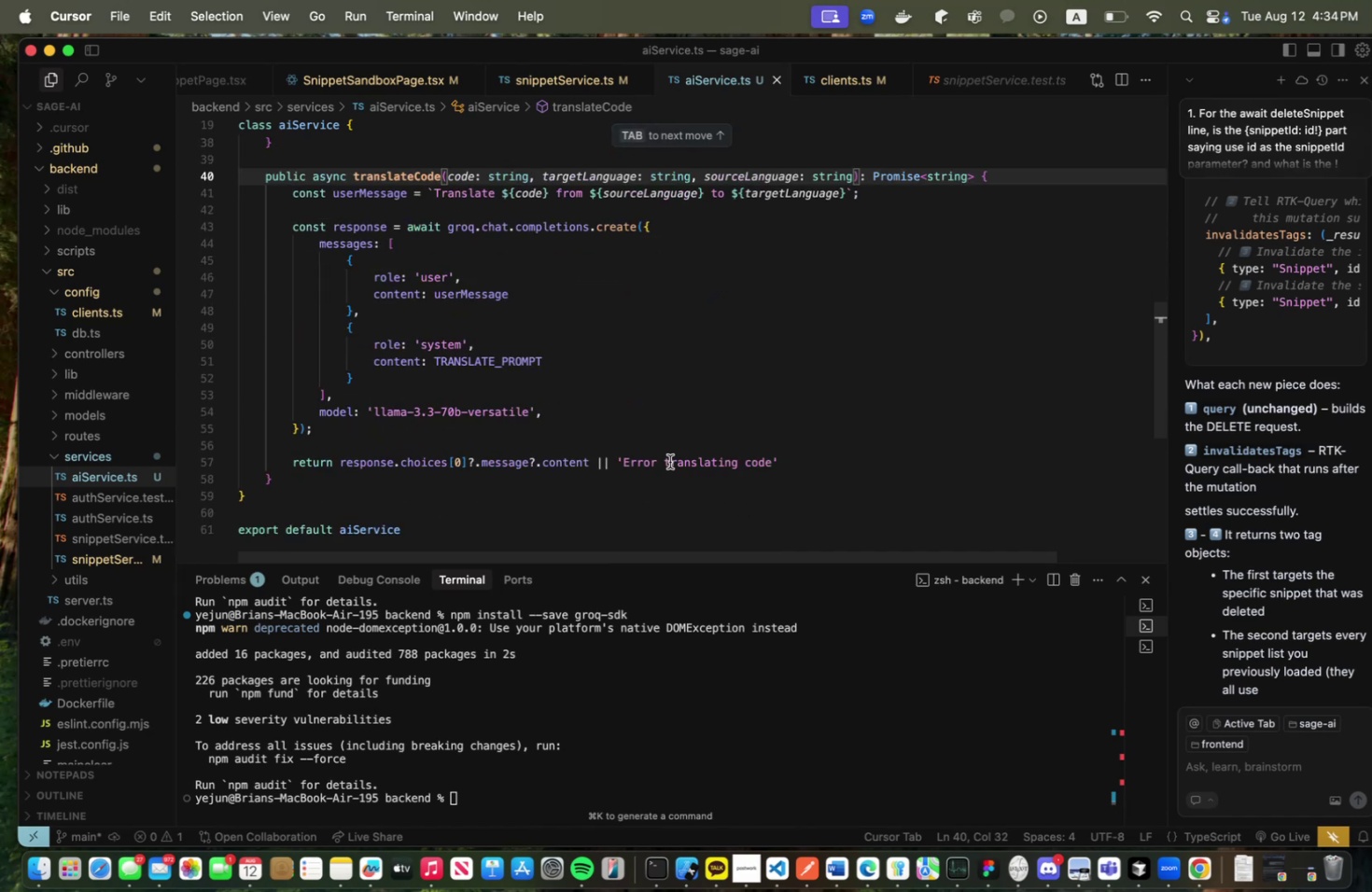 
scroll: coordinate [669, 461], scroll_direction: up, amount: 6.0
 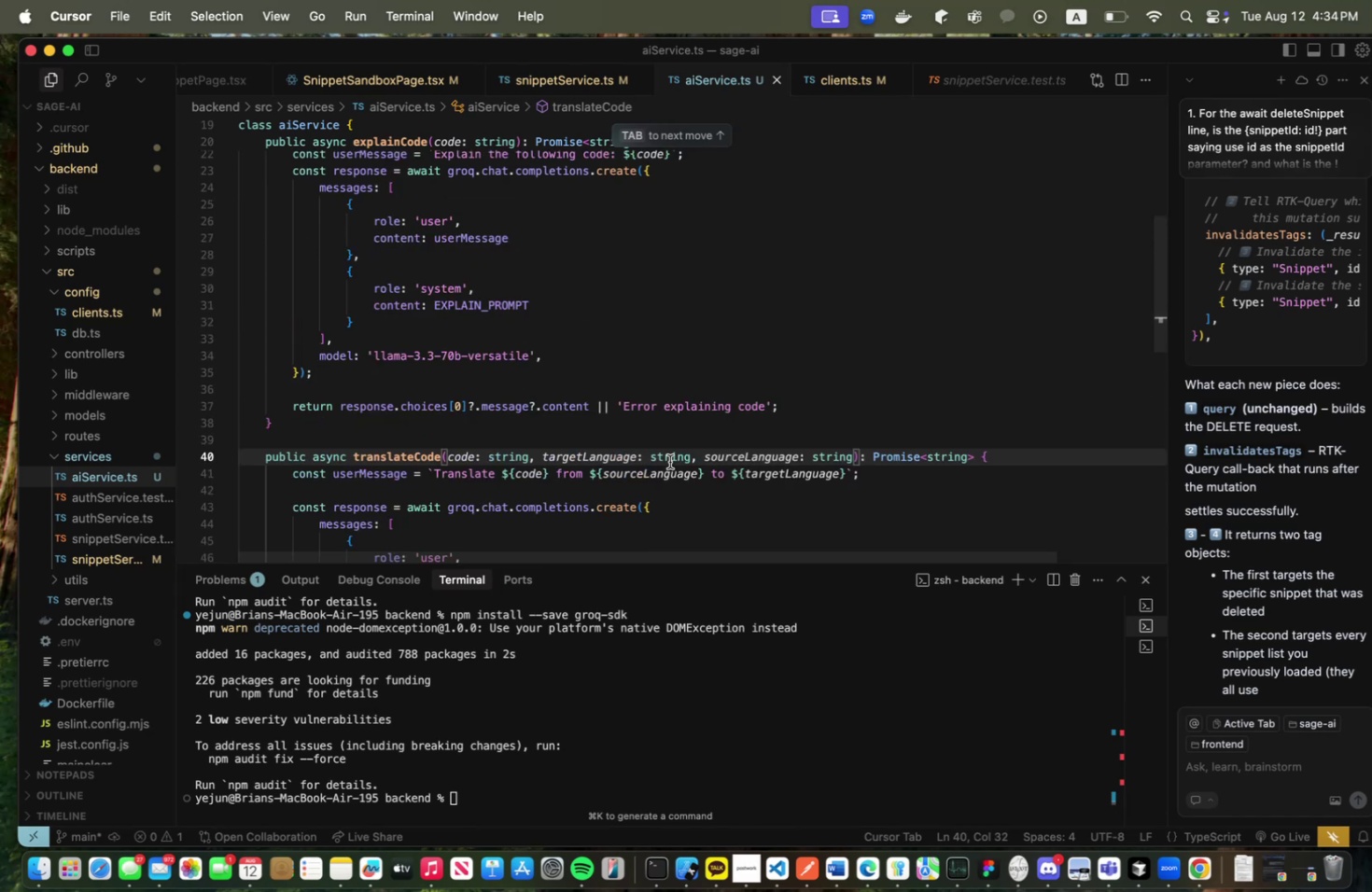 
scroll: coordinate [659, 459], scroll_direction: down, amount: 9.0
 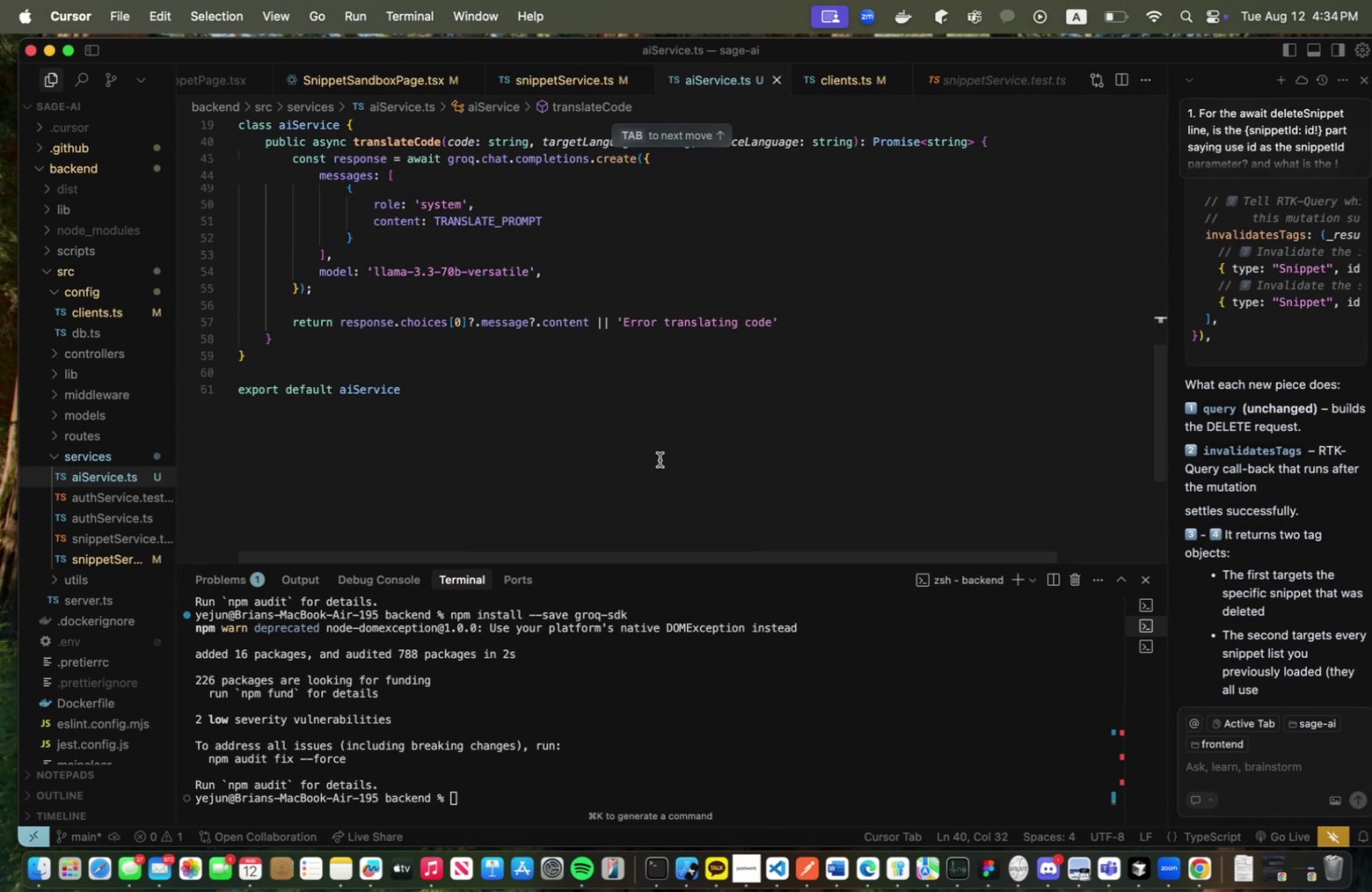 
scroll: coordinate [659, 459], scroll_direction: up, amount: 7.0
 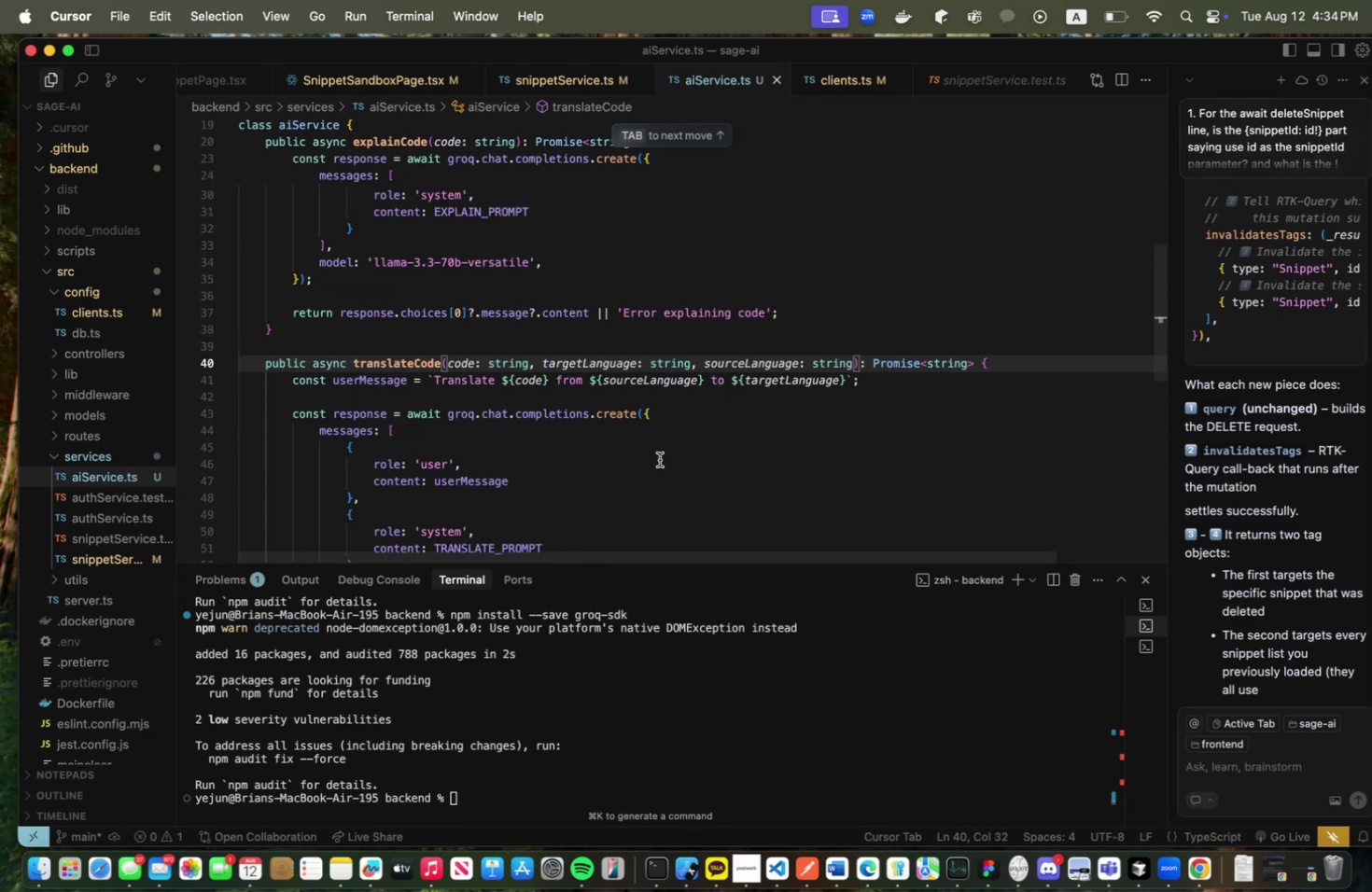 
scroll: coordinate [659, 459], scroll_direction: down, amount: 4.0
 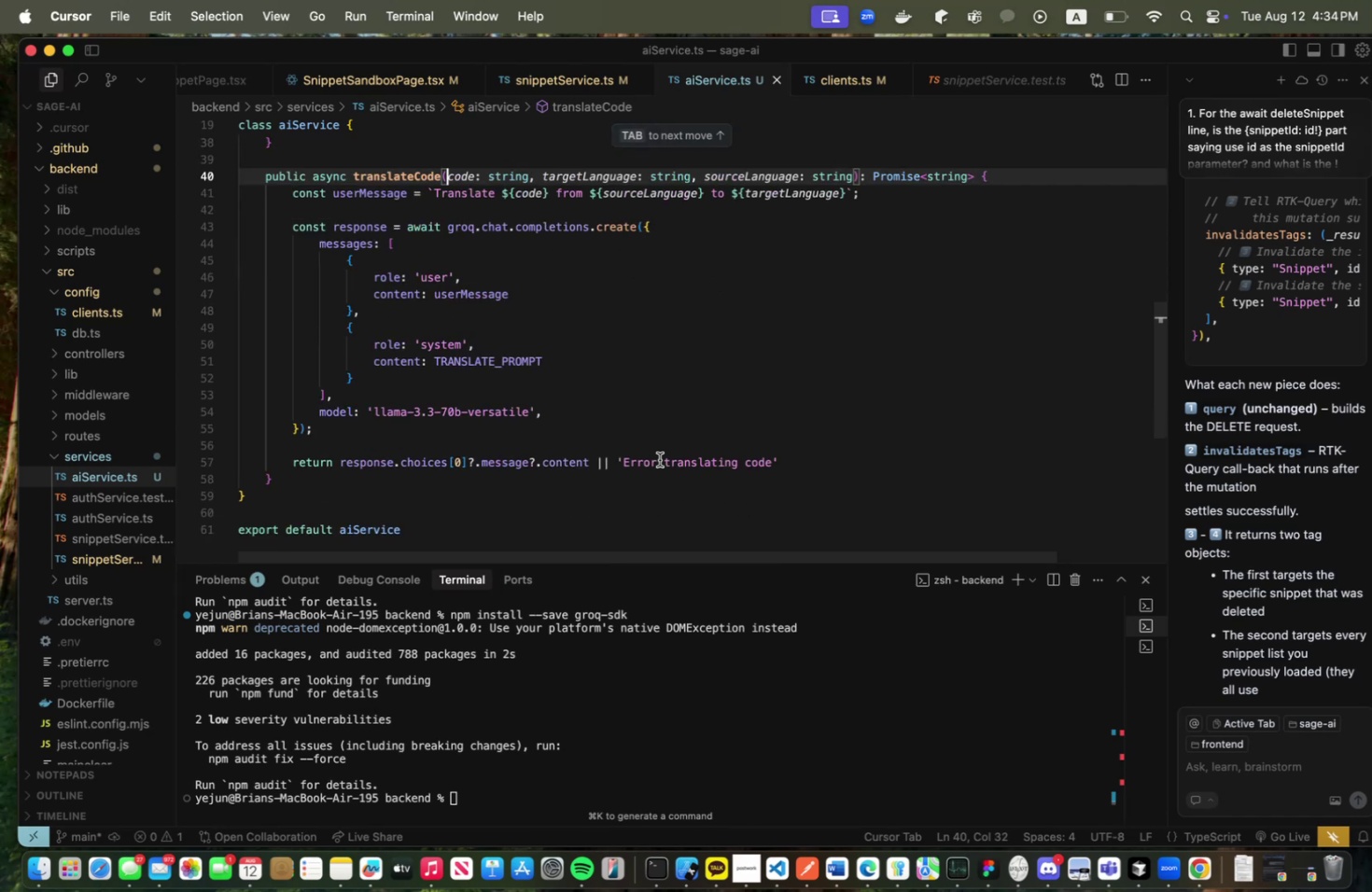 
scroll: coordinate [659, 459], scroll_direction: up, amount: 4.0
 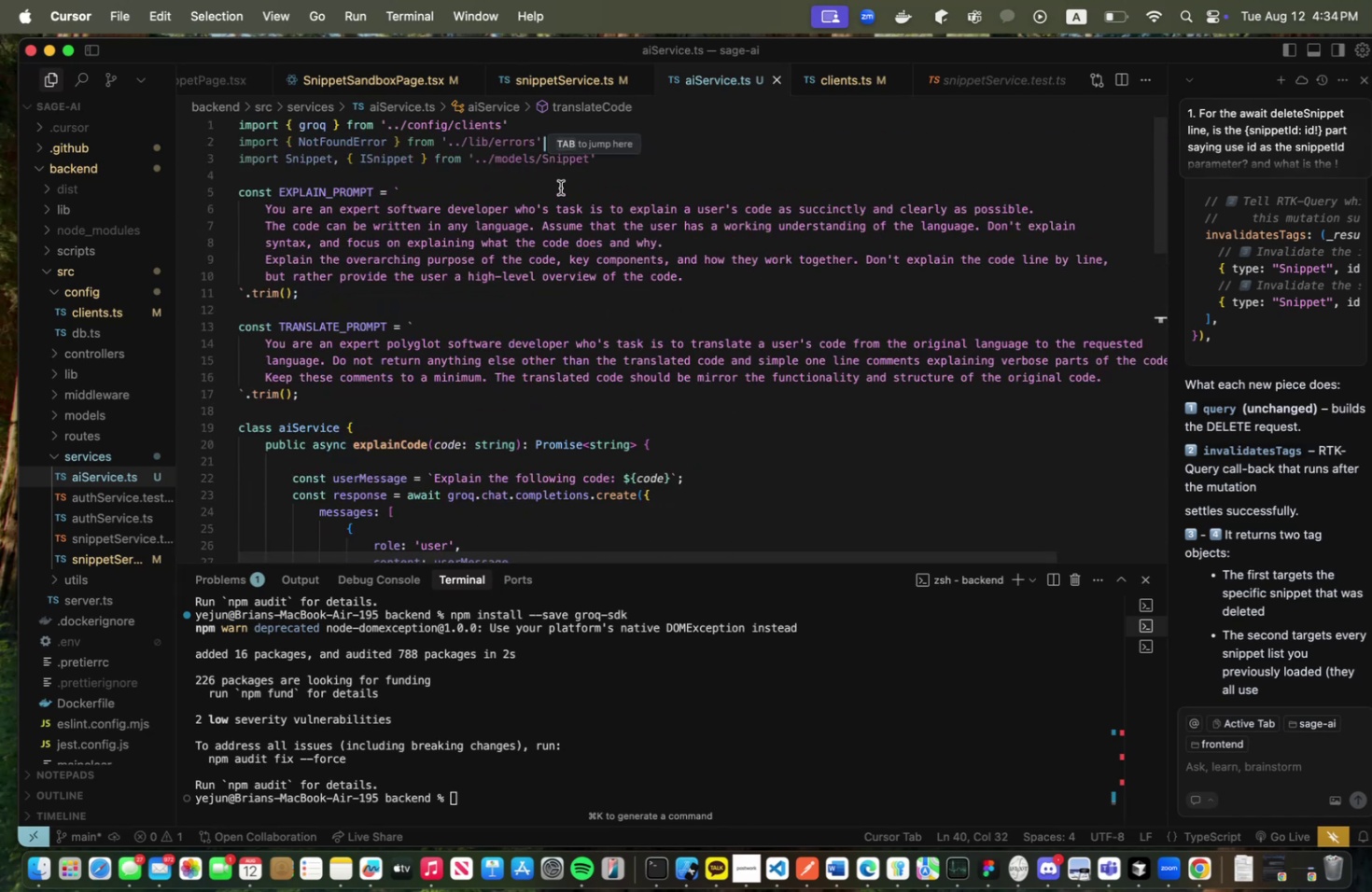 
left_click([627, 159])
 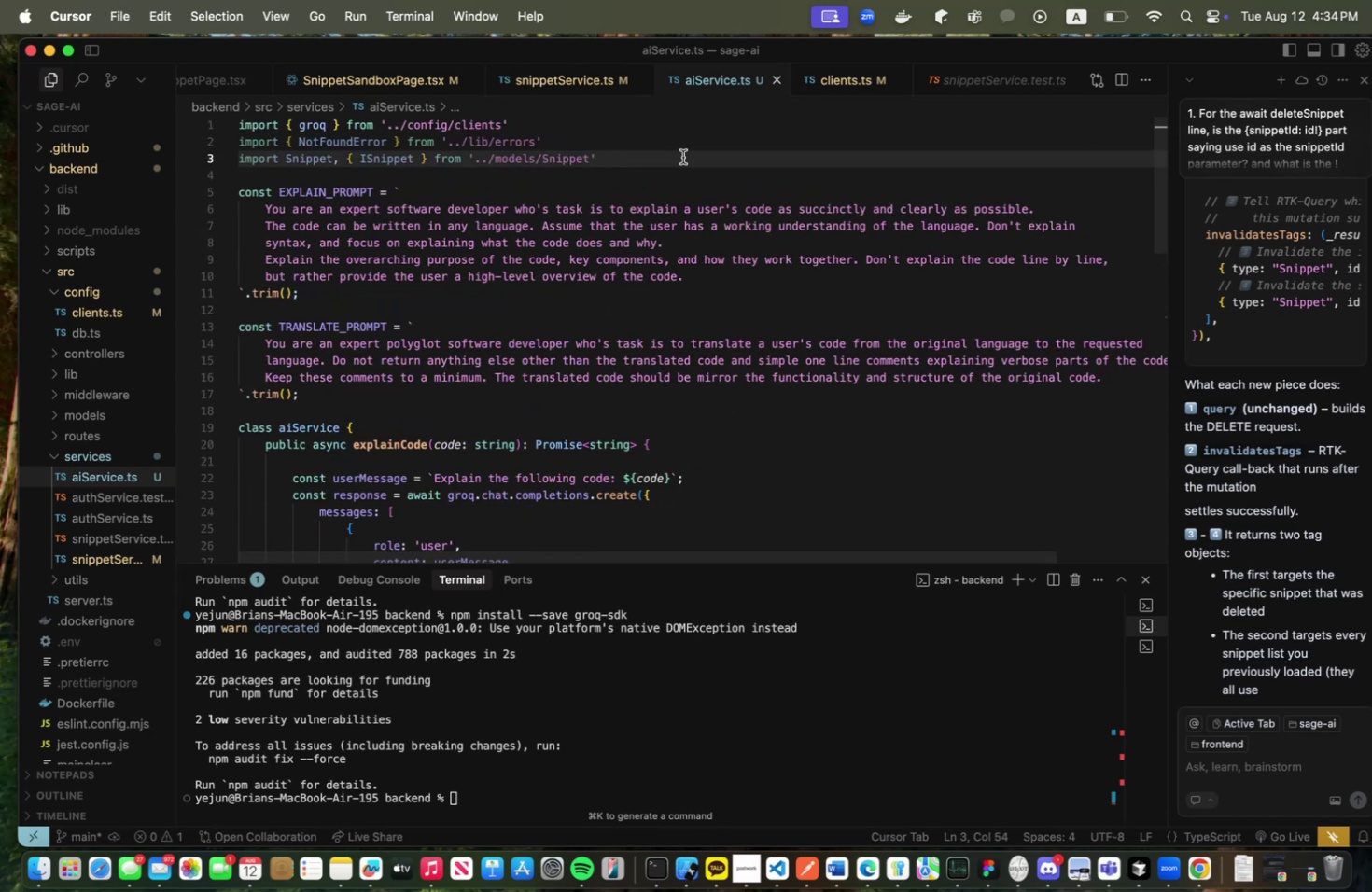 
left_click_drag(start_coordinate=[682, 157], to_coordinate=[236, 142])
 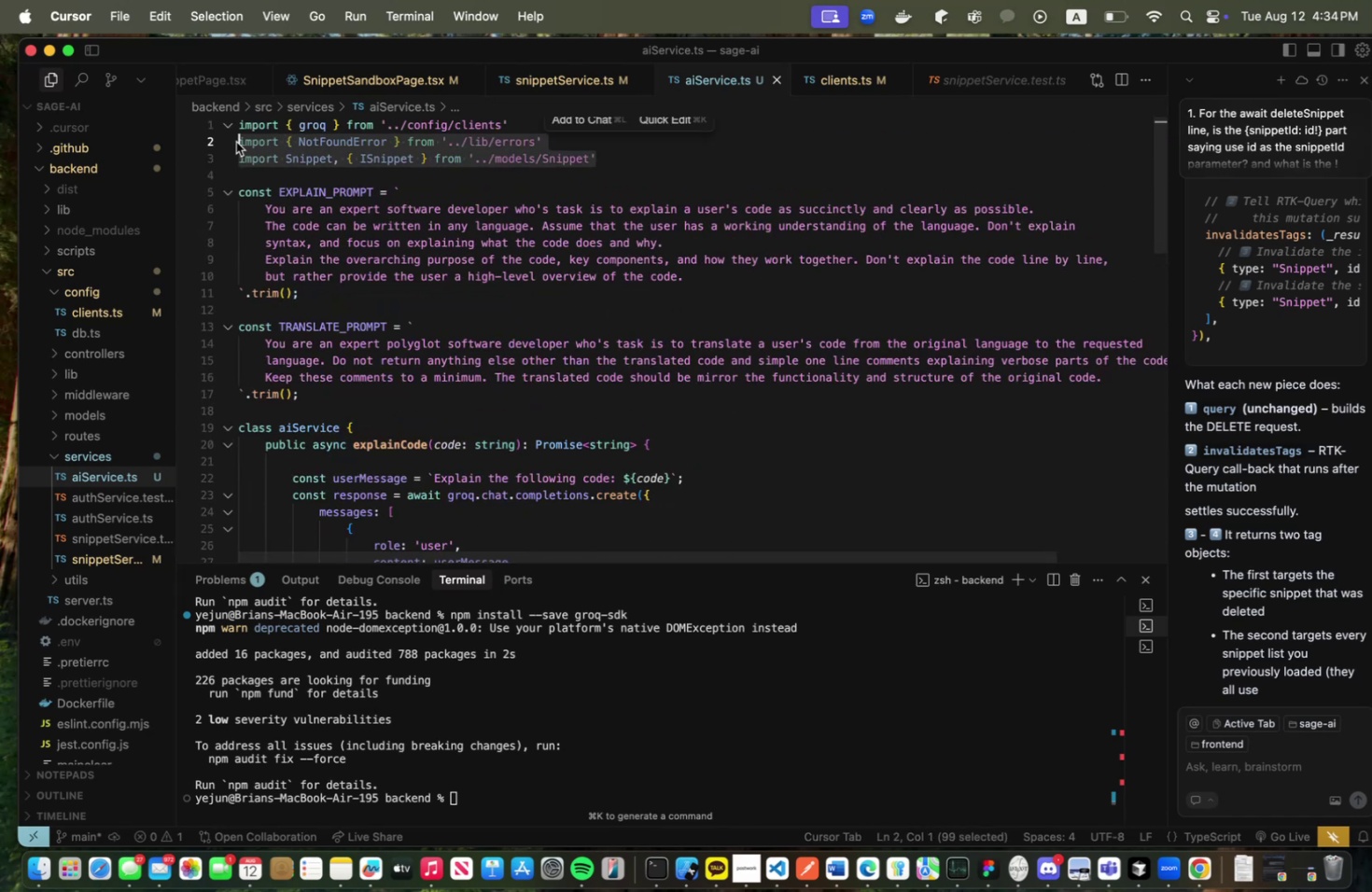 
key(Backspace)
 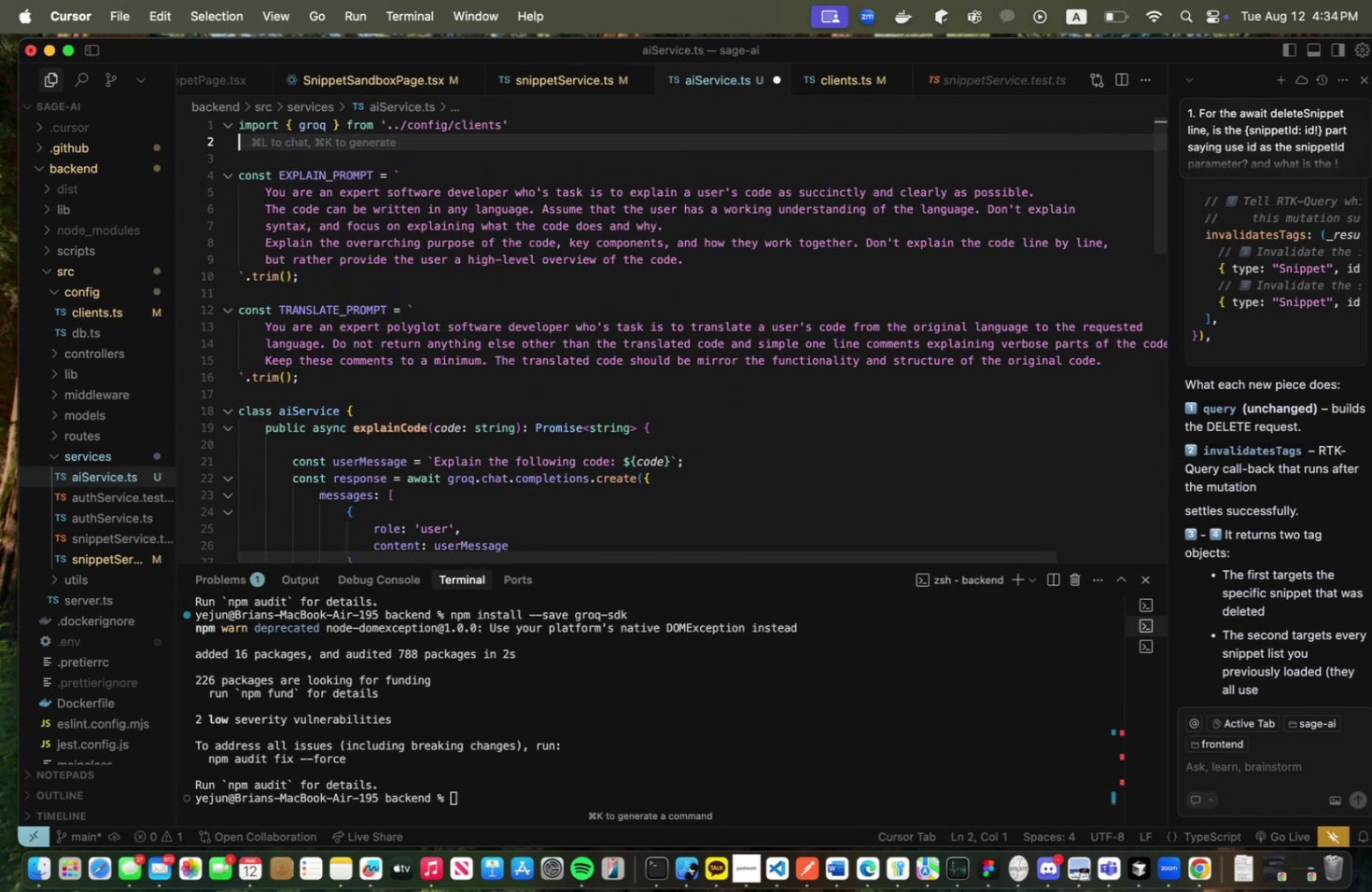 
key(Backspace)
 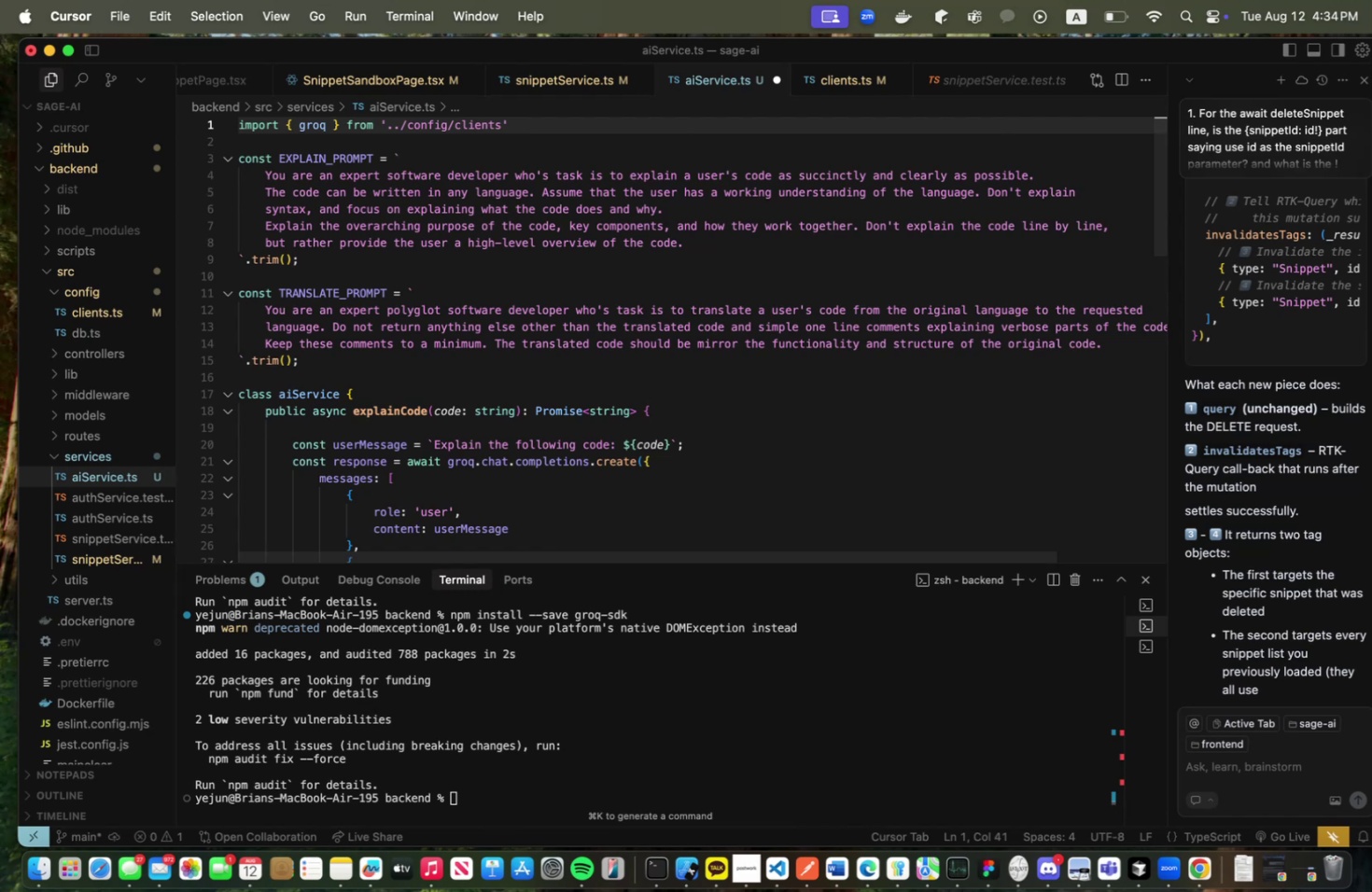 
key(Meta+CommandLeft)
 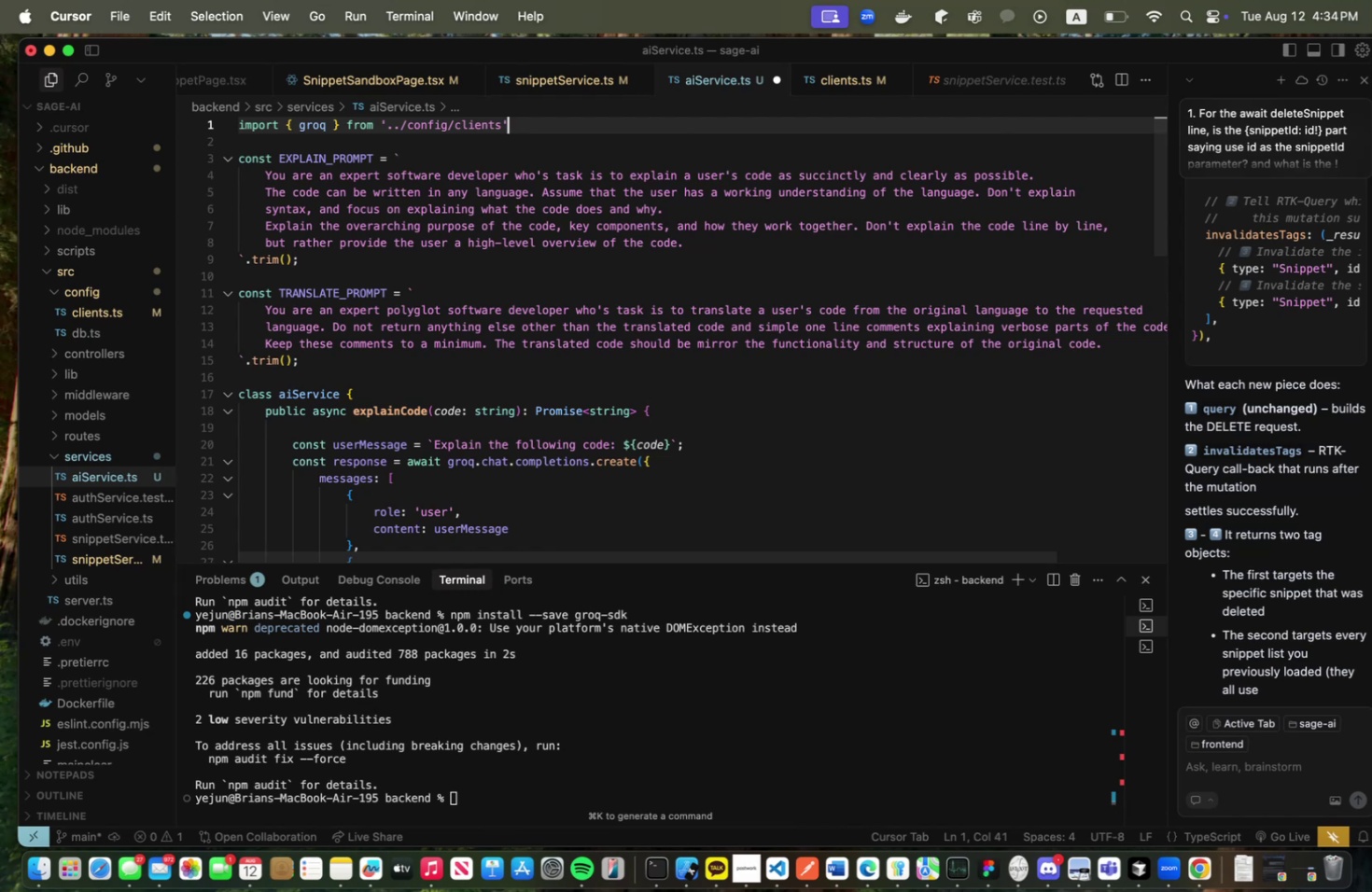 
key(Meta+S)
 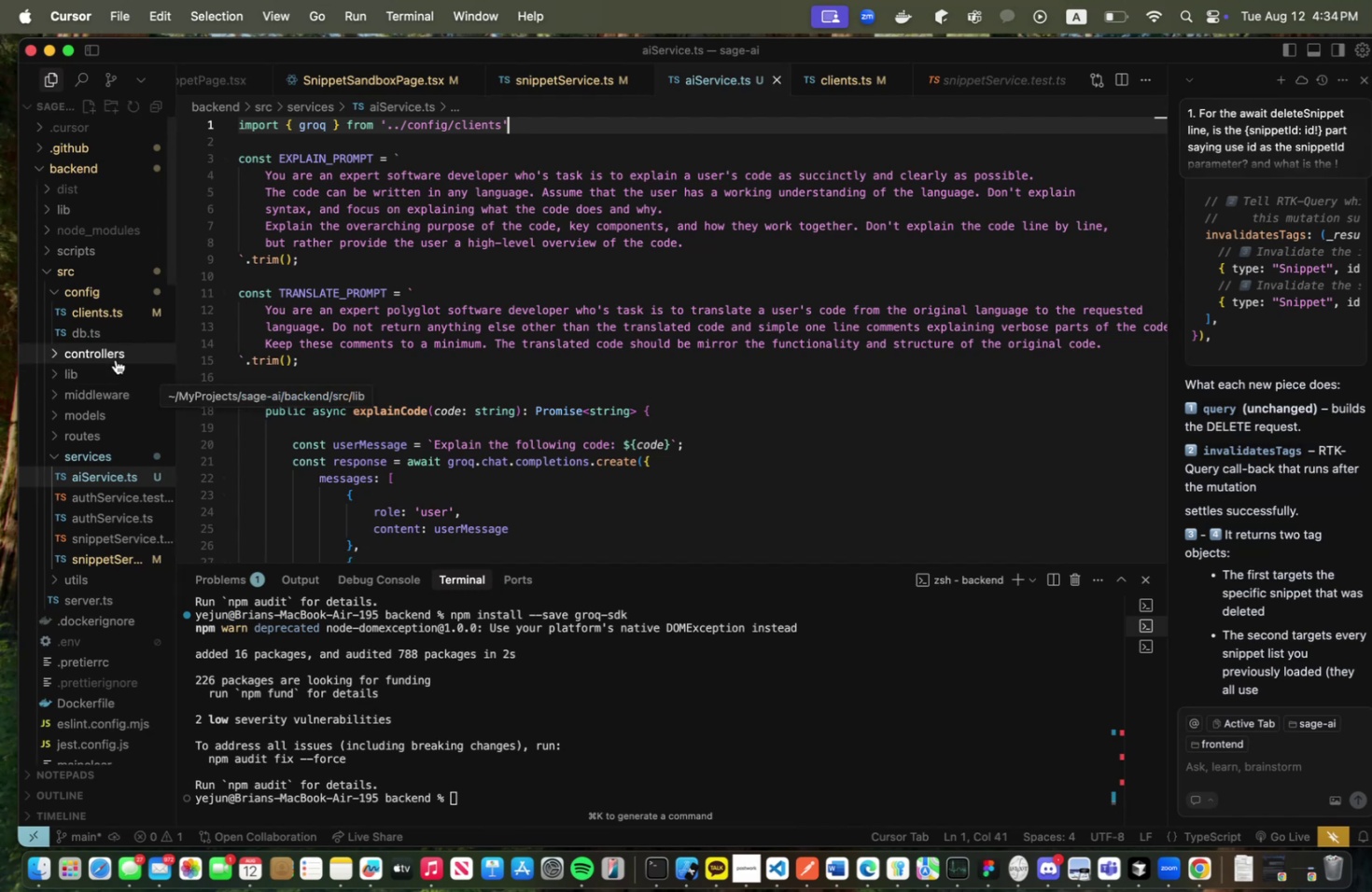 
left_click([116, 359])
 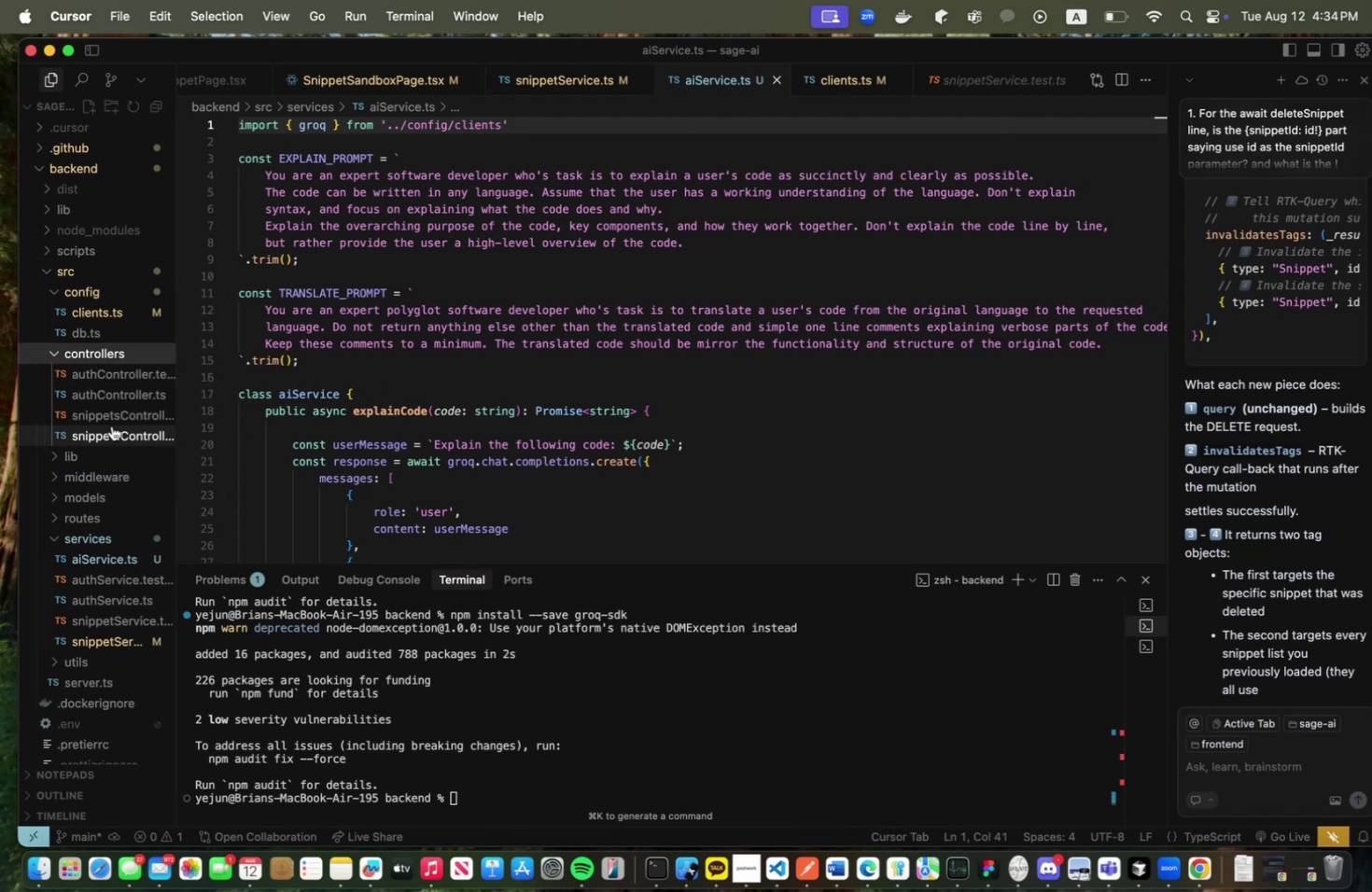 
left_click([116, 439])
 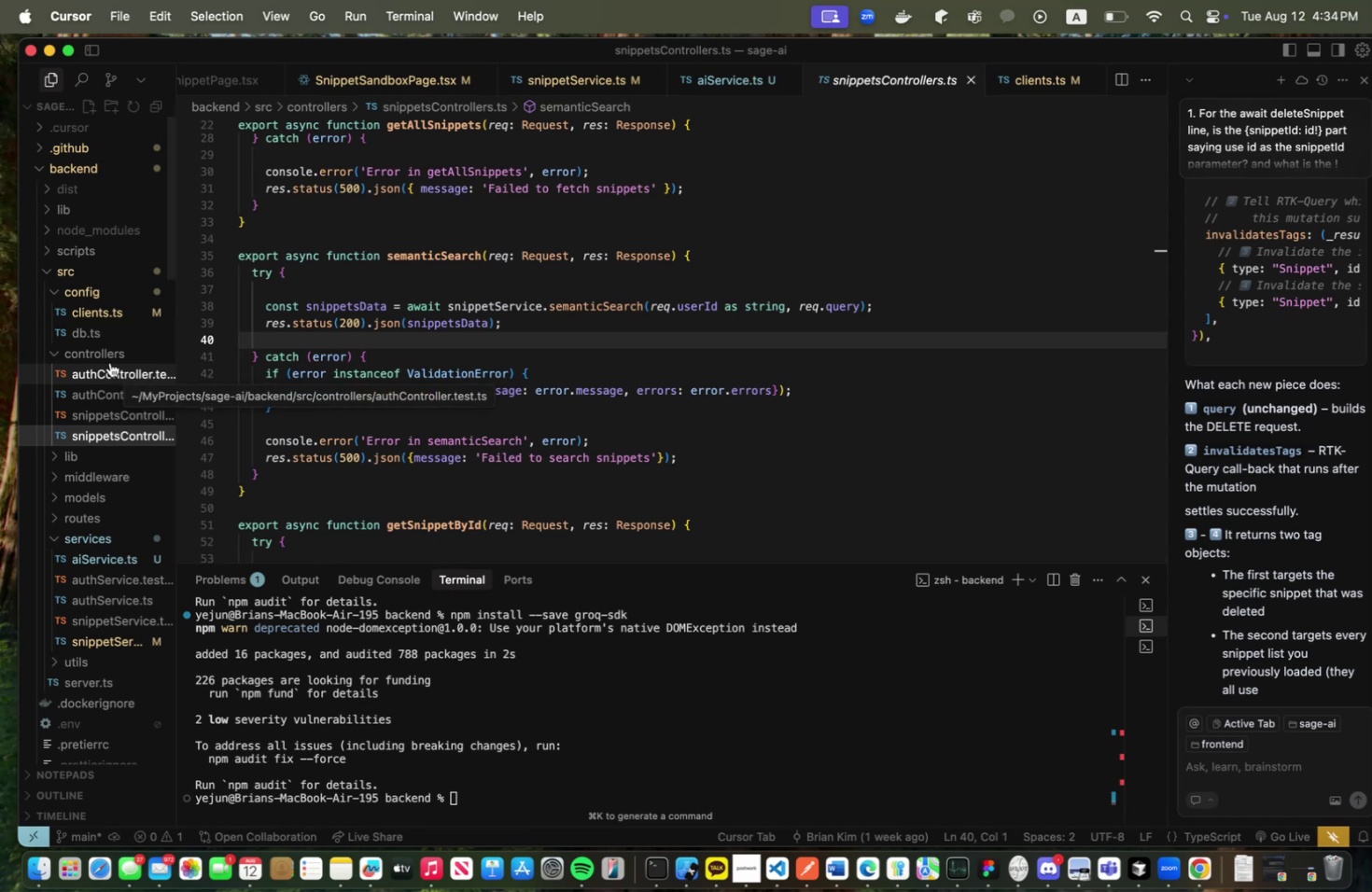 
double_click([108, 354])
 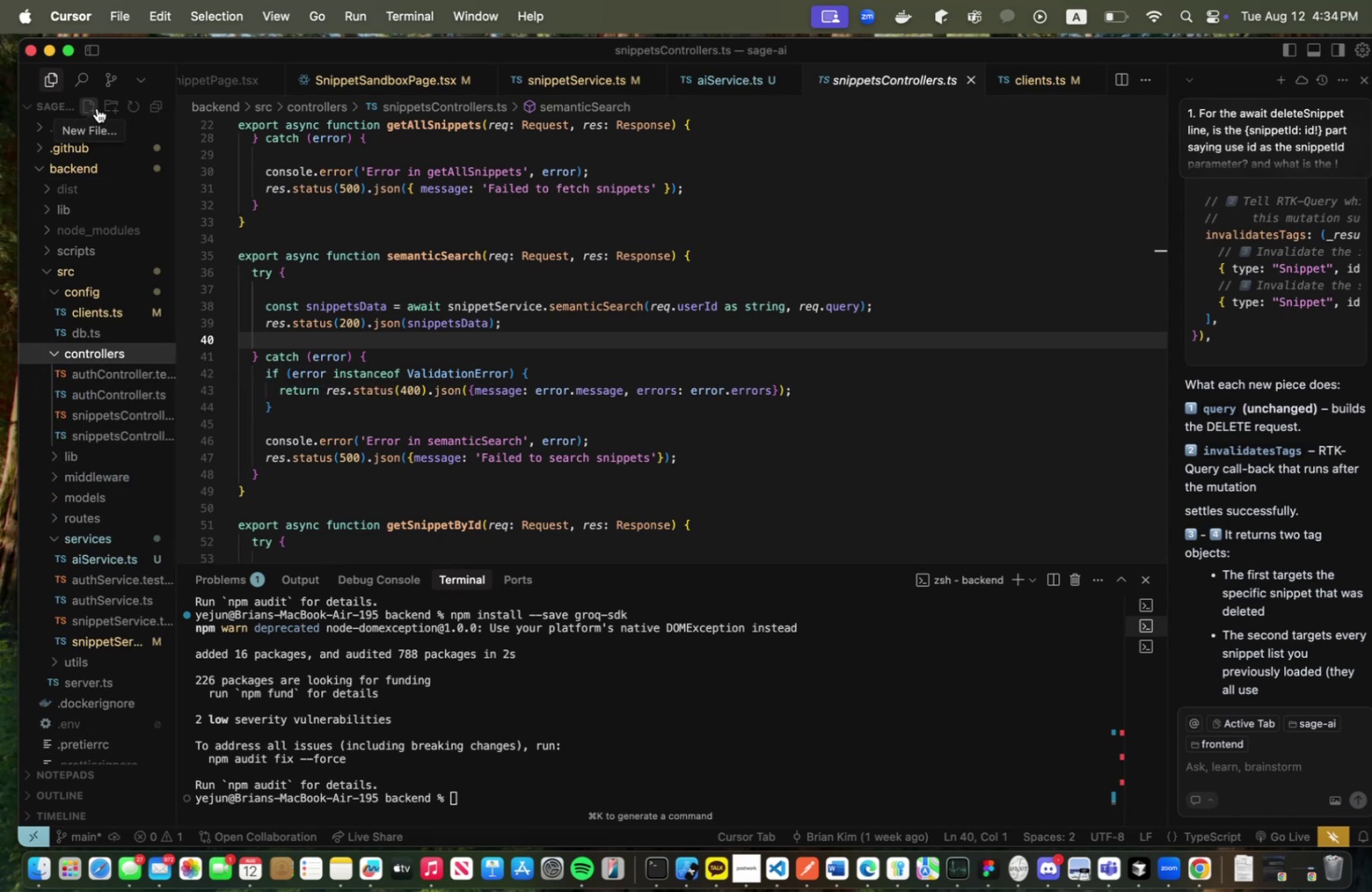 
left_click([97, 108])
 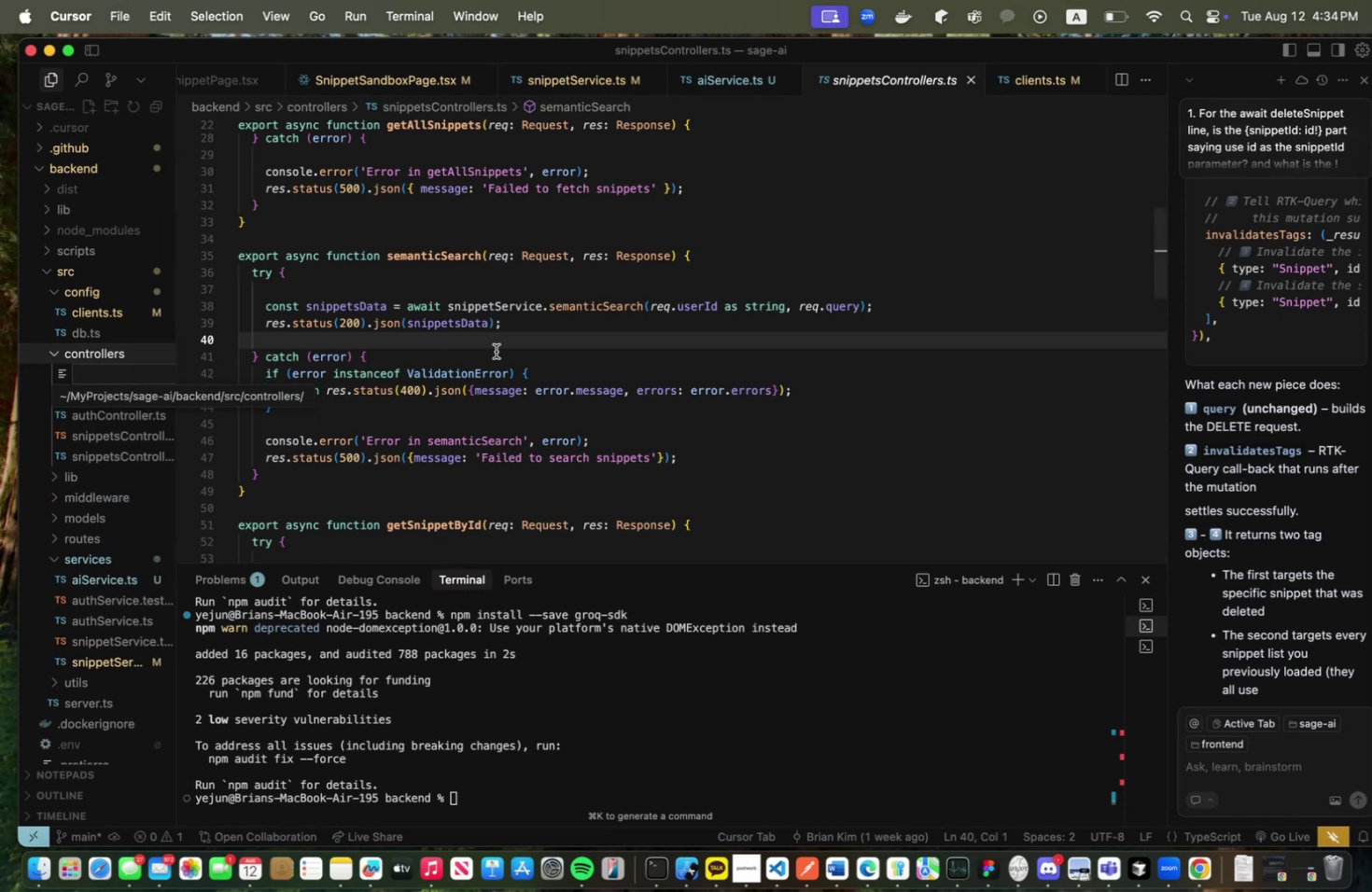 
type(aiControllers.ts)
 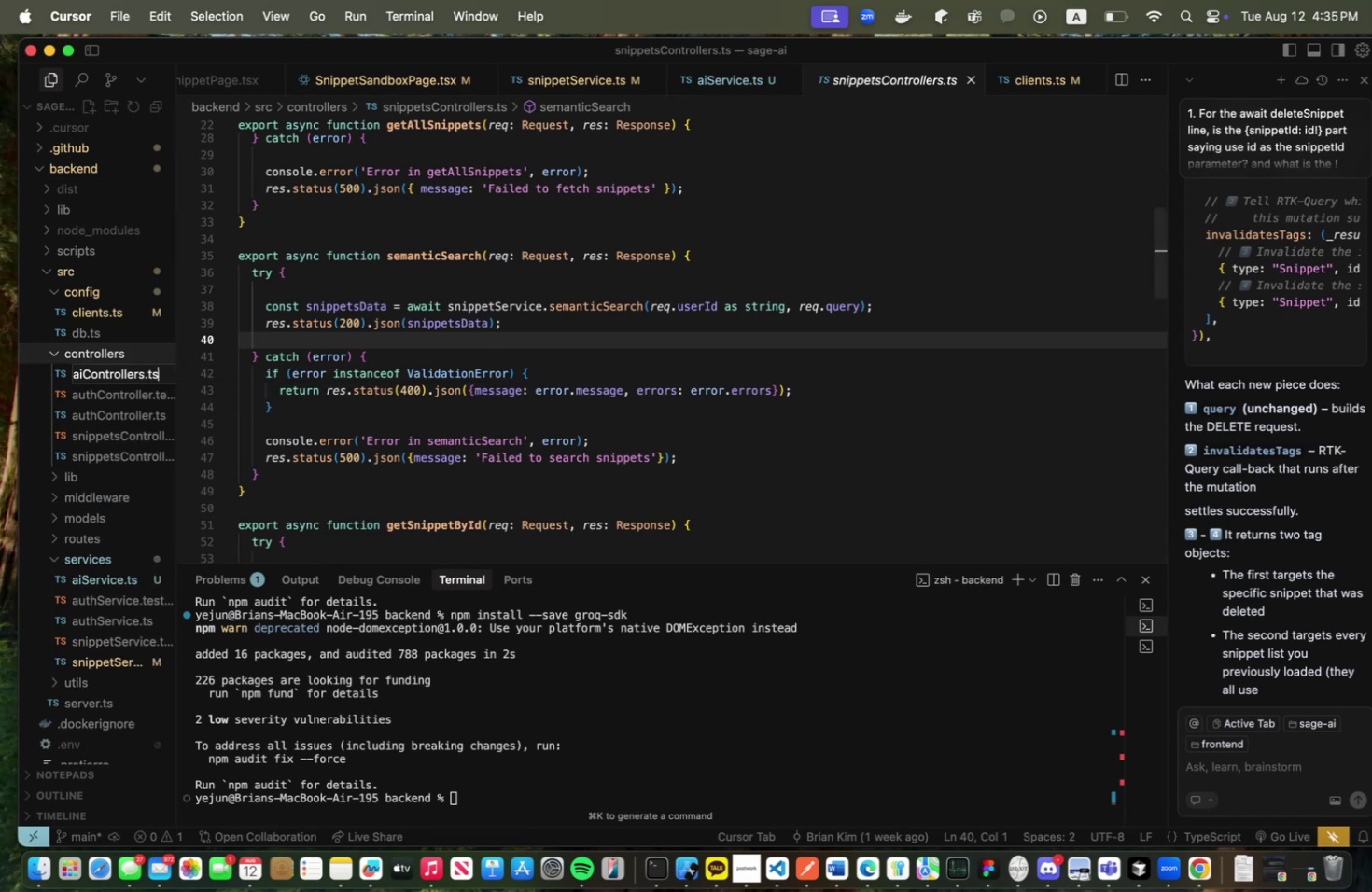 
key(Enter)
 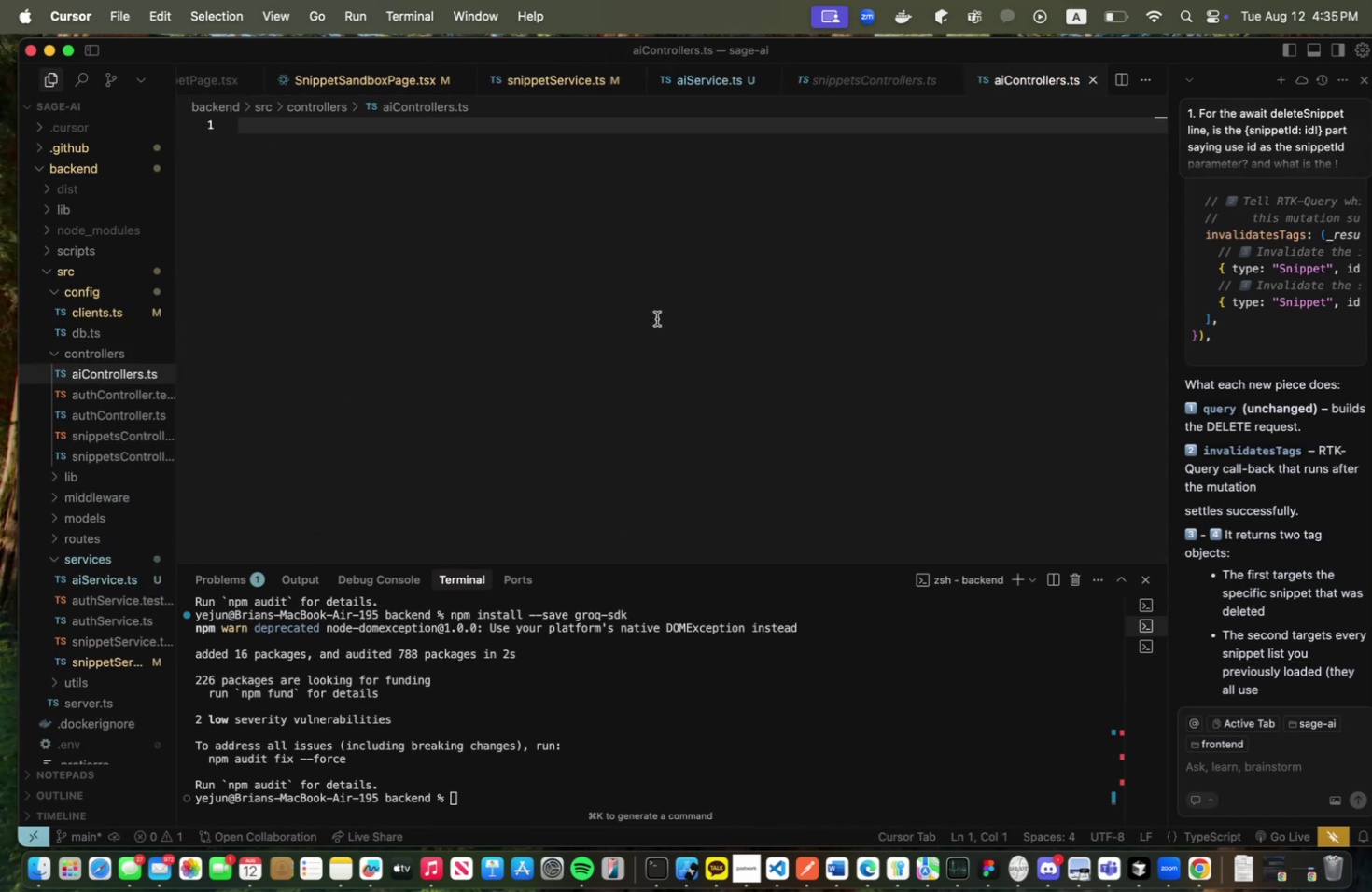 
left_click([656, 318])
 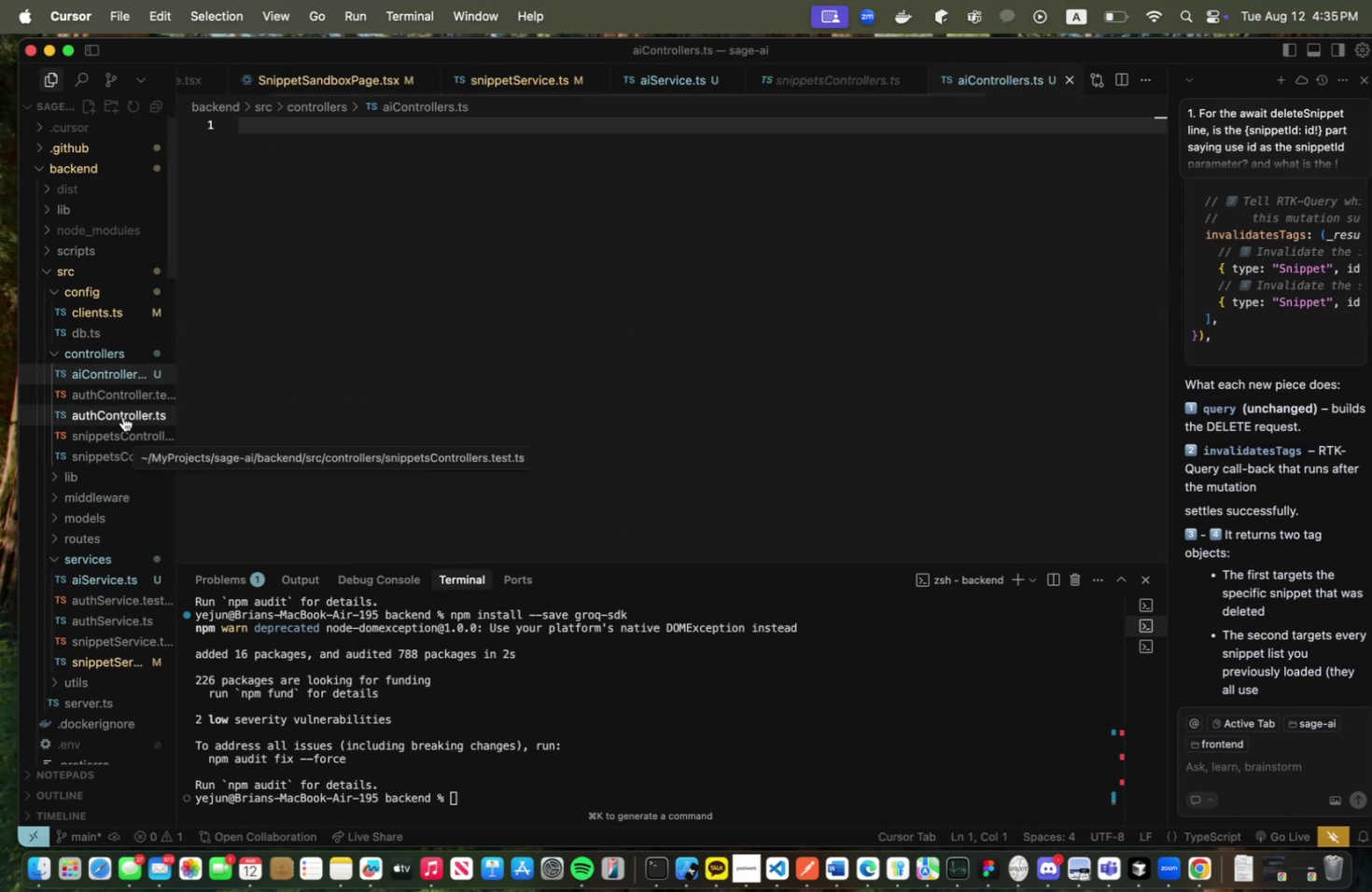 
left_click([123, 416])
 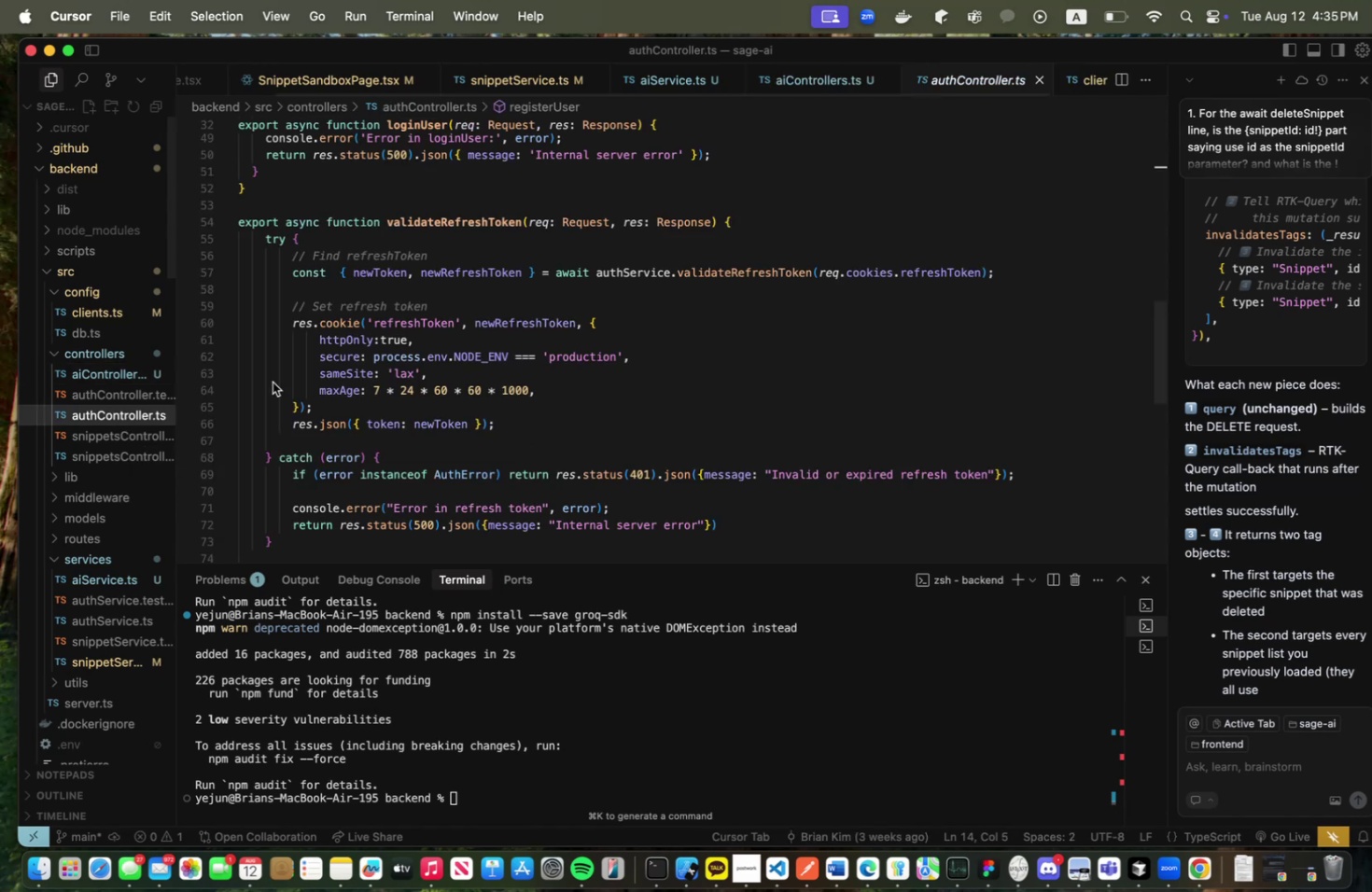 
scroll: coordinate [452, 356], scroll_direction: up, amount: 65.0
 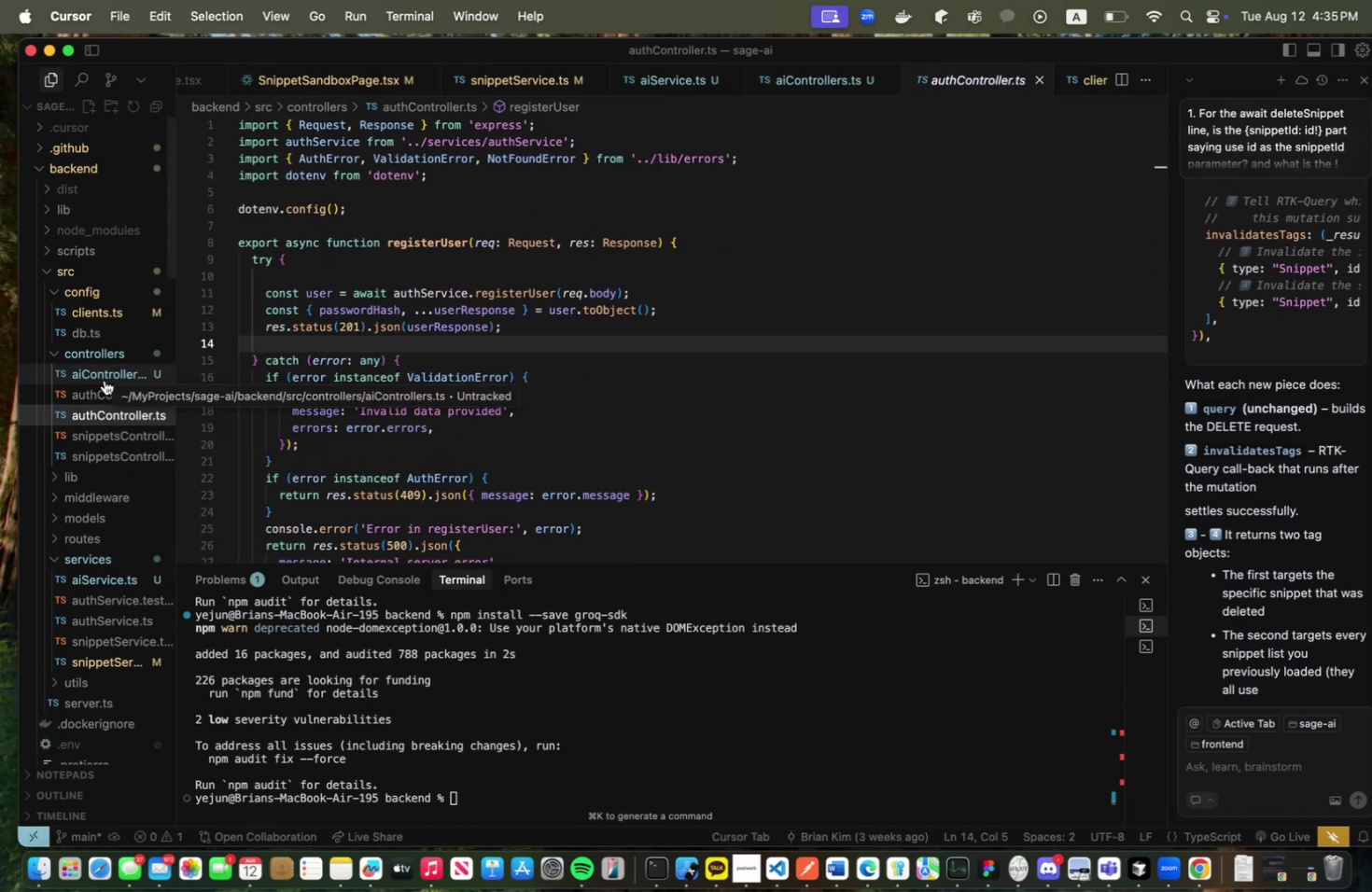 
wait(11.15)
 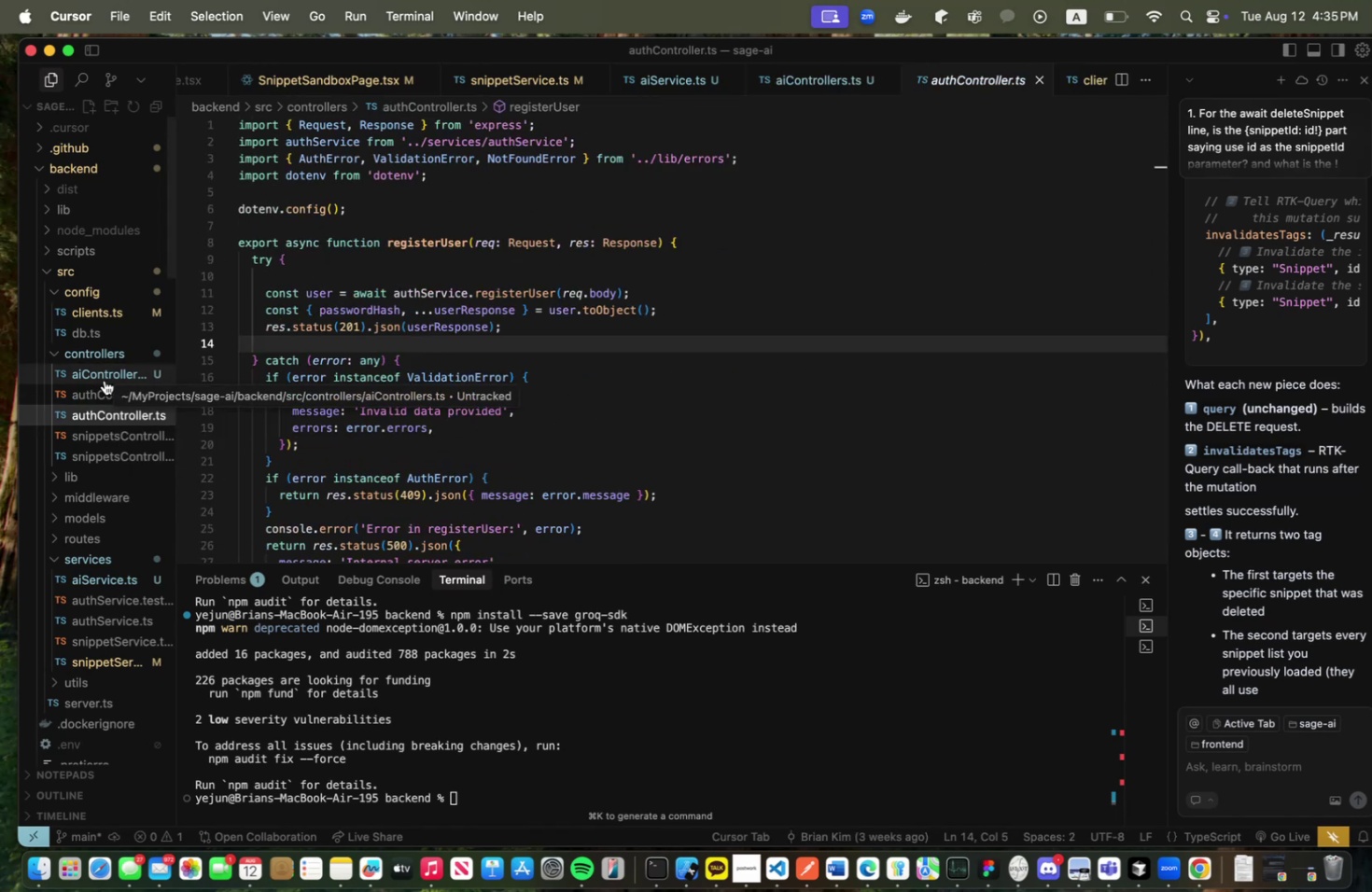 
scroll: coordinate [668, 394], scroll_direction: up, amount: 28.0
 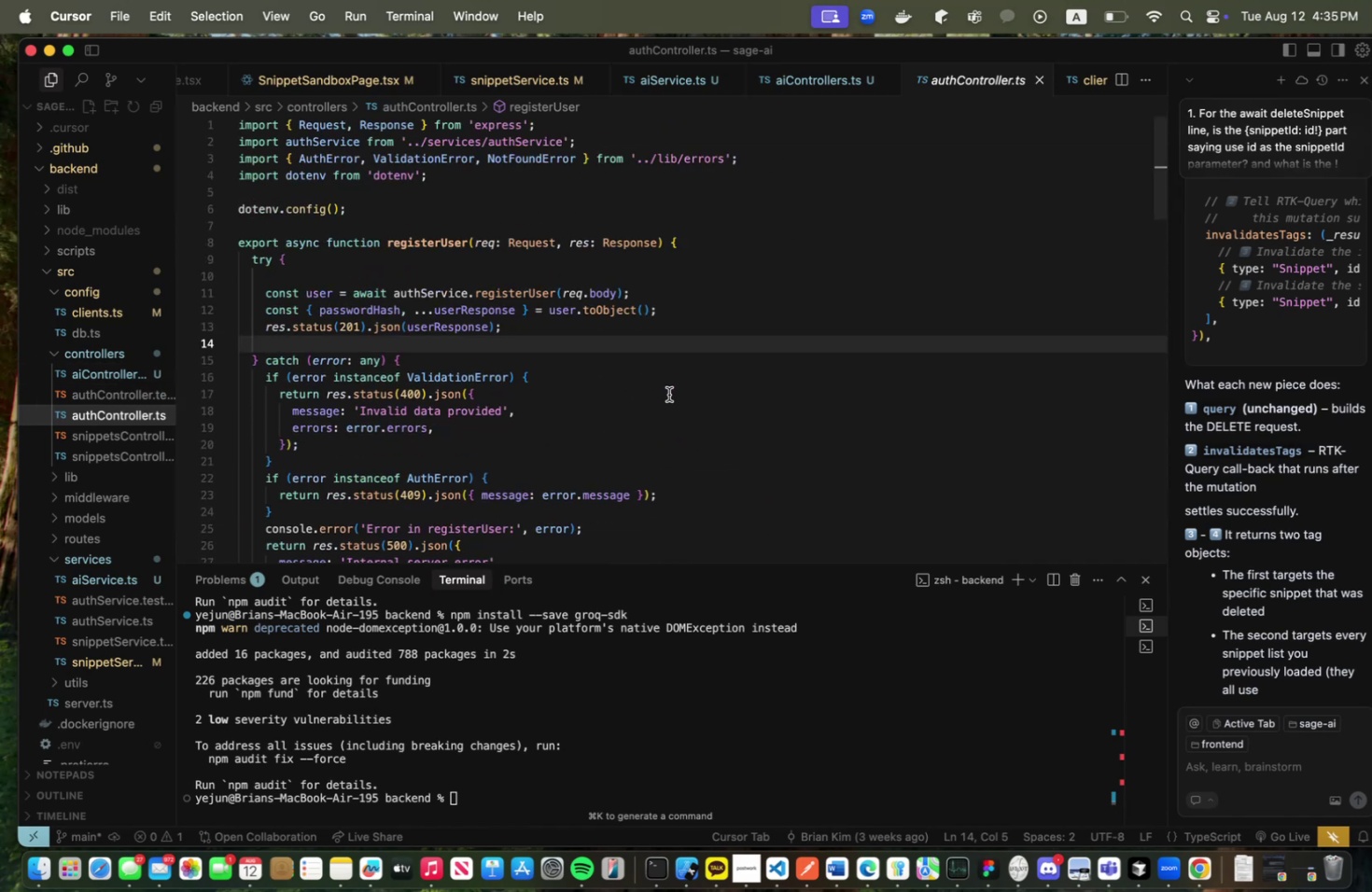 
scroll: coordinate [668, 394], scroll_direction: down, amount: 26.0
 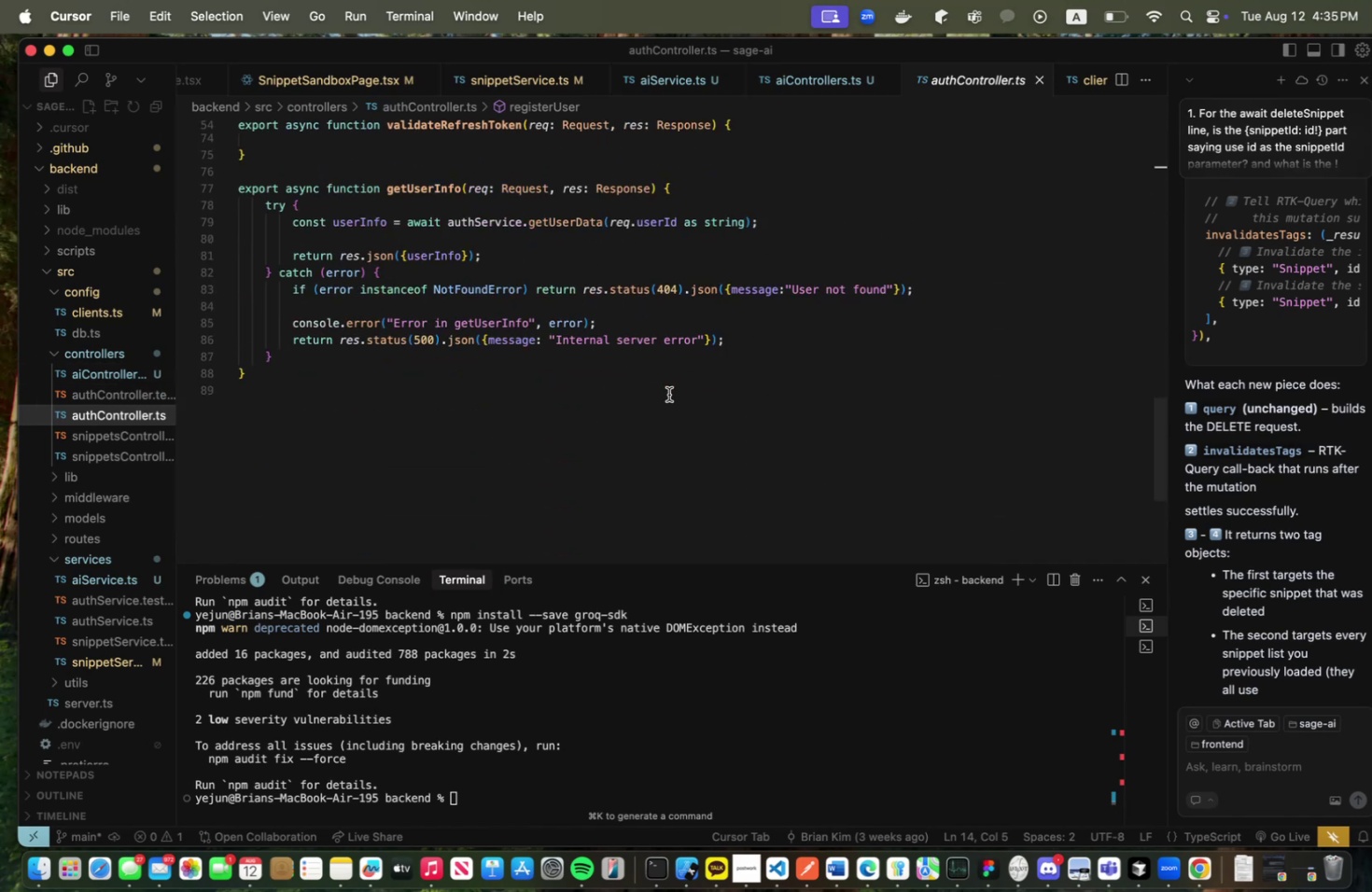 
scroll: coordinate [668, 394], scroll_direction: up, amount: 87.0
 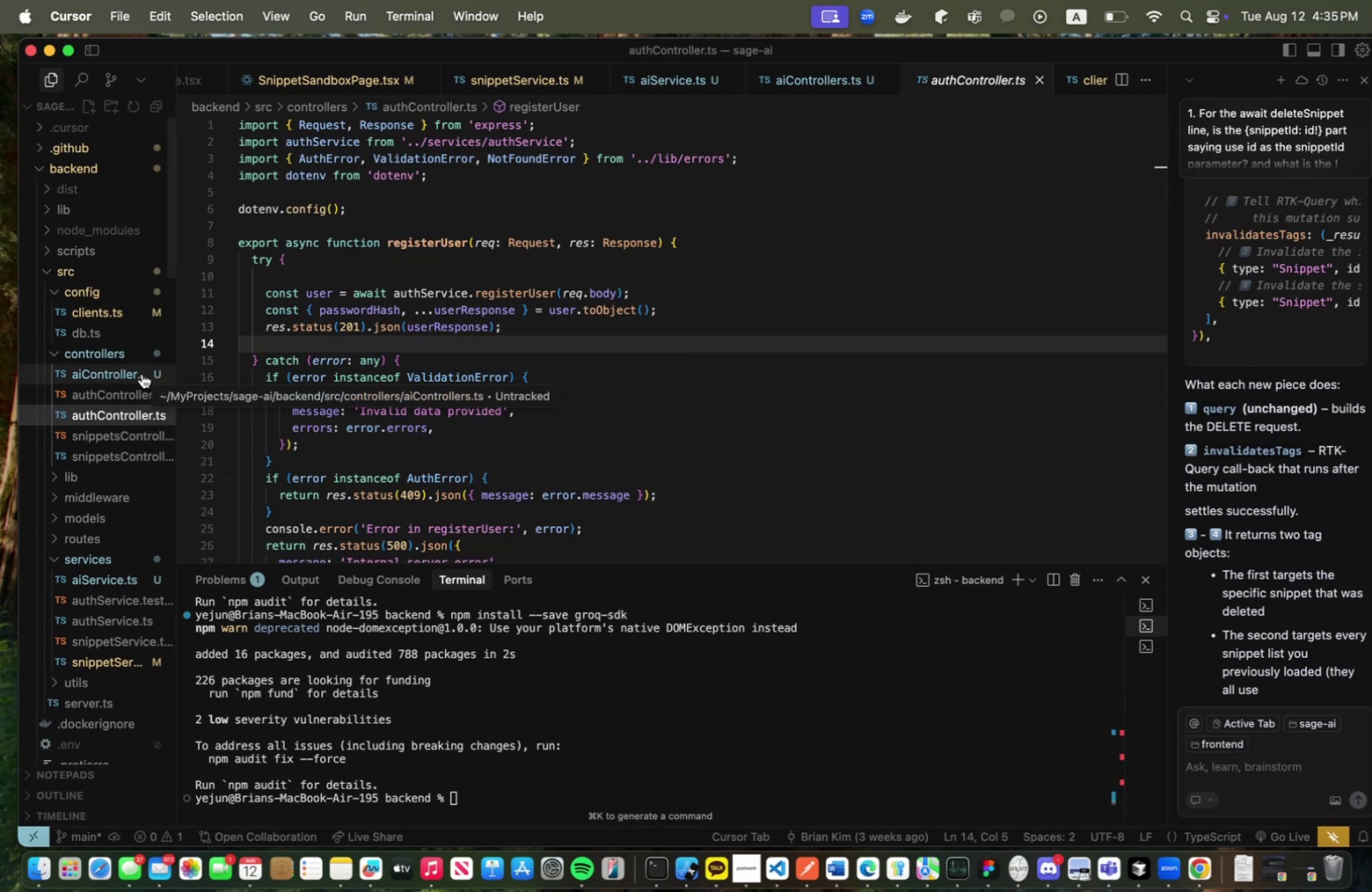 
left_click([142, 373])
 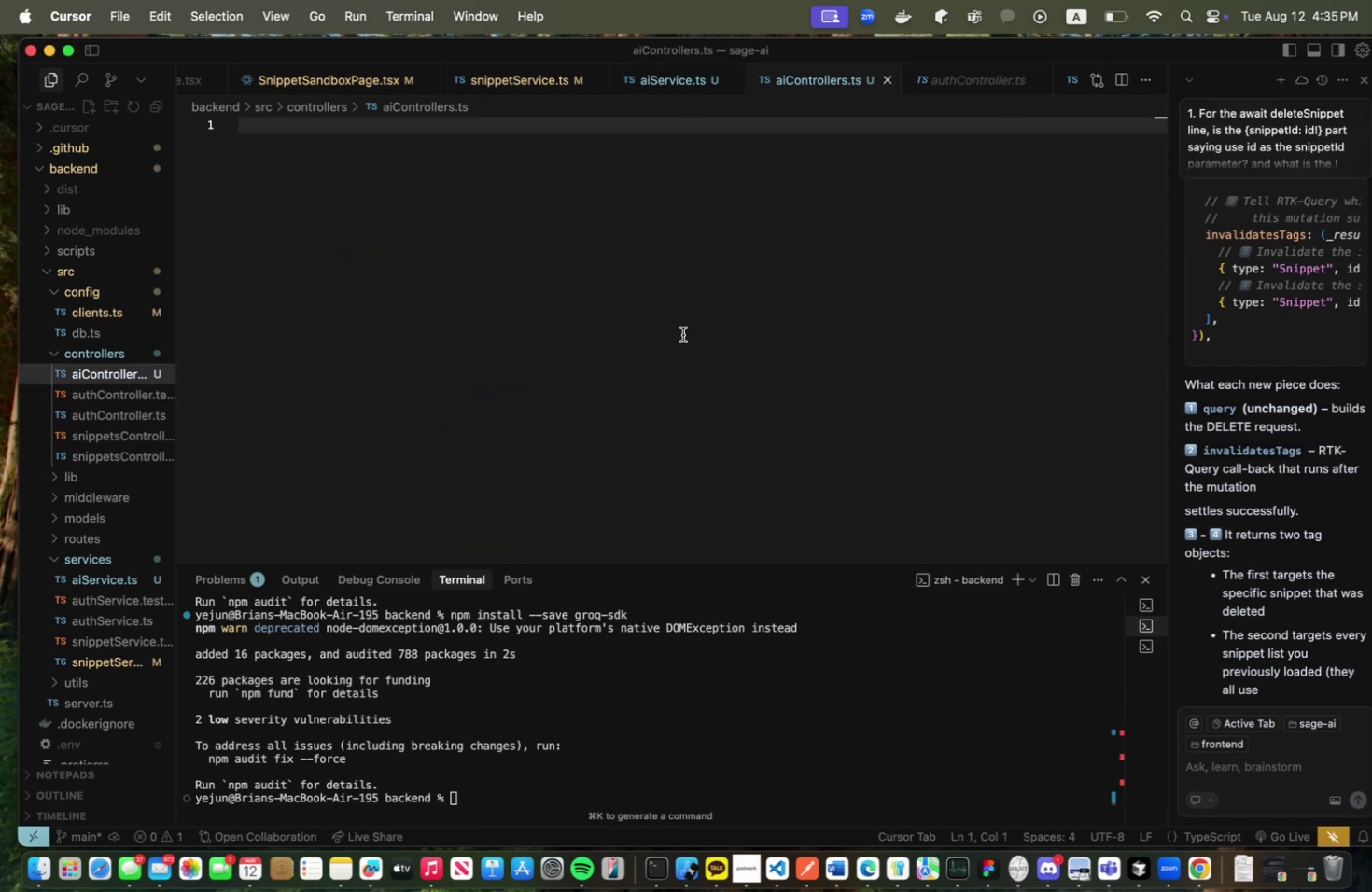 
left_click_drag(start_coordinate=[679, 334], to_coordinate=[675, 334])
 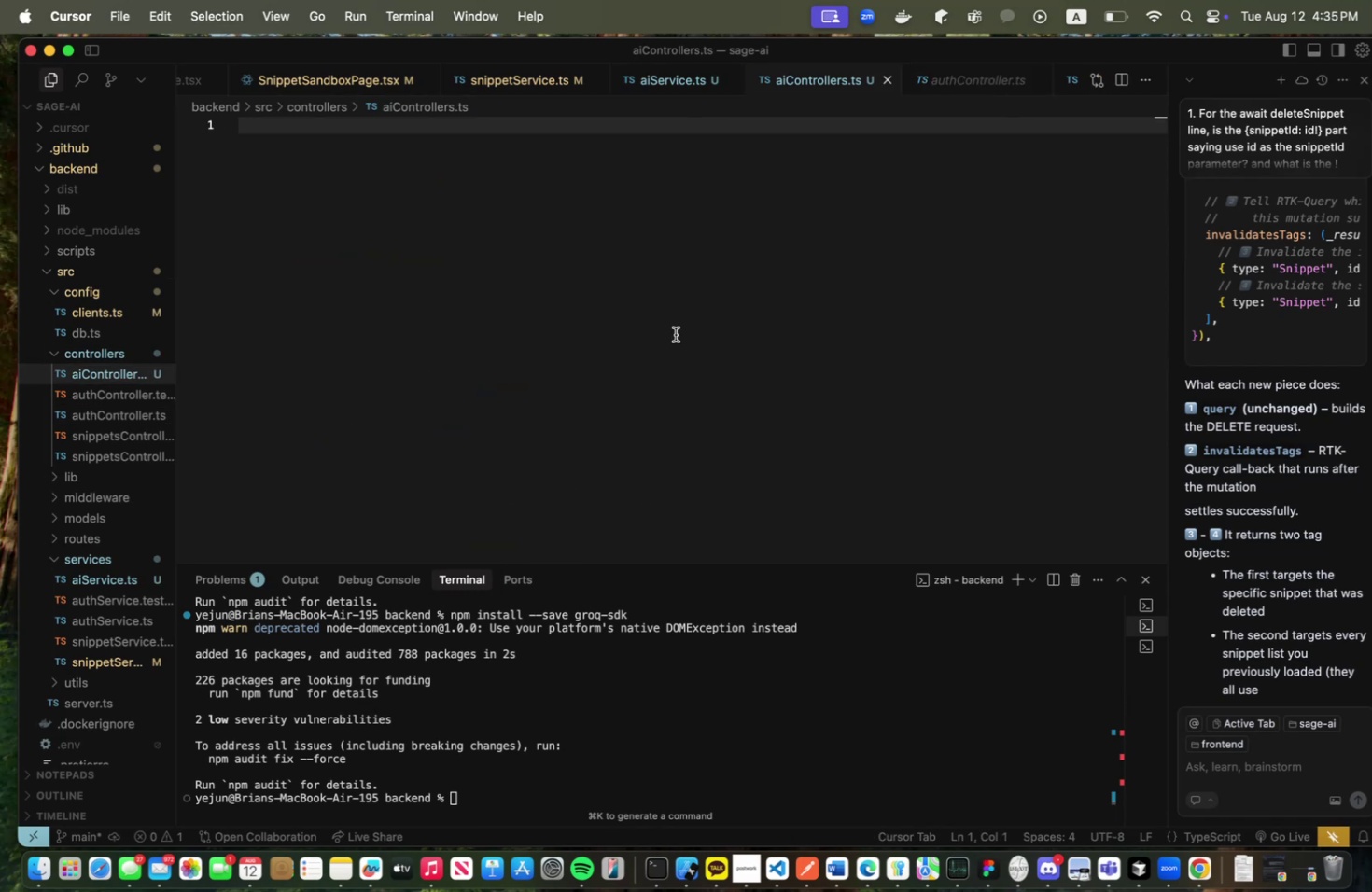 
type(import { Reqiue)
key(Backspace)
key(Backspace)
key(Backspace)
type(uest, Response } from 'express';)
 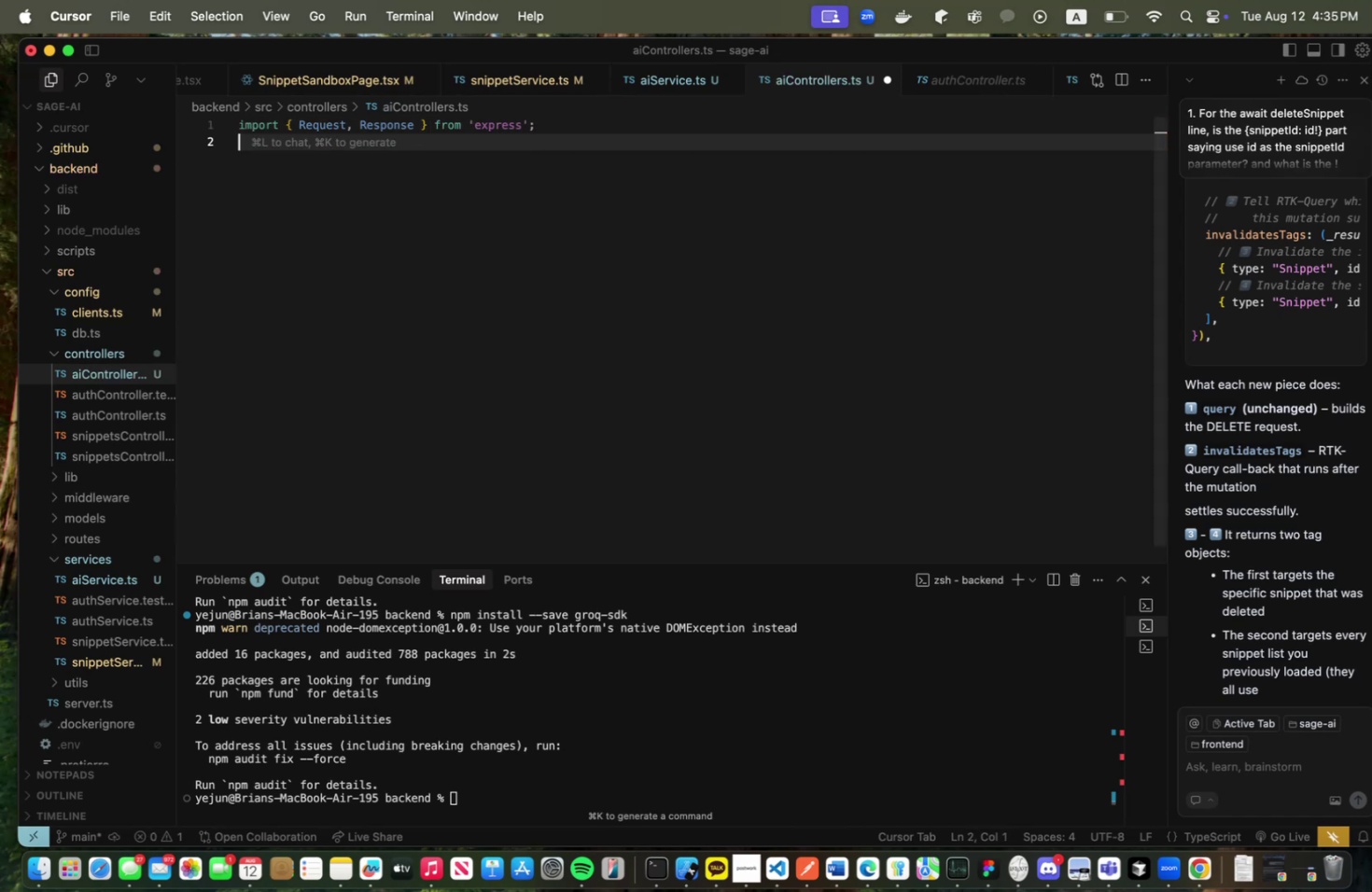 
 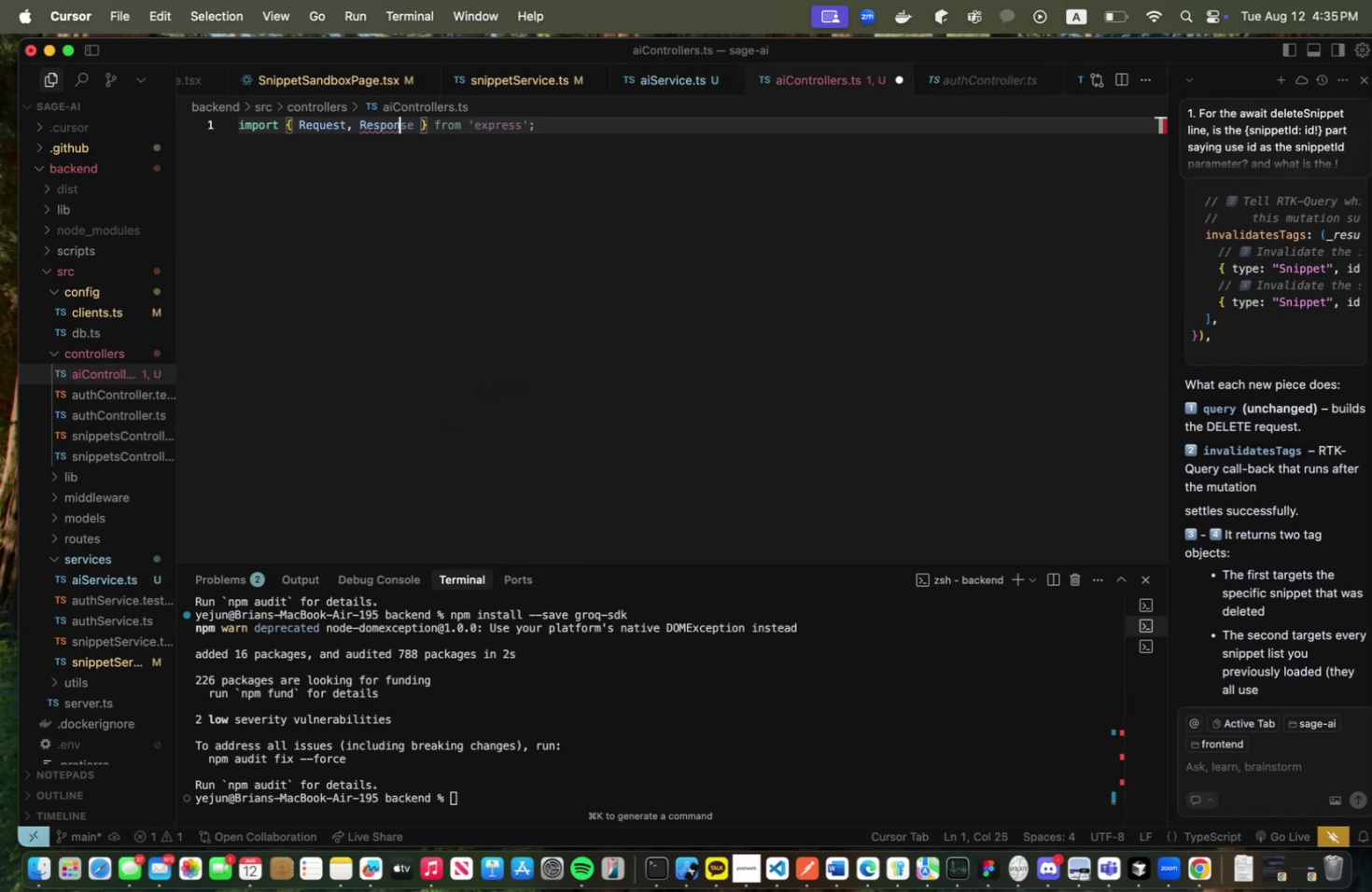 
key(Enter)
 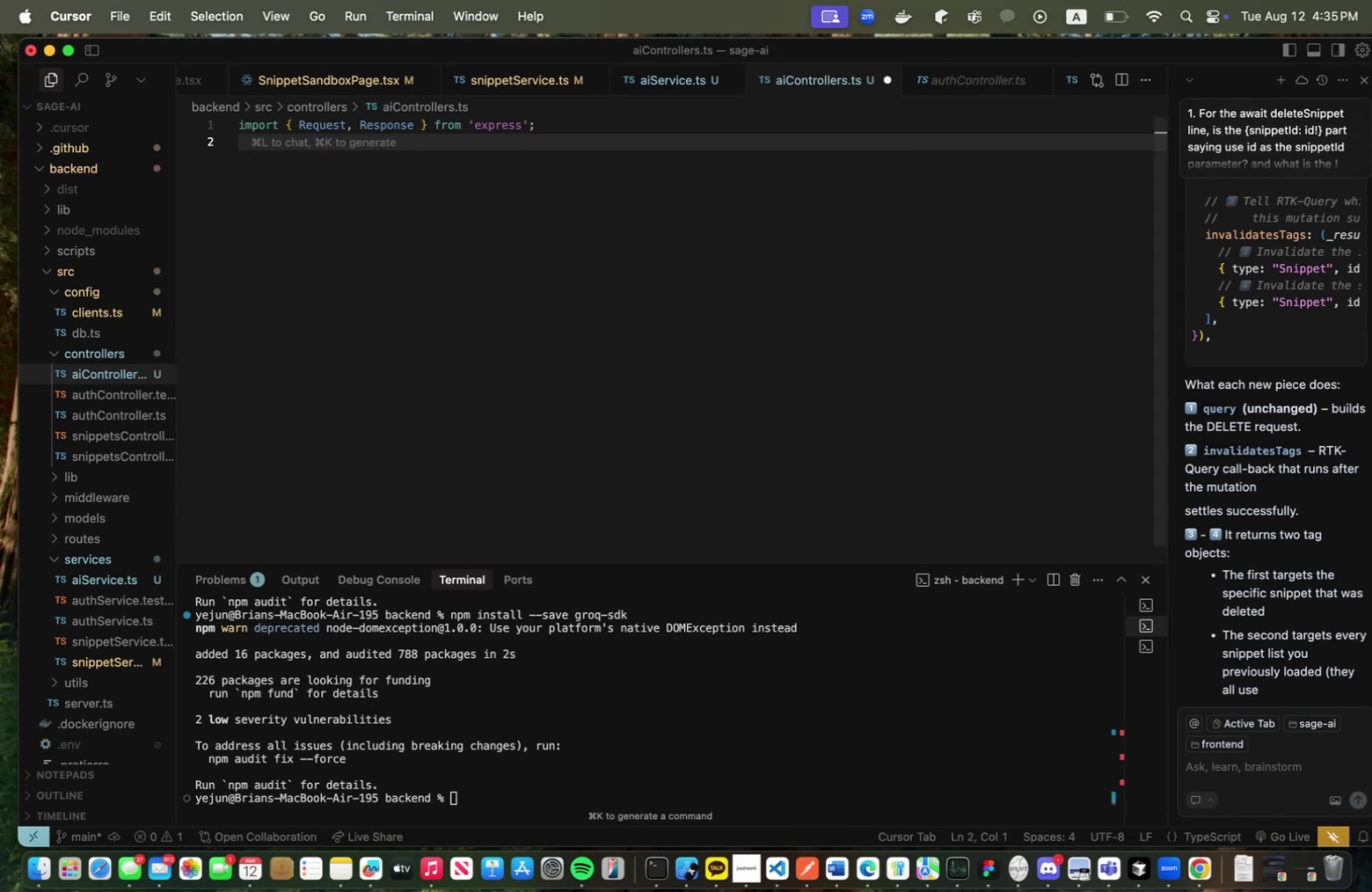 
type(import aiService from '../servioces)
key(Backspace)
key(Backspace)
key(Backspace)
key(Backspace)
type(ces.)
key(Backspace)
type(/aiService';)
 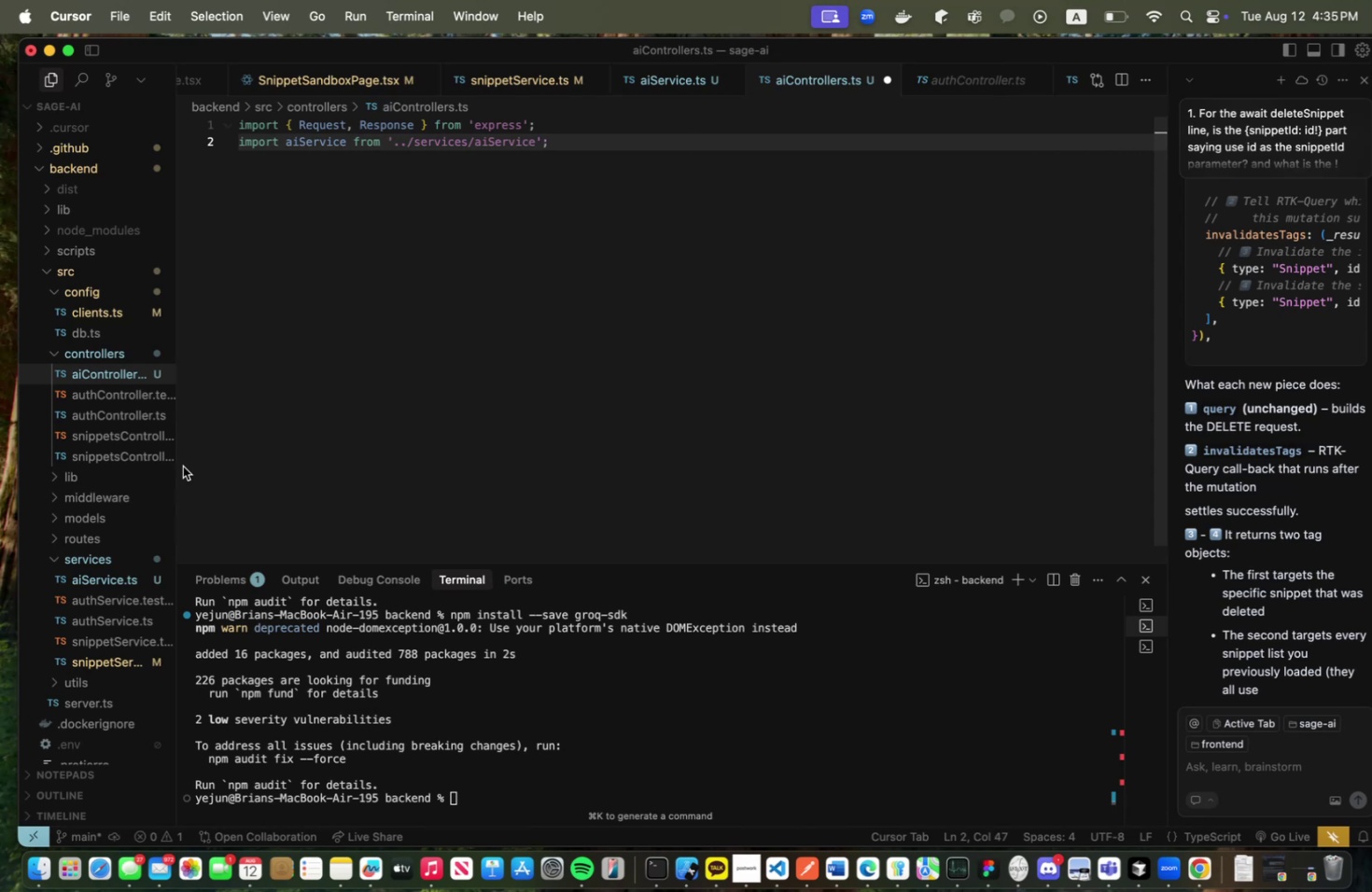 
left_click([126, 411])
 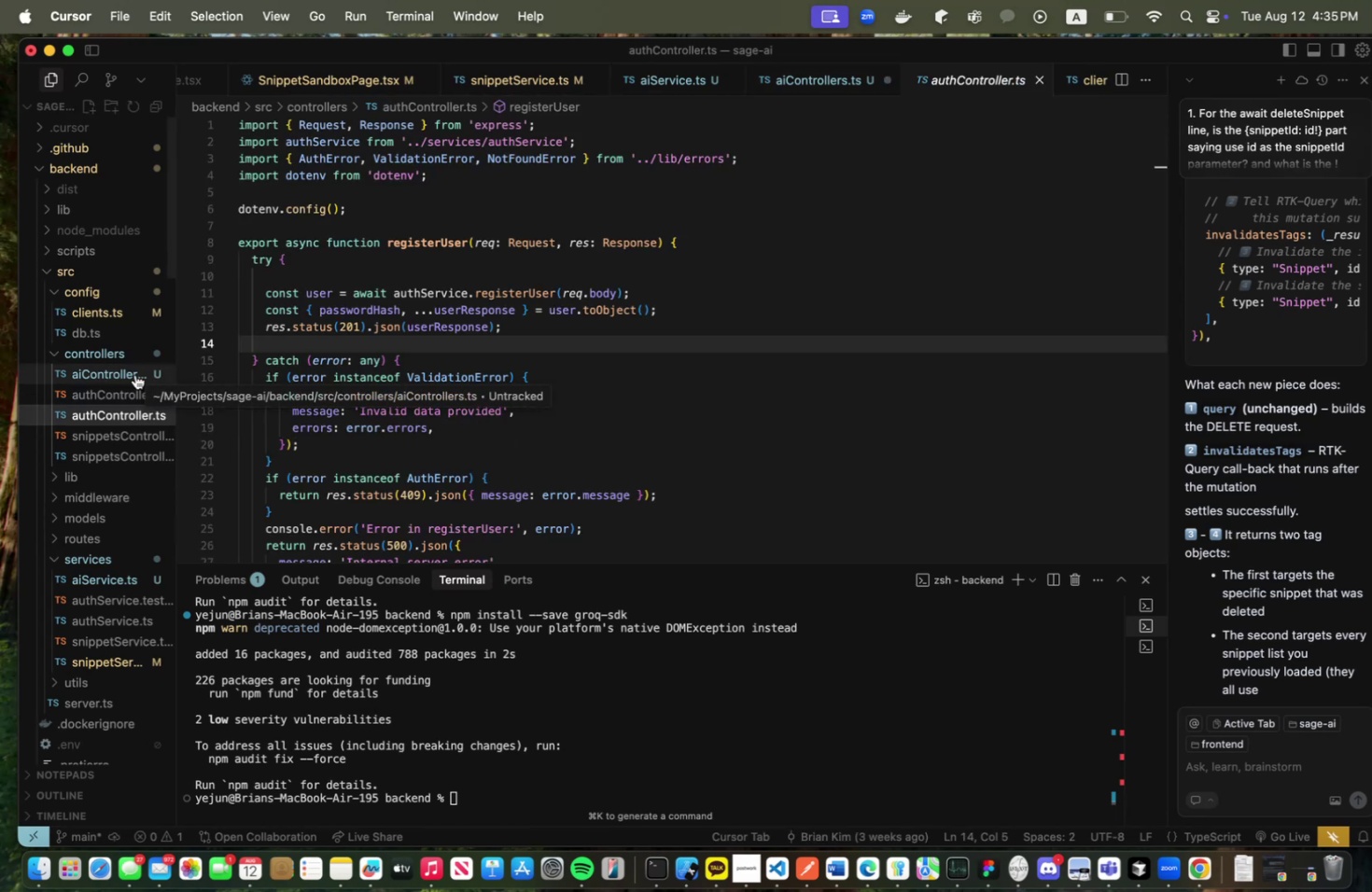 
left_click_drag(start_coordinate=[133, 374], to_coordinate=[128, 375])
 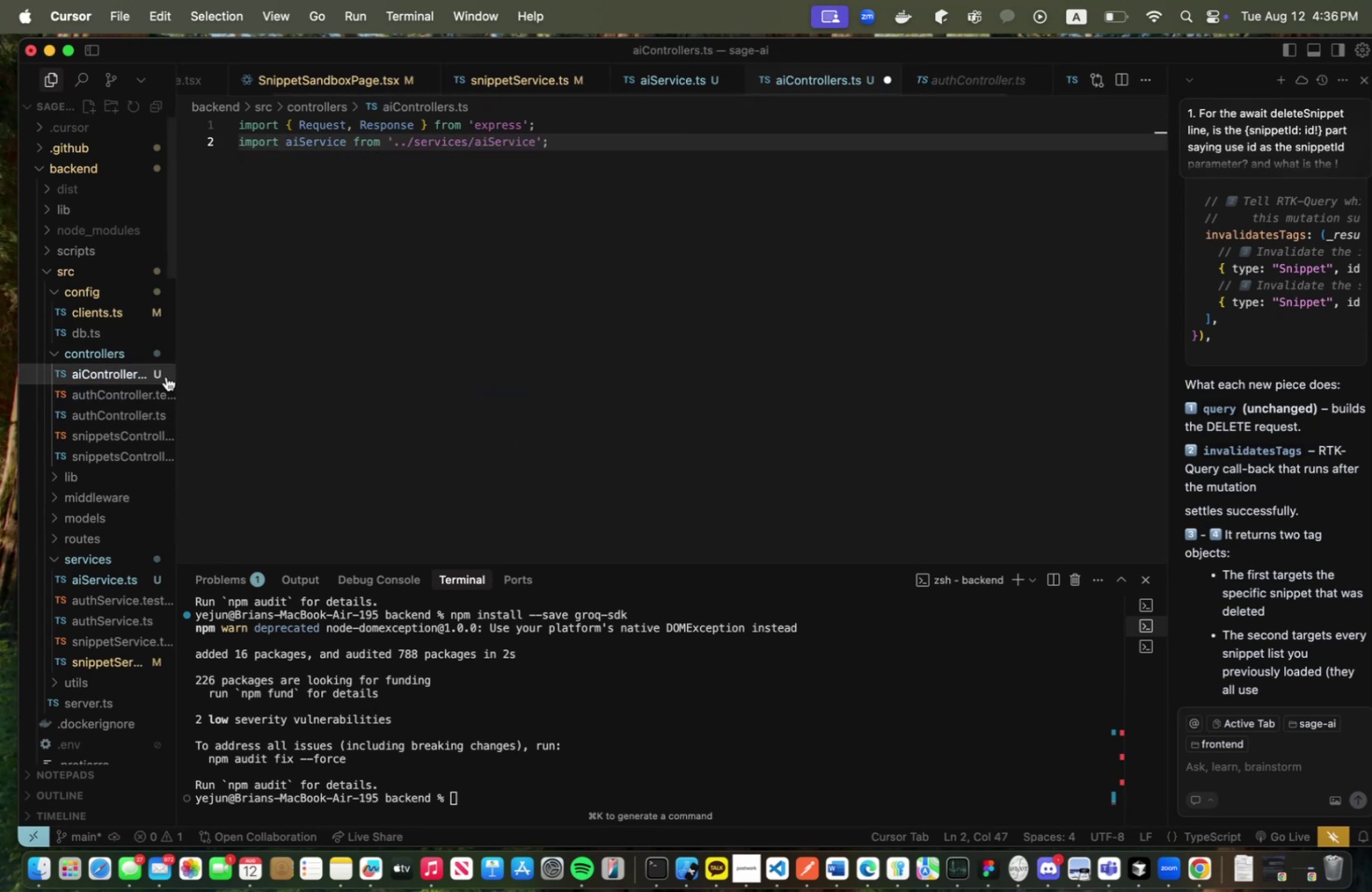 
left_click([628, 340])
 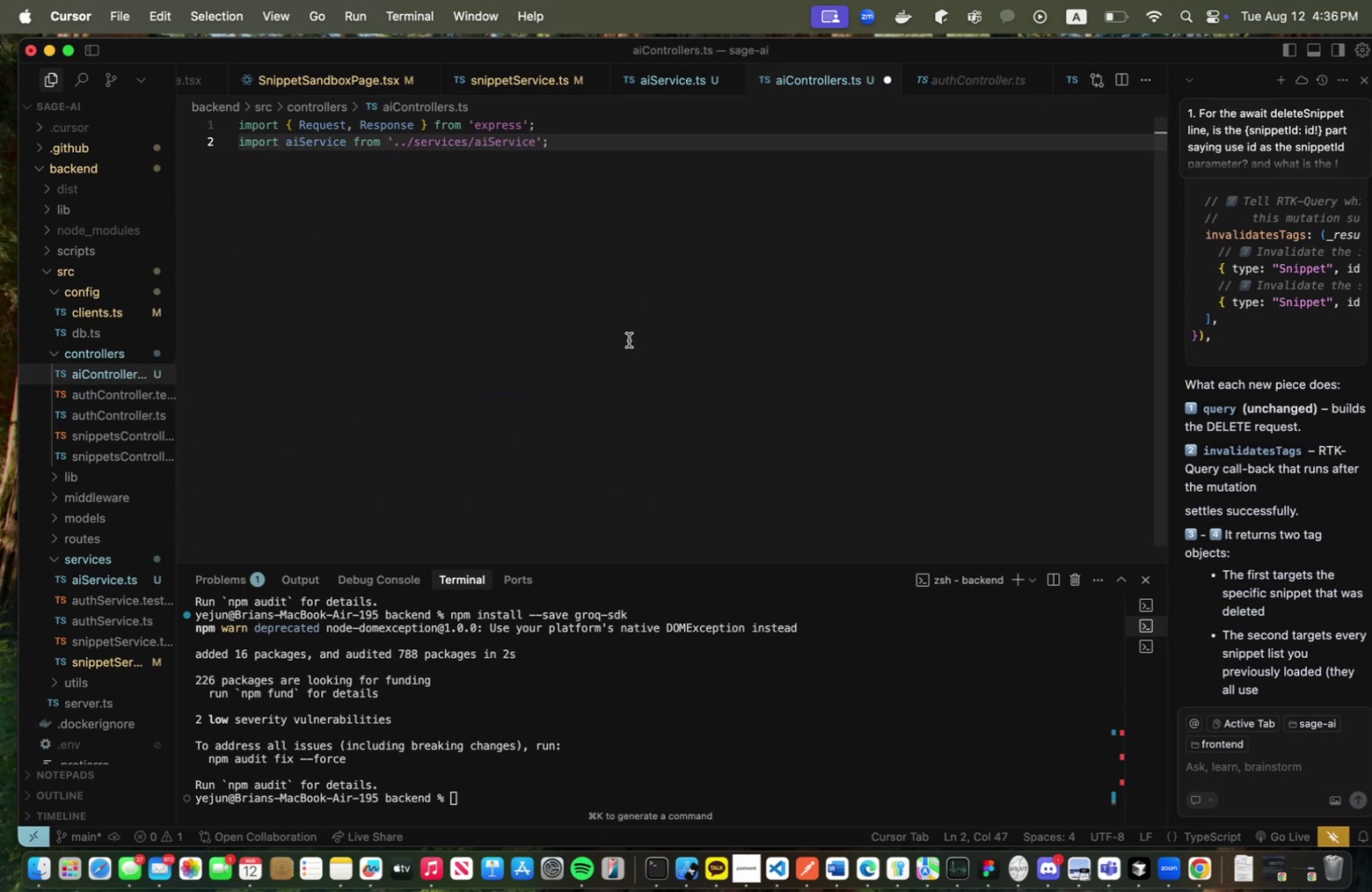 
key(Enter)
 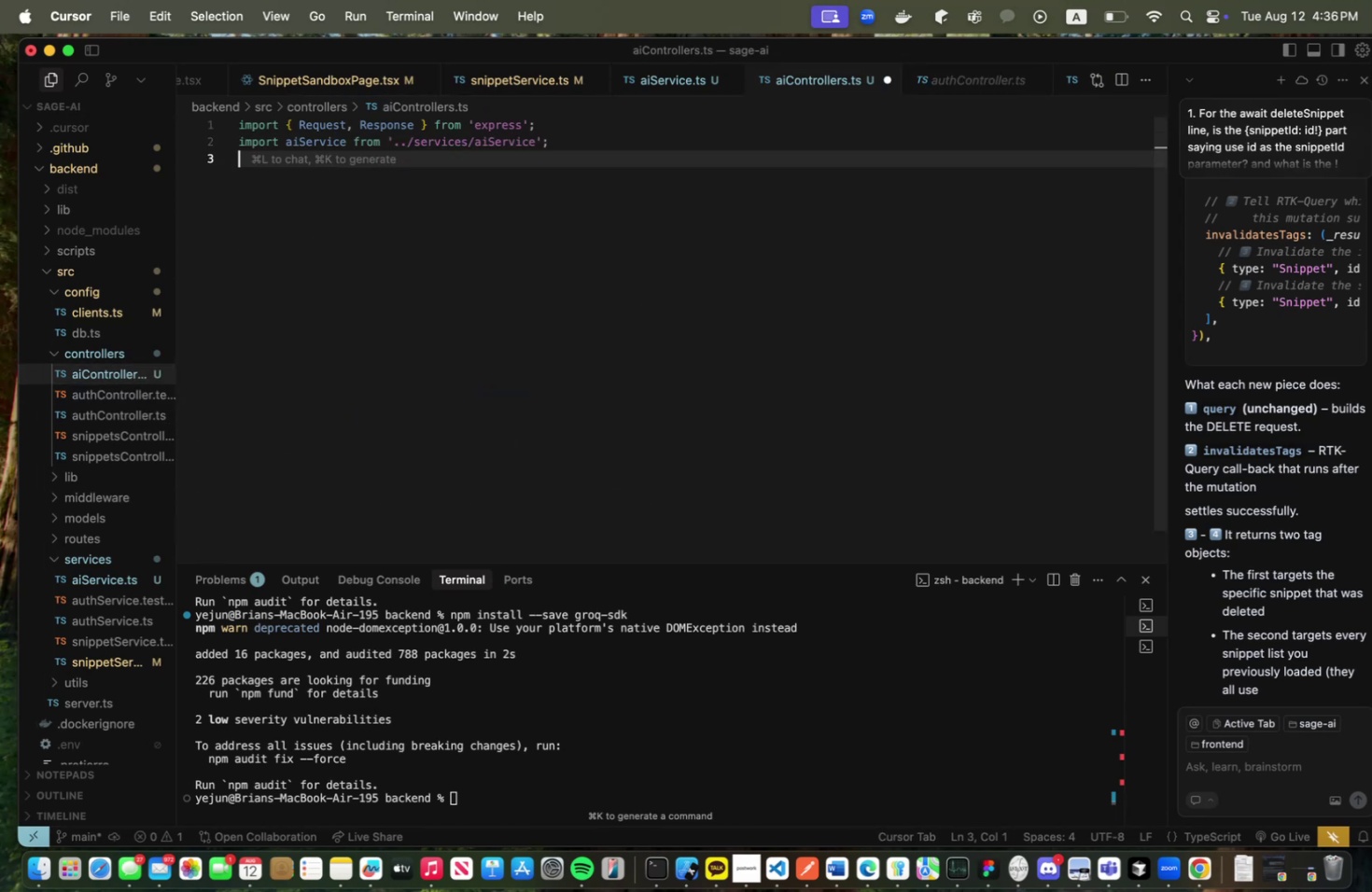 
key(Enter)
 